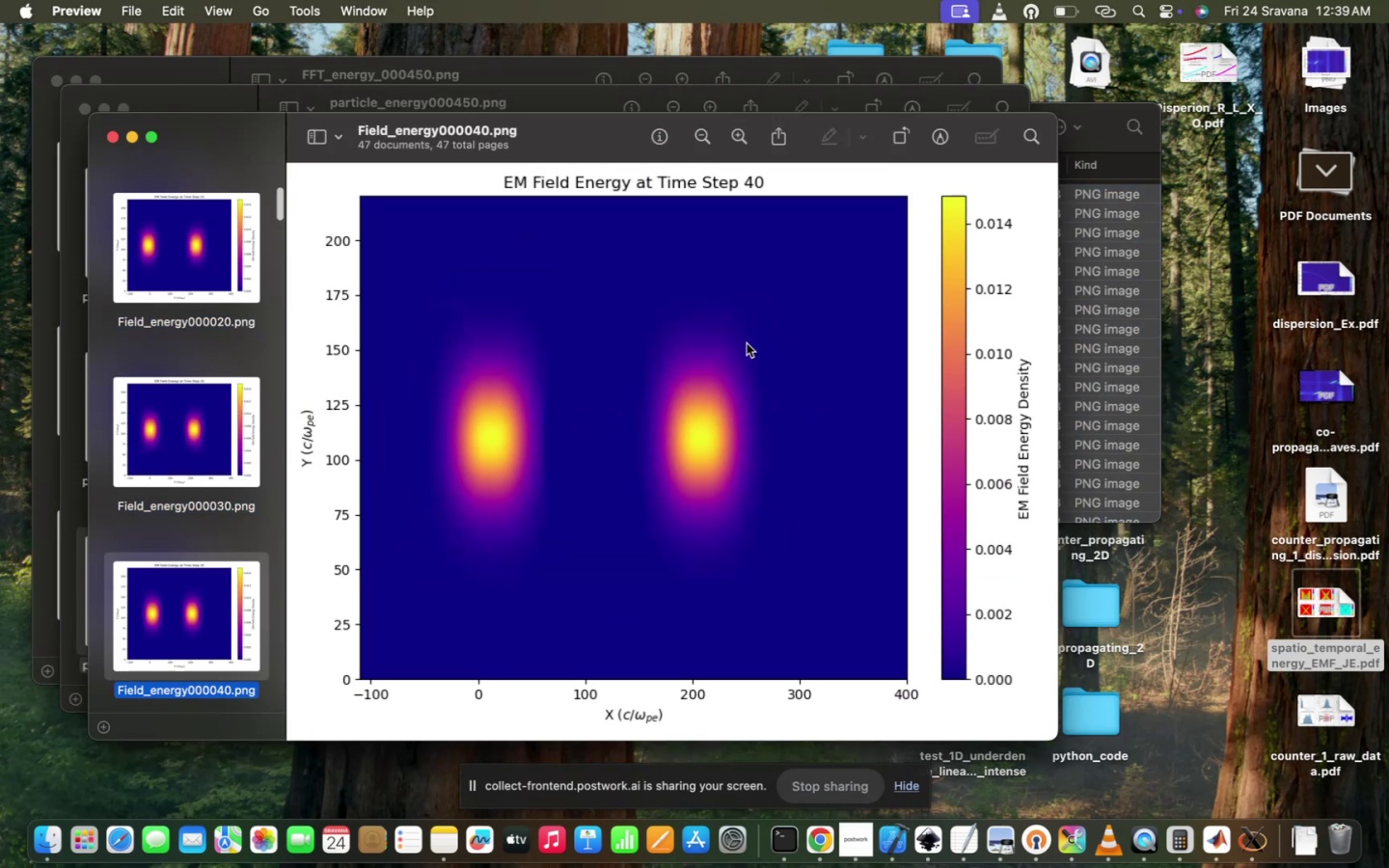 
key(ArrowDown)
 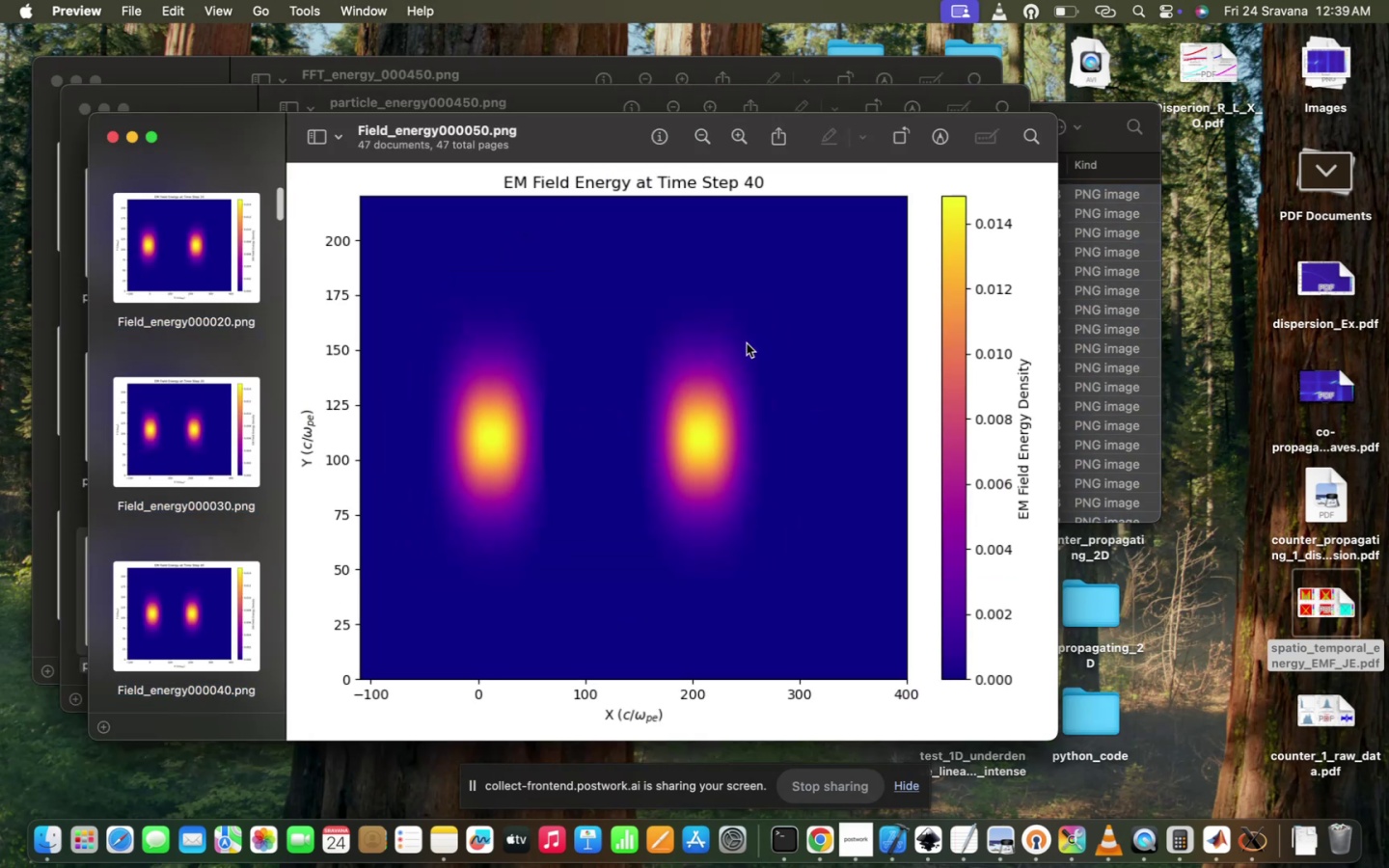 
key(ArrowDown)
 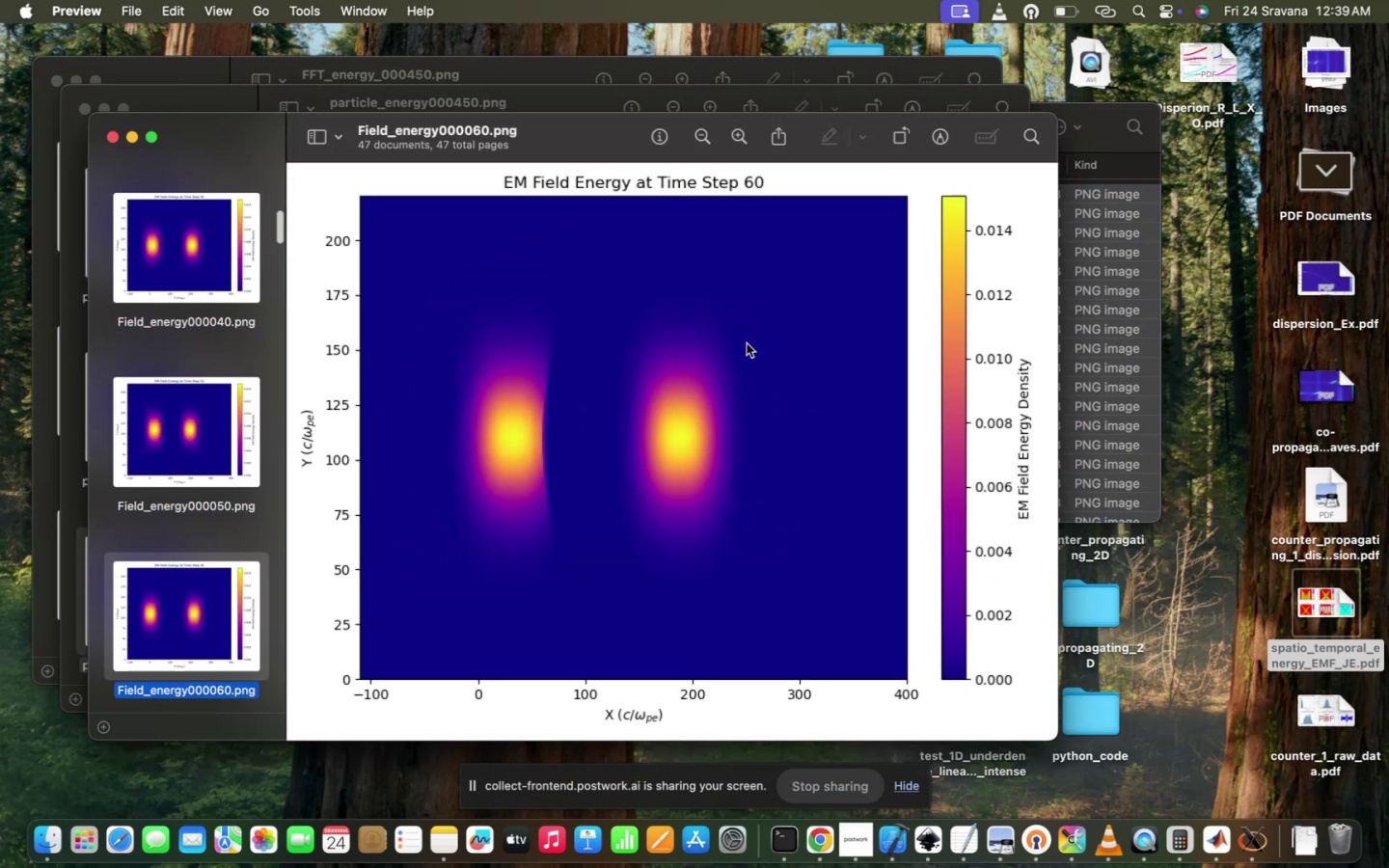 
key(ArrowDown)
 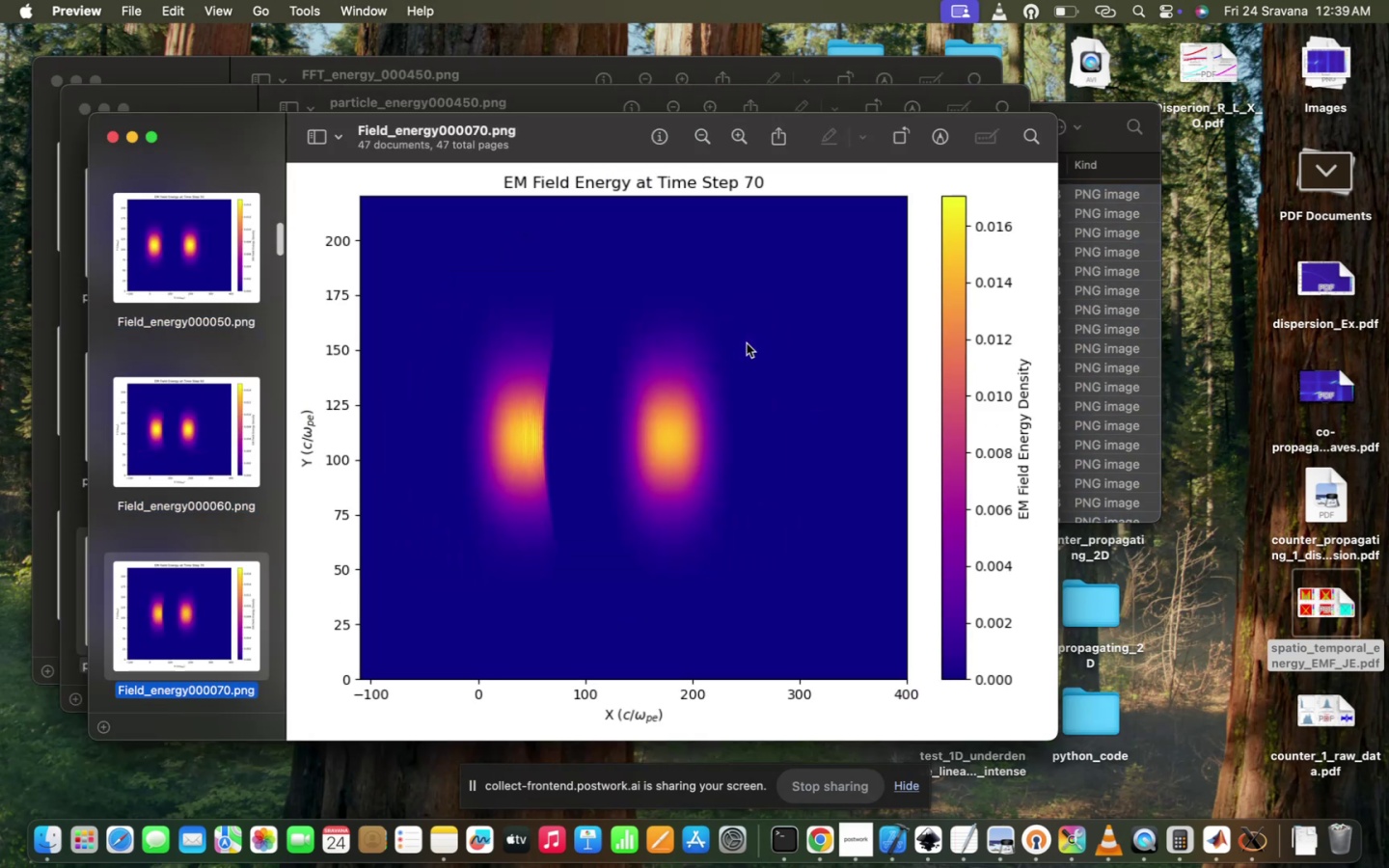 
key(ArrowDown)
 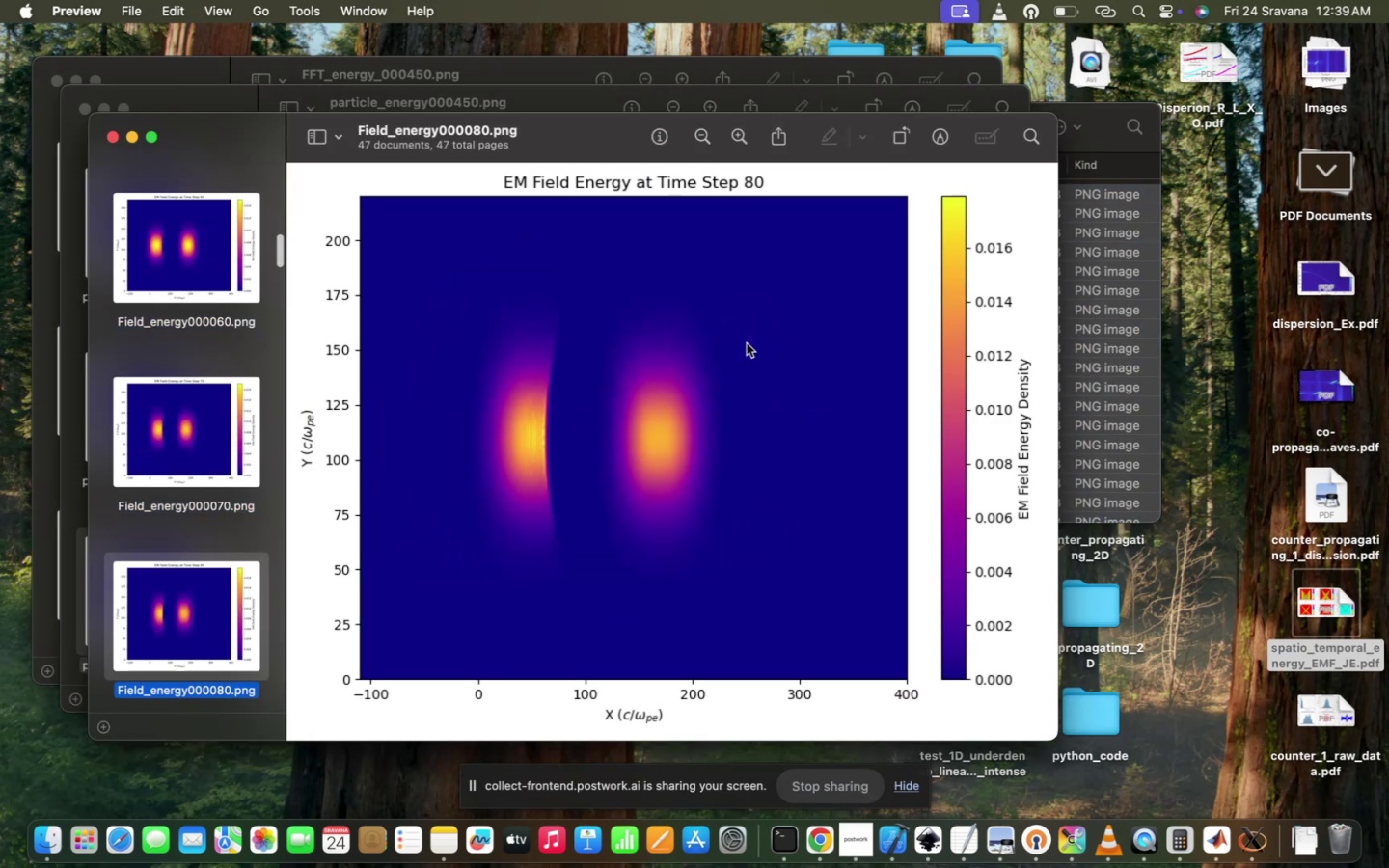 
key(ArrowDown)
 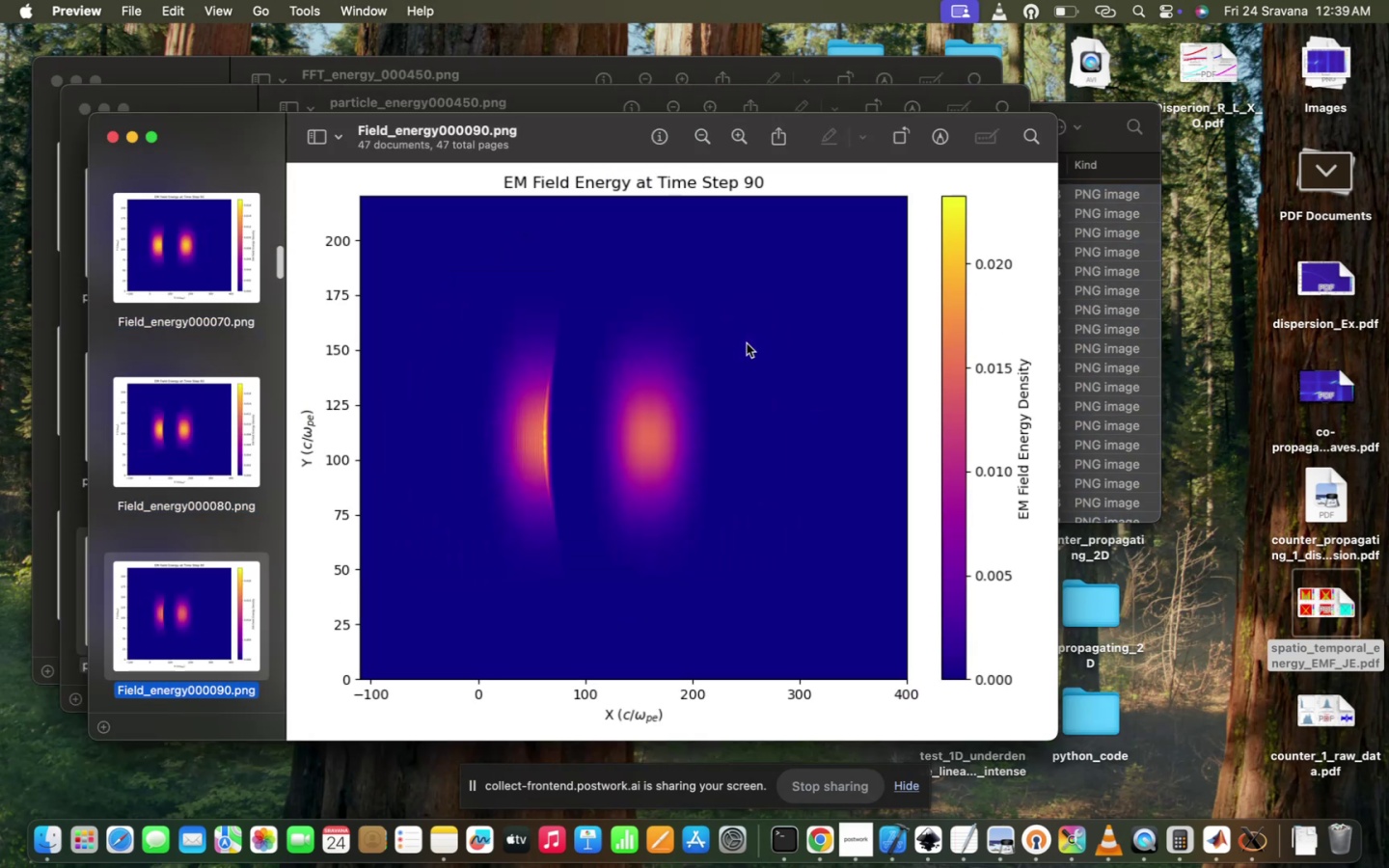 
key(ArrowDown)
 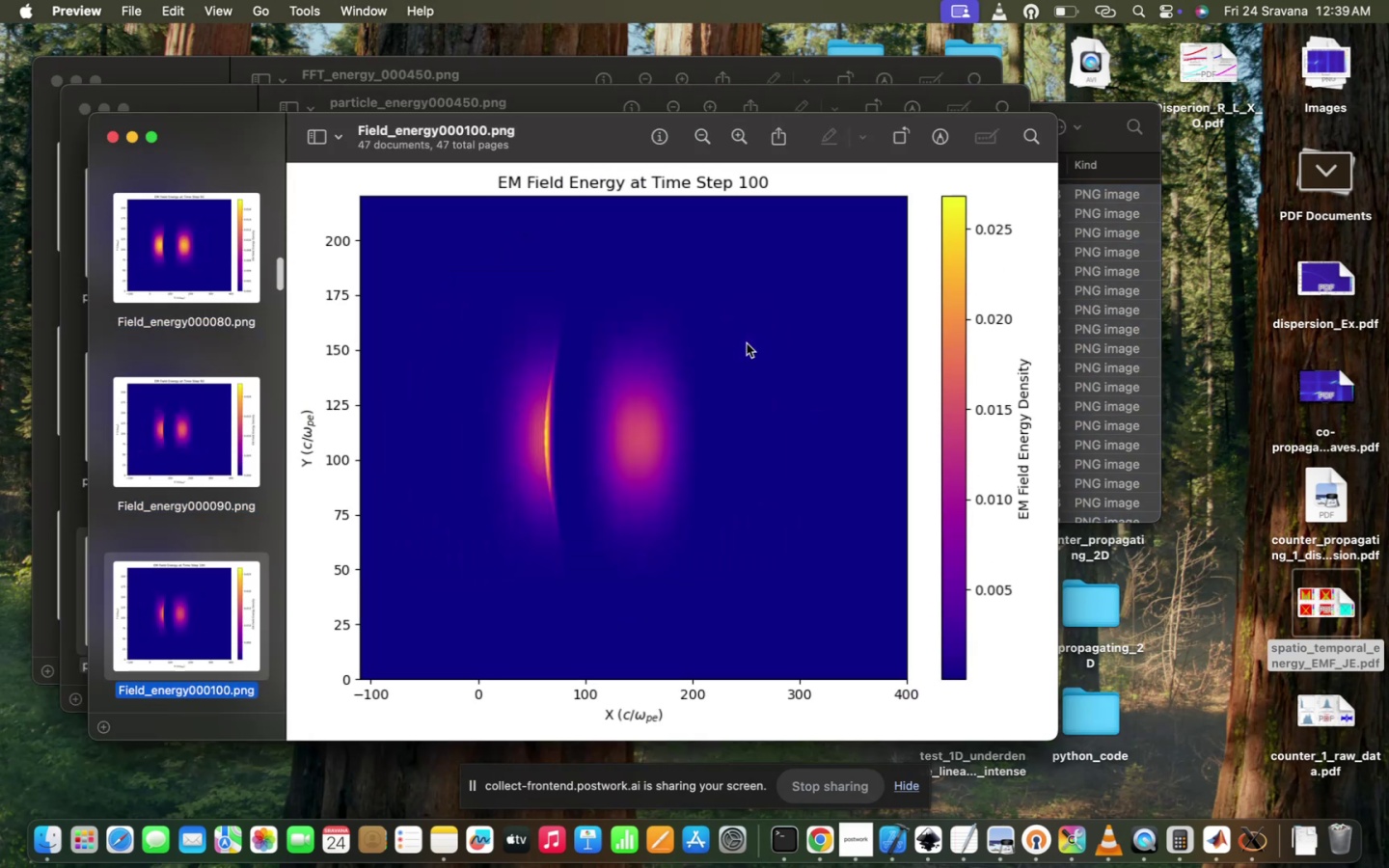 
key(ArrowDown)
 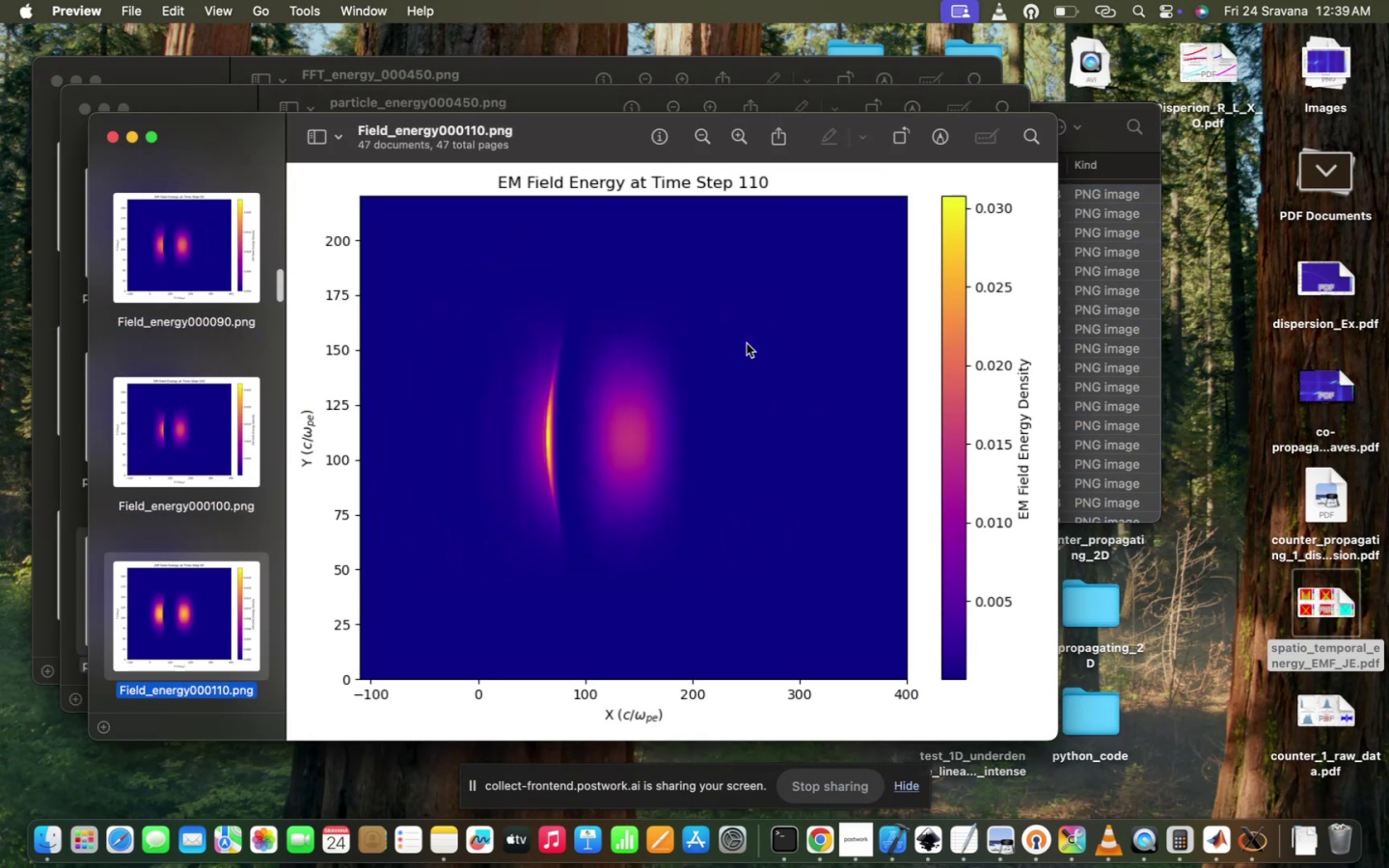 
key(ArrowDown)
 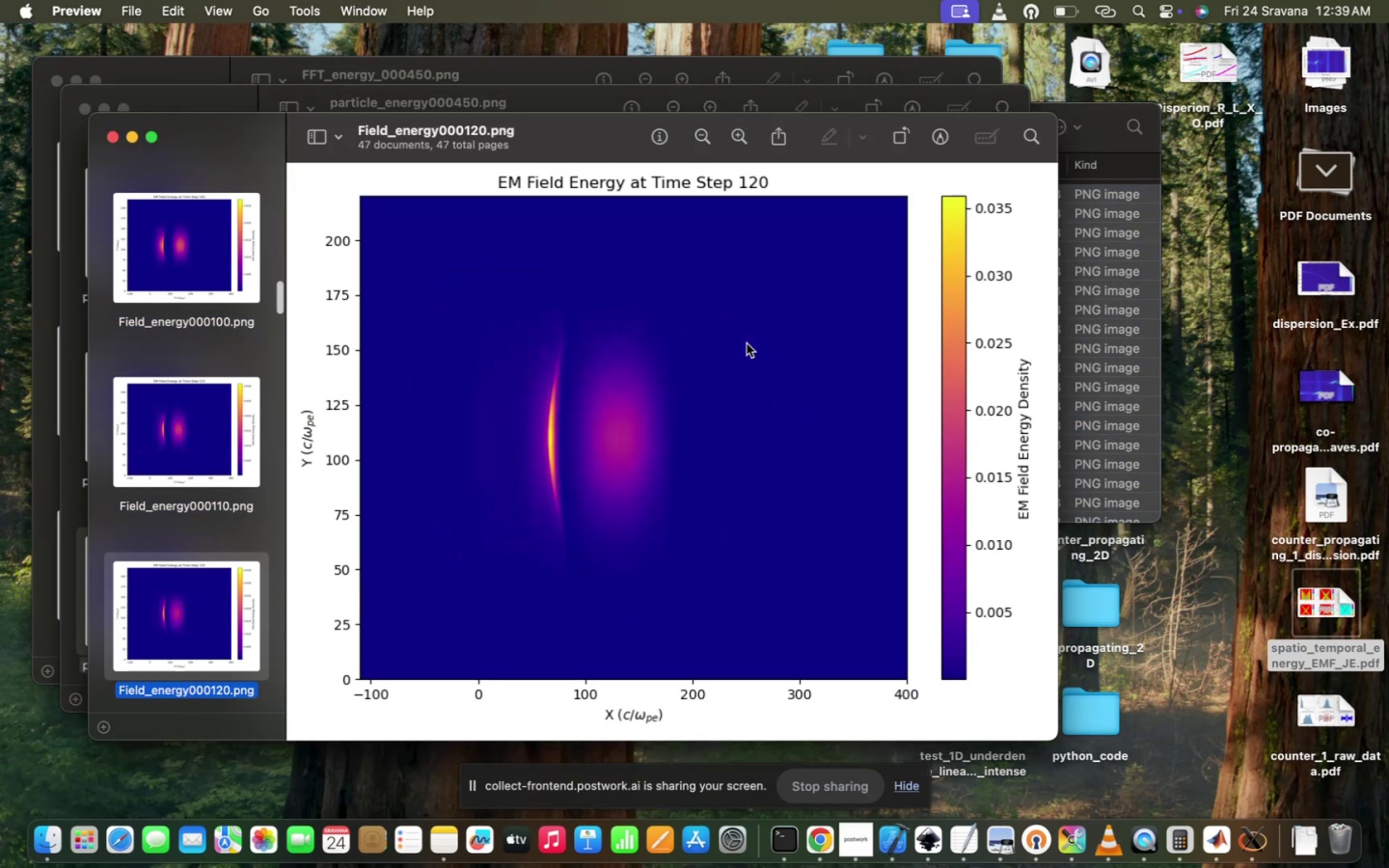 
key(ArrowDown)
 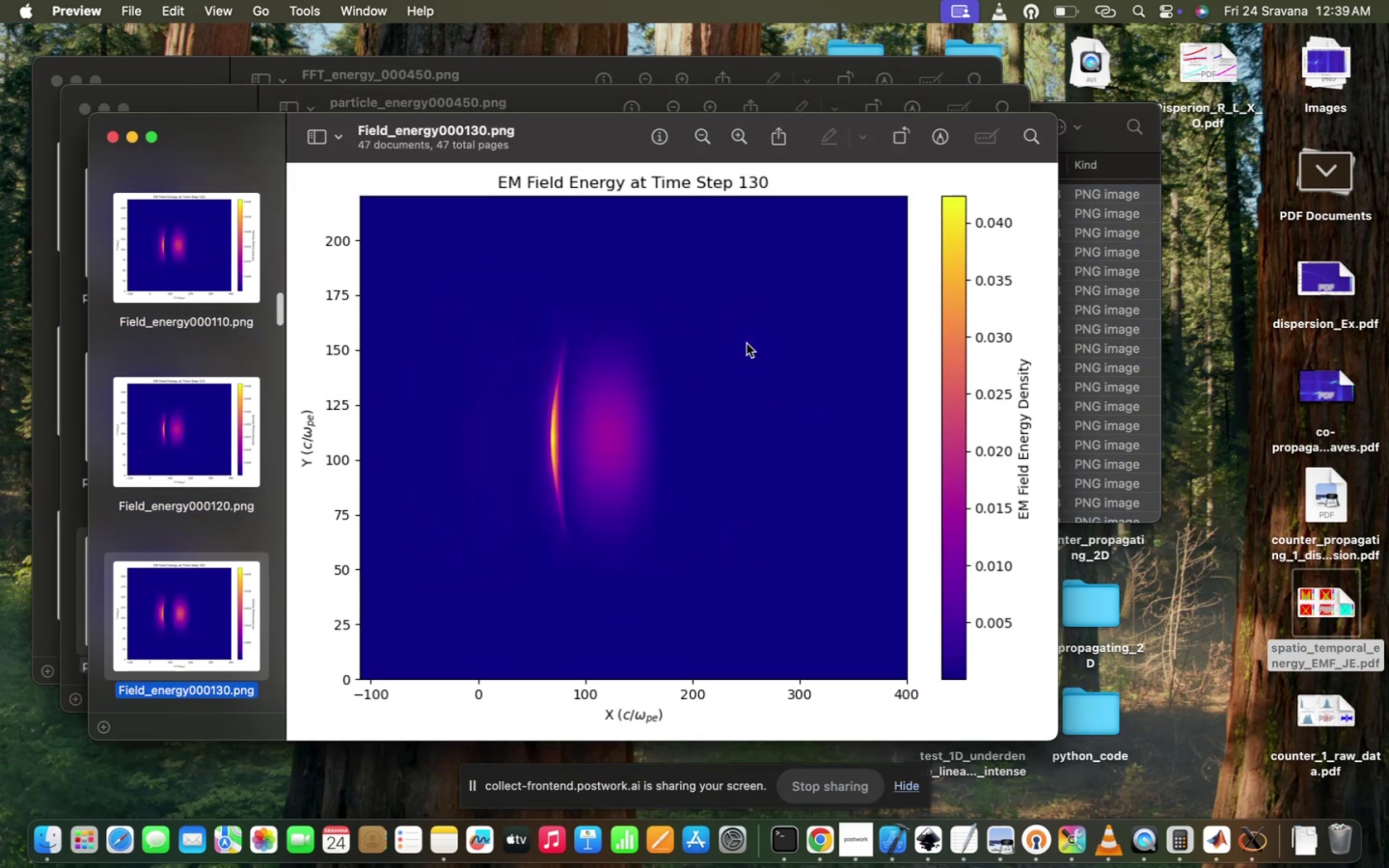 
key(ArrowDown)
 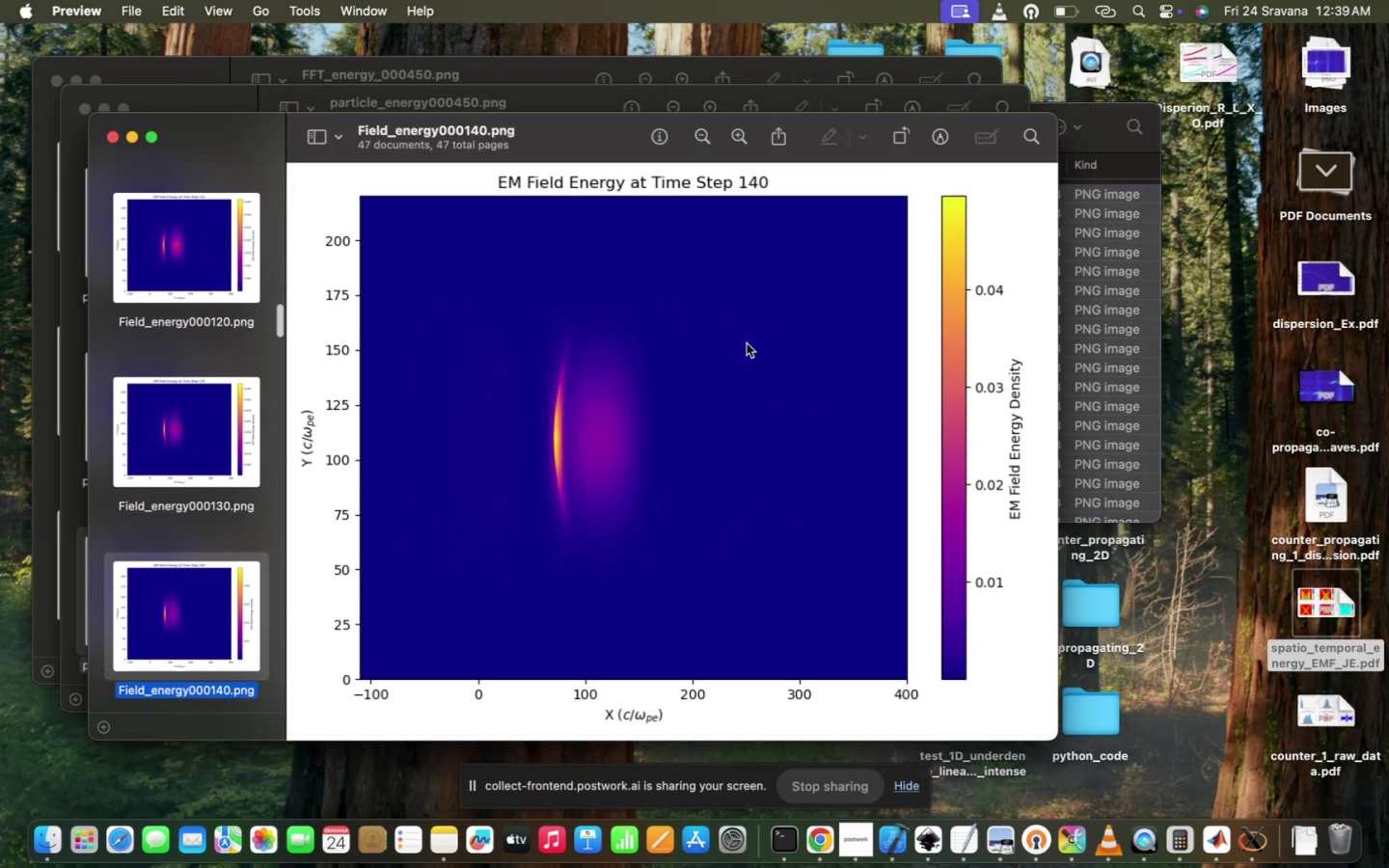 
key(ArrowDown)
 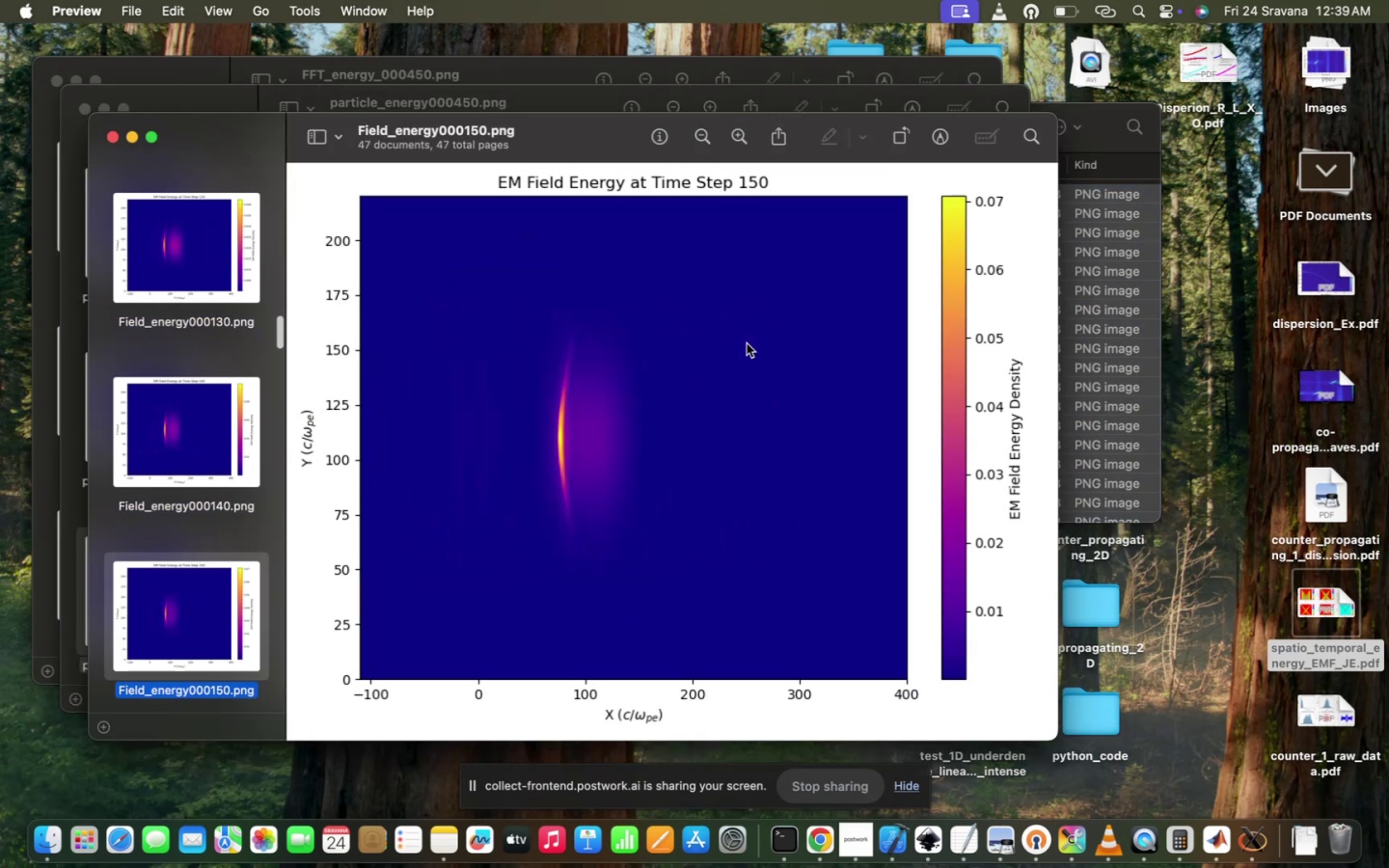 
key(ArrowDown)
 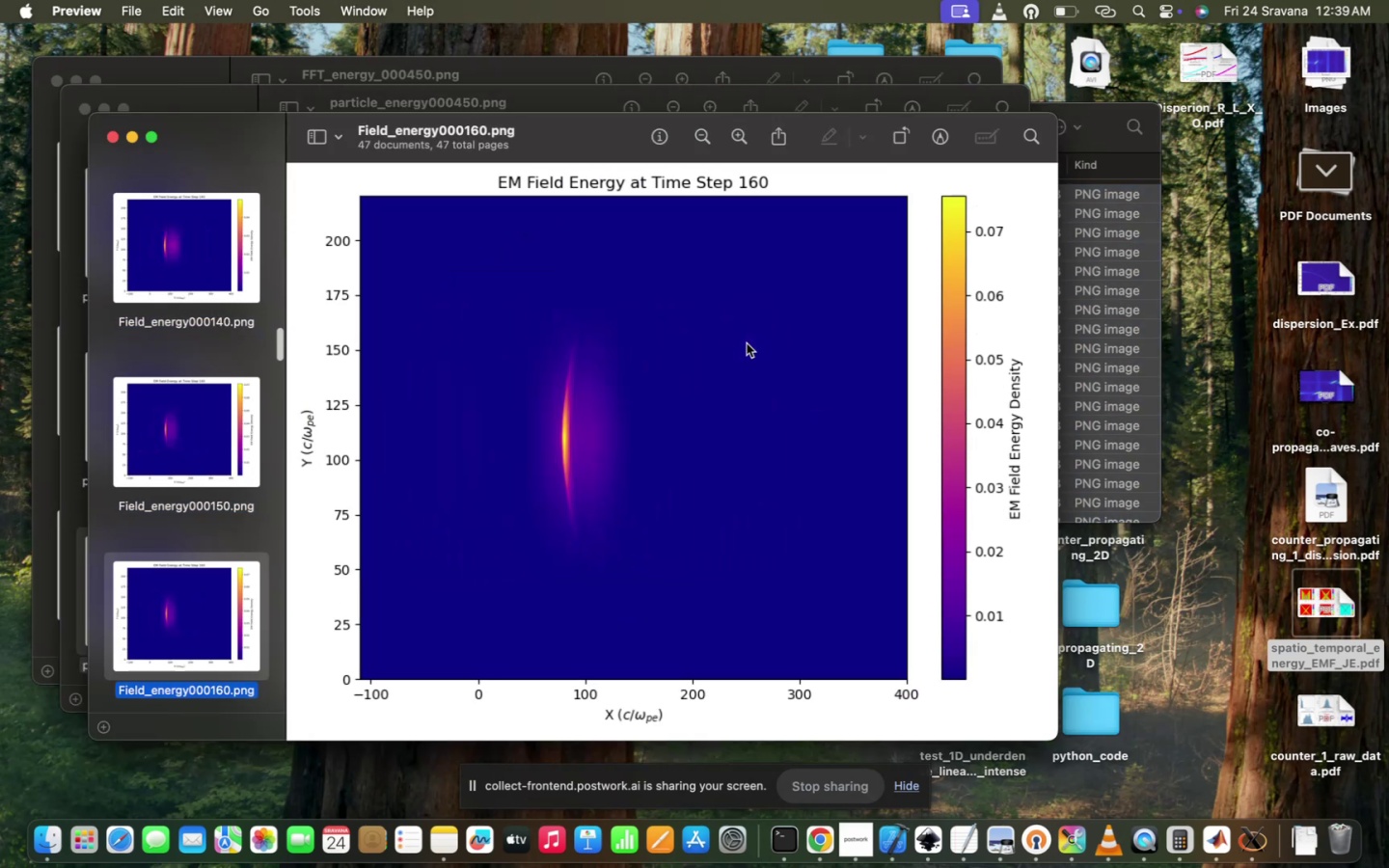 
key(ArrowDown)
 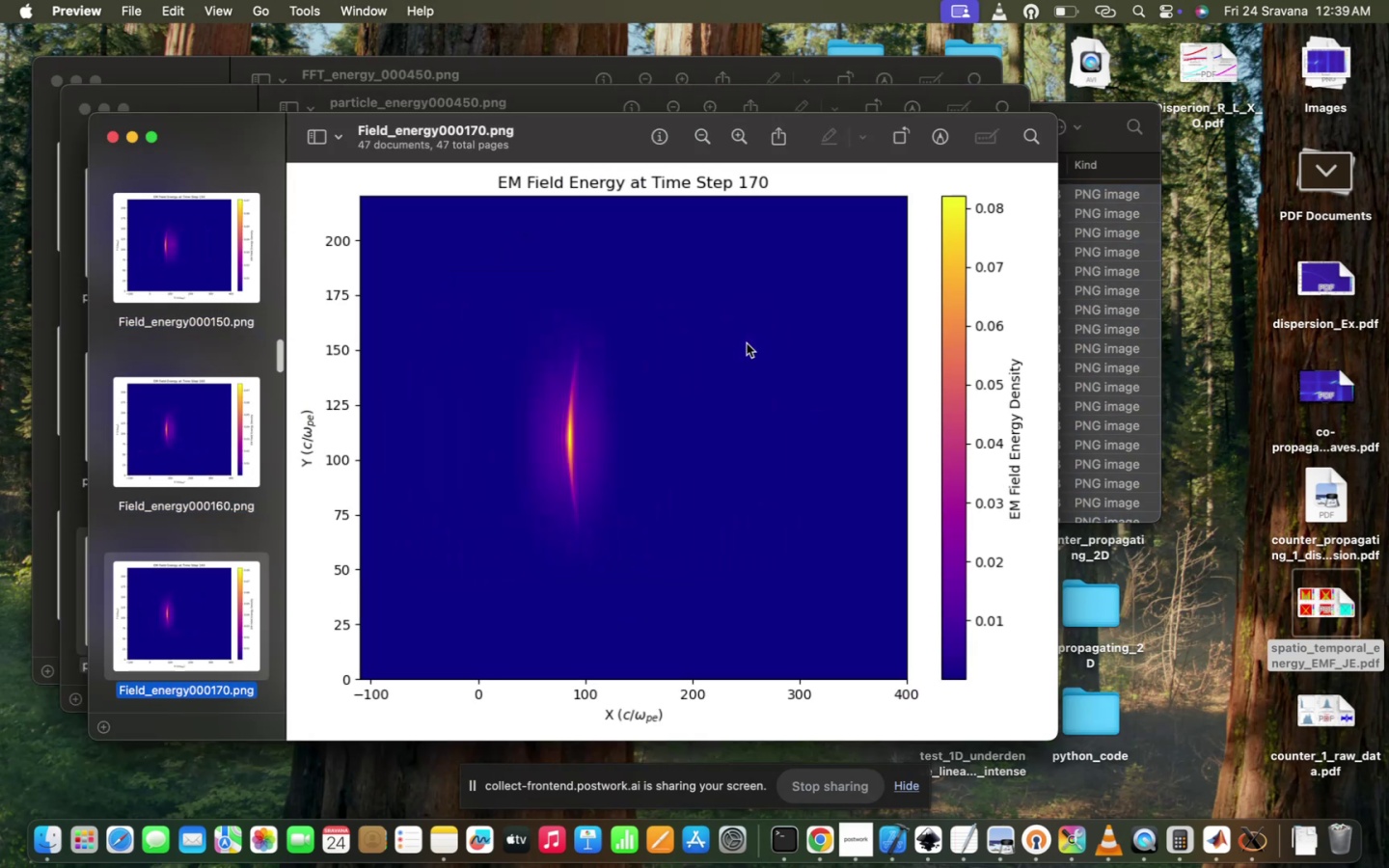 
key(ArrowDown)
 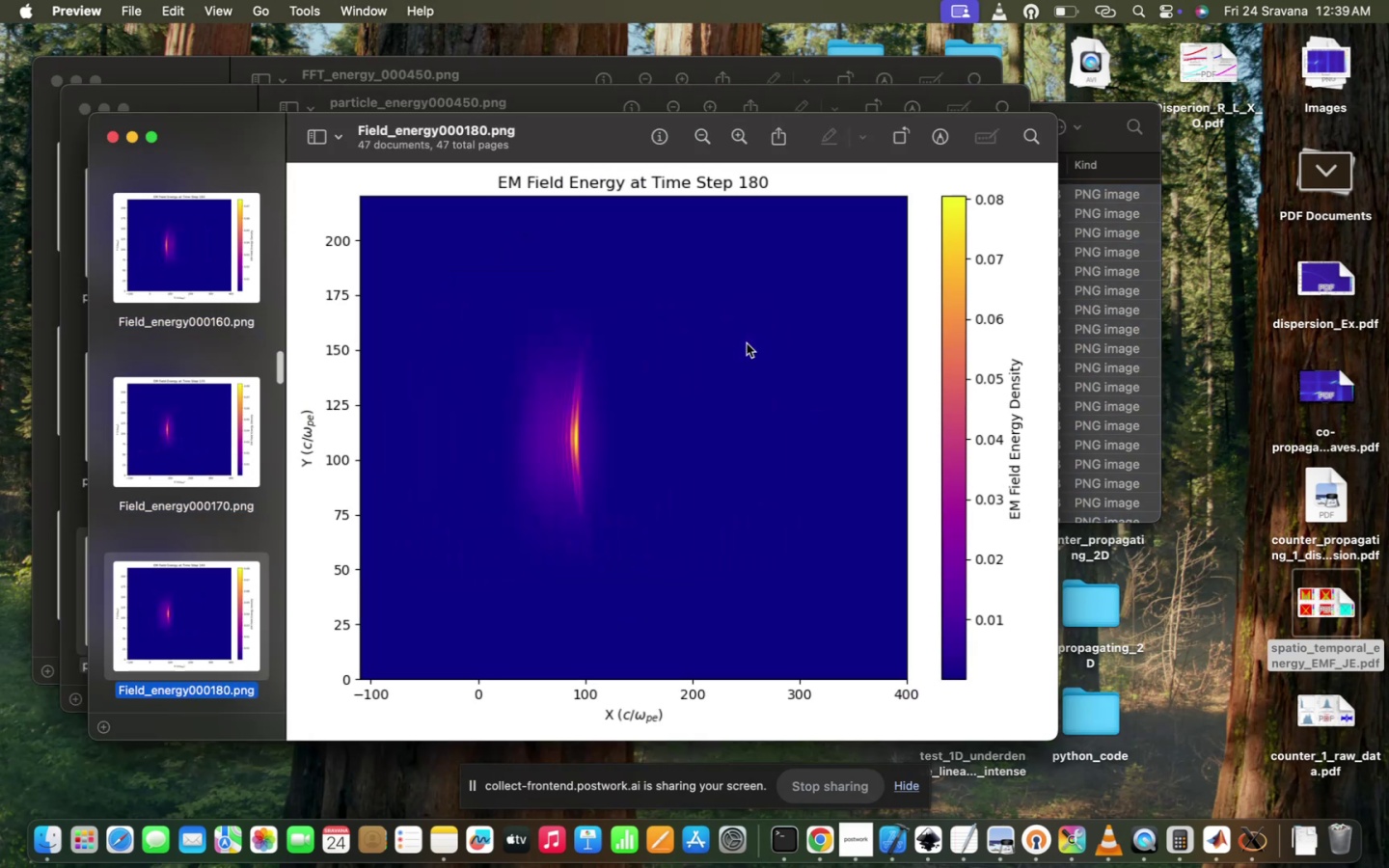 
key(ArrowDown)
 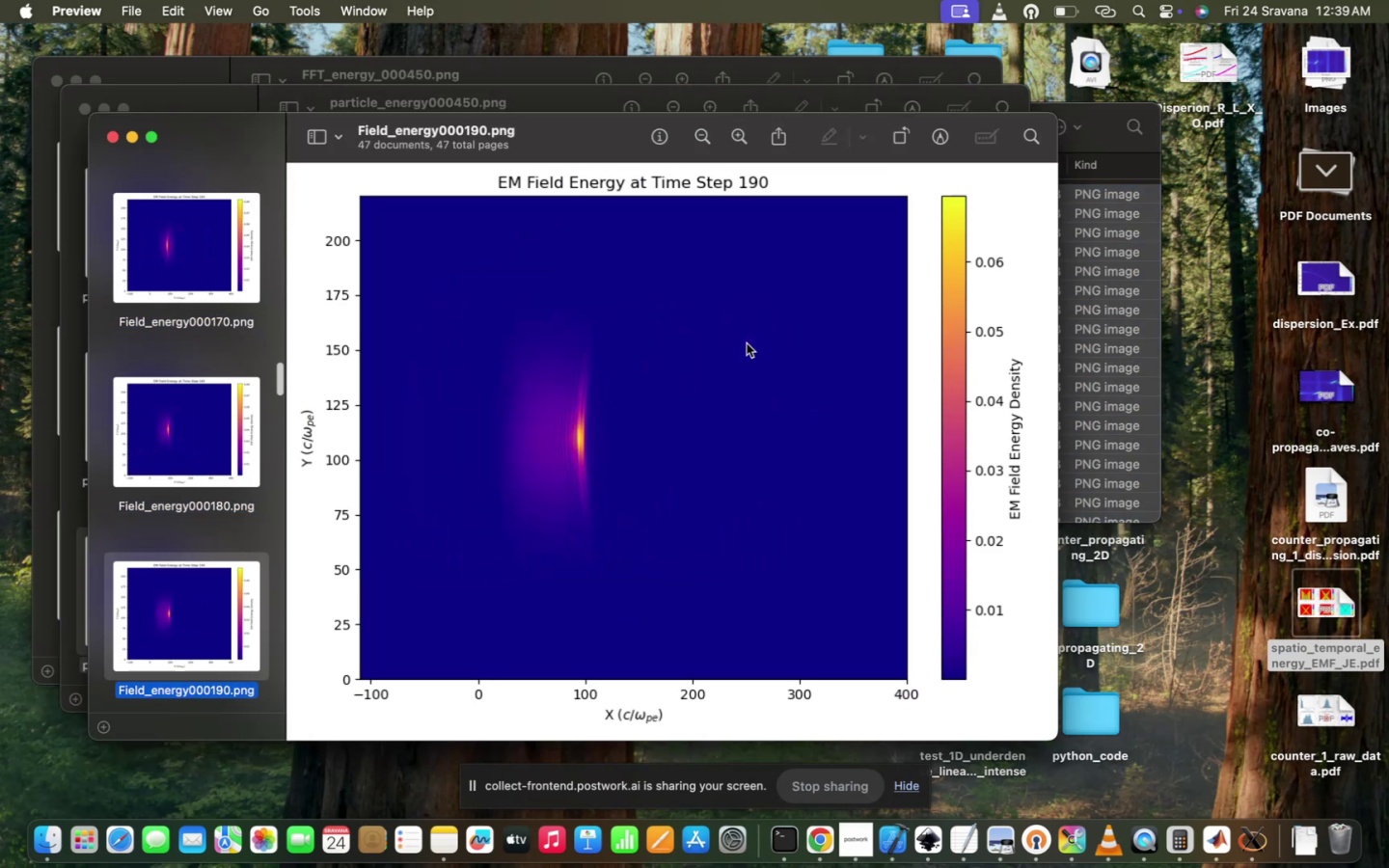 
key(ArrowDown)
 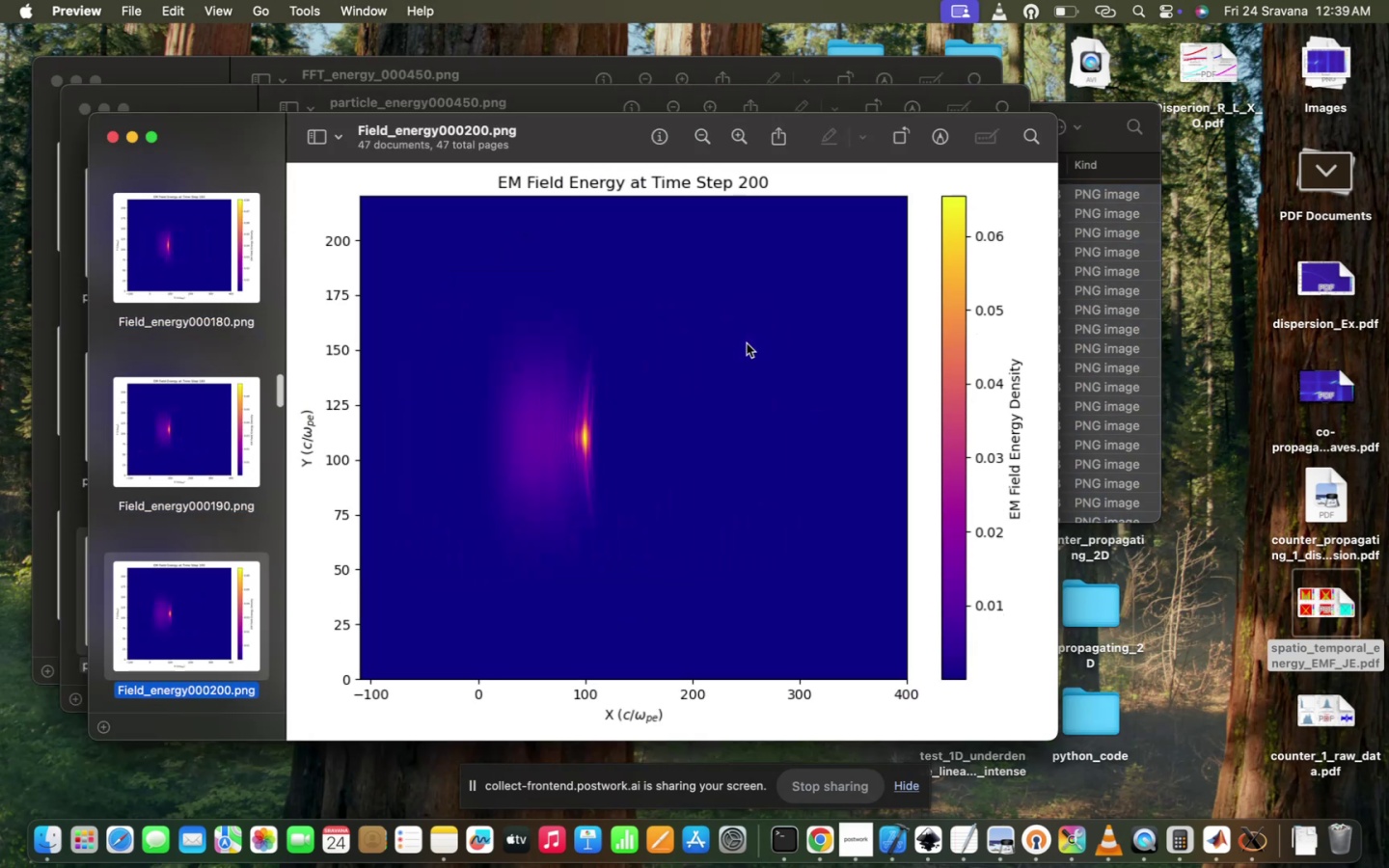 
key(ArrowDown)
 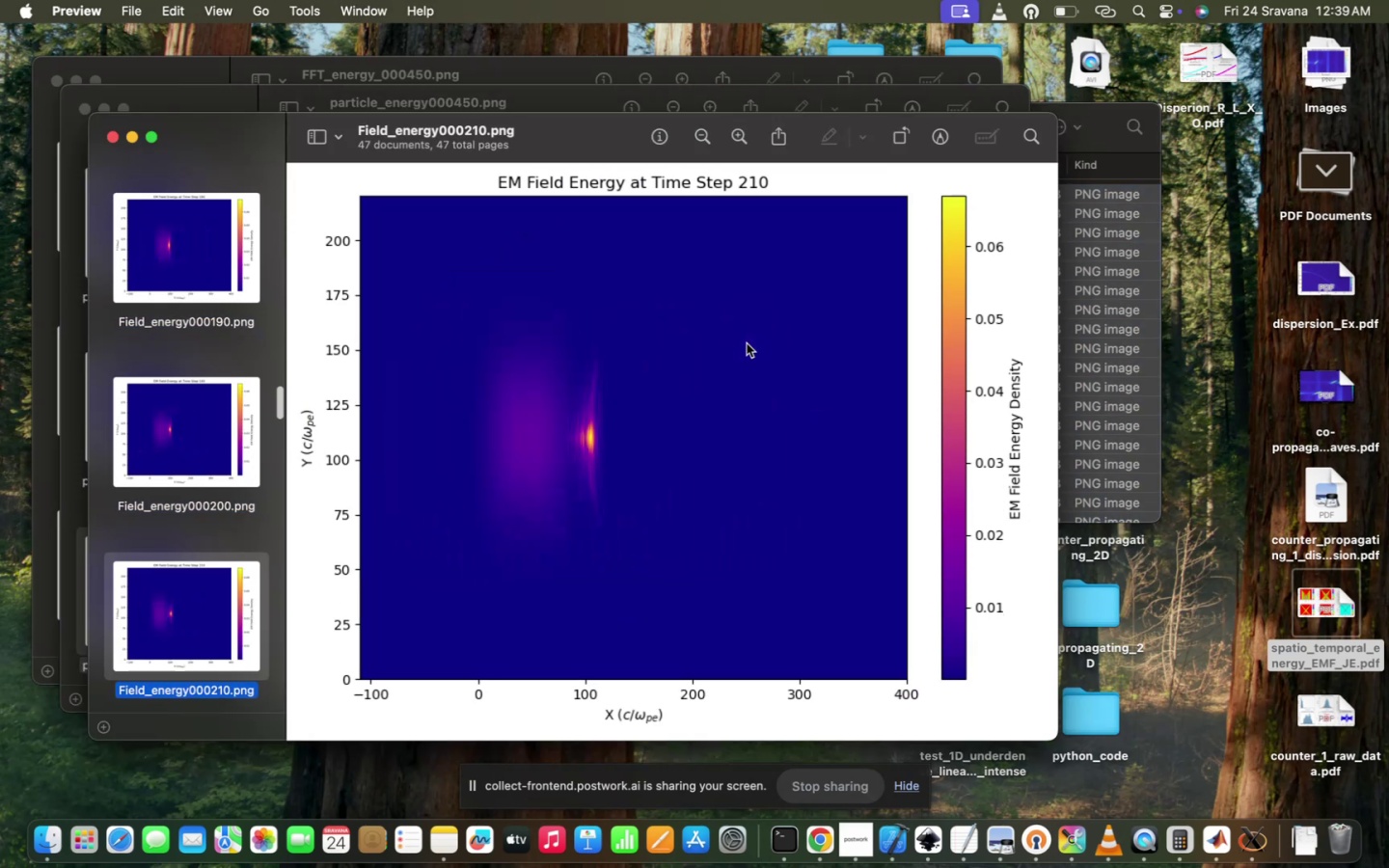 
key(ArrowDown)
 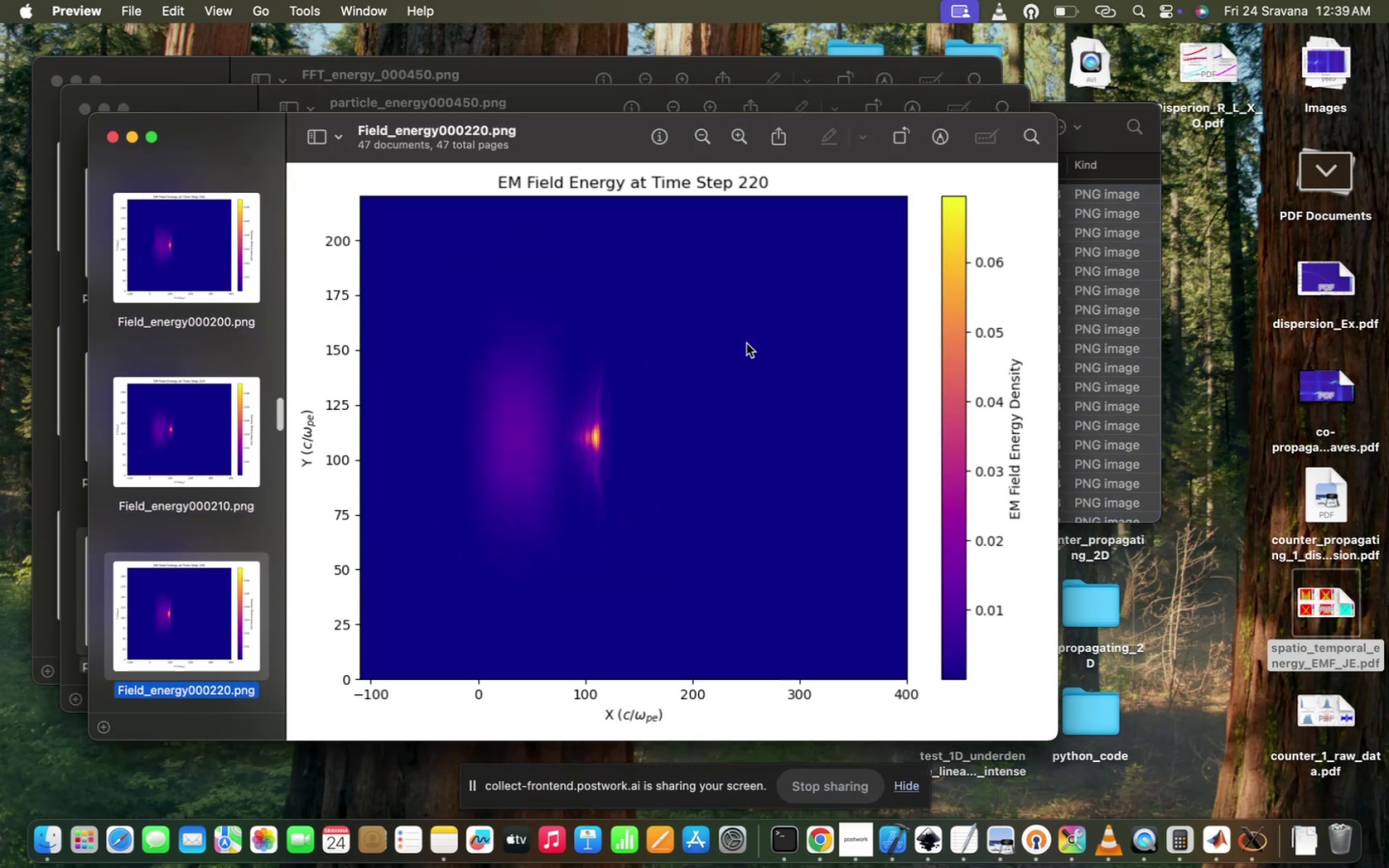 
key(ArrowDown)
 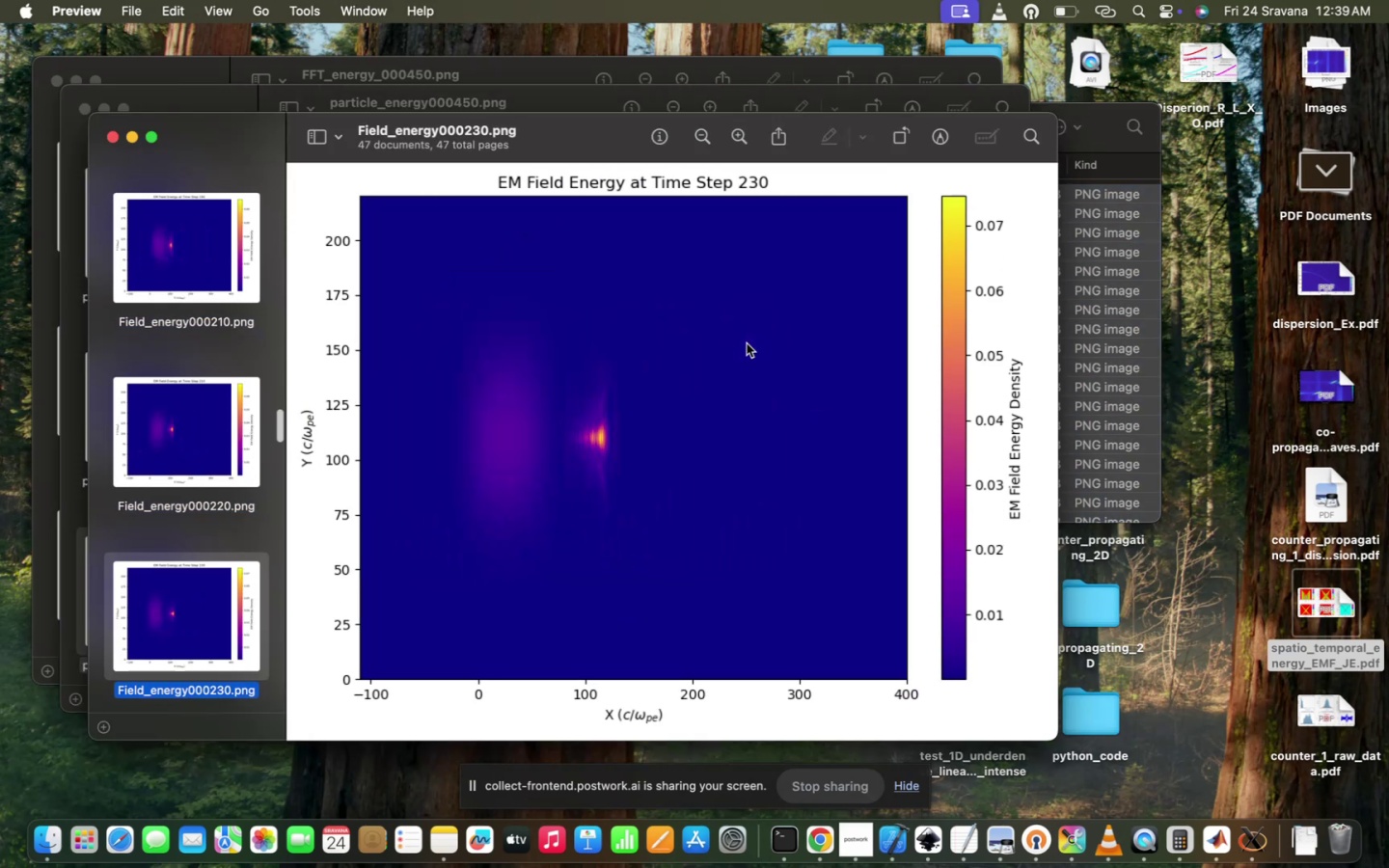 
key(ArrowDown)
 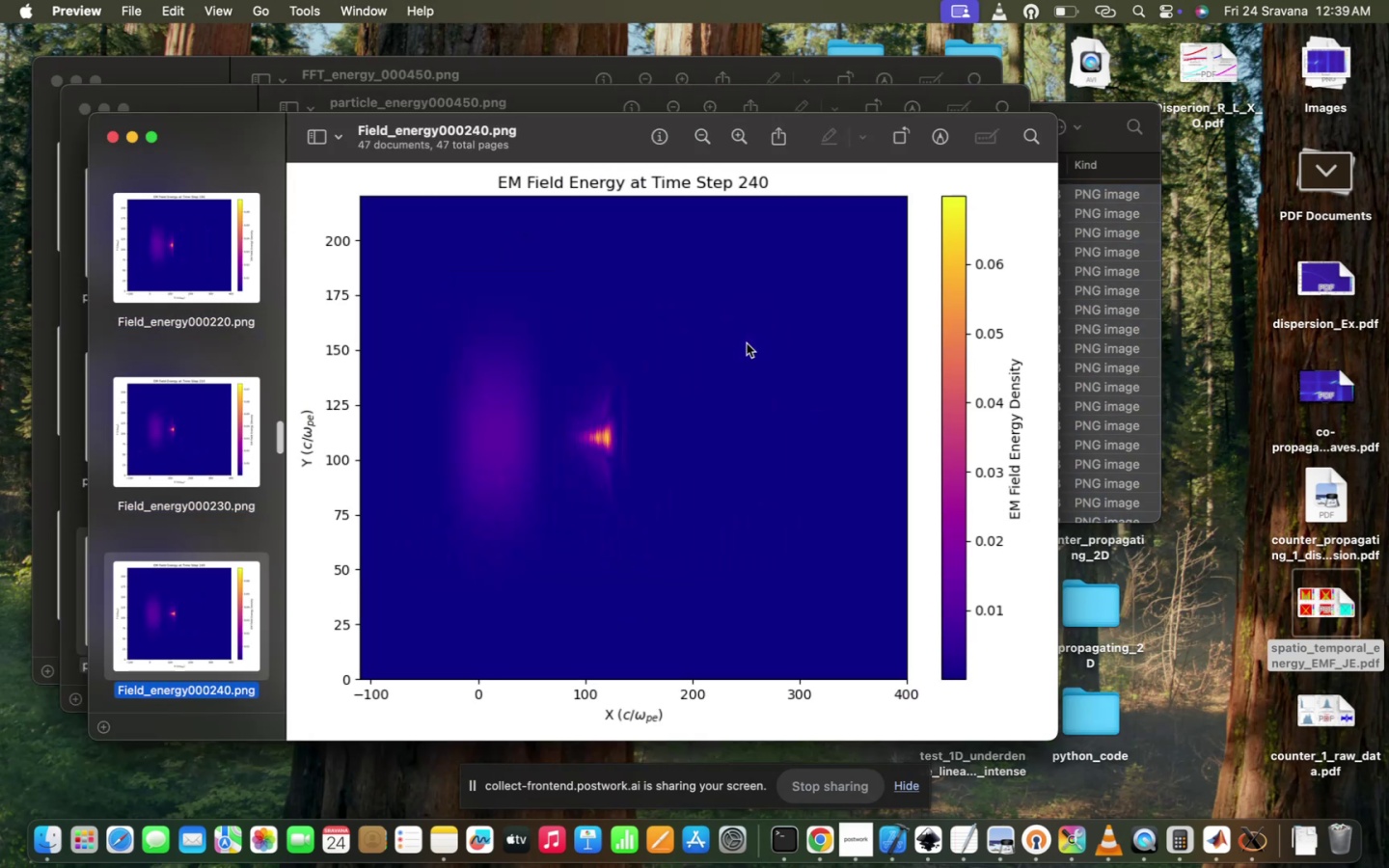 
key(ArrowDown)
 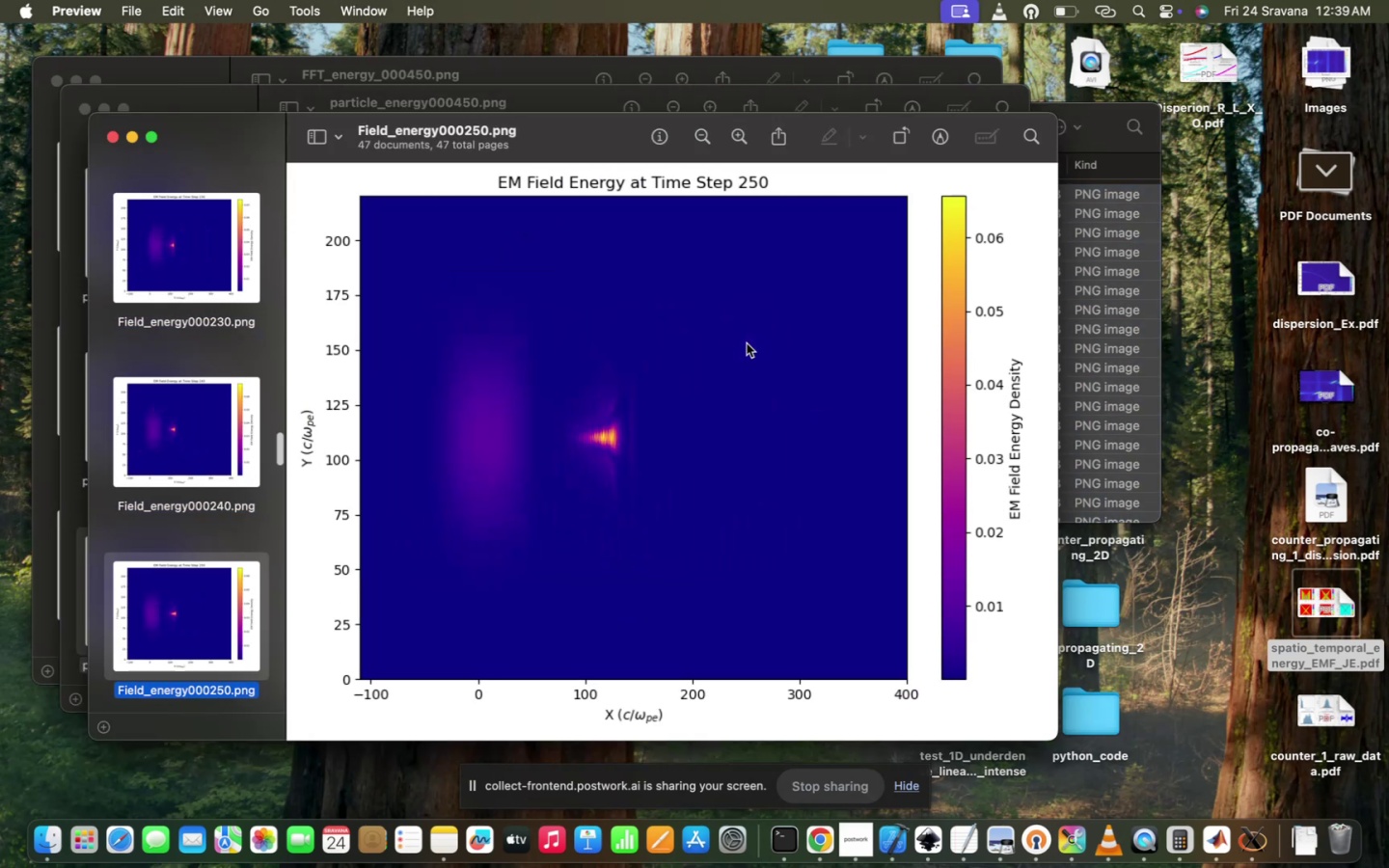 
key(ArrowDown)
 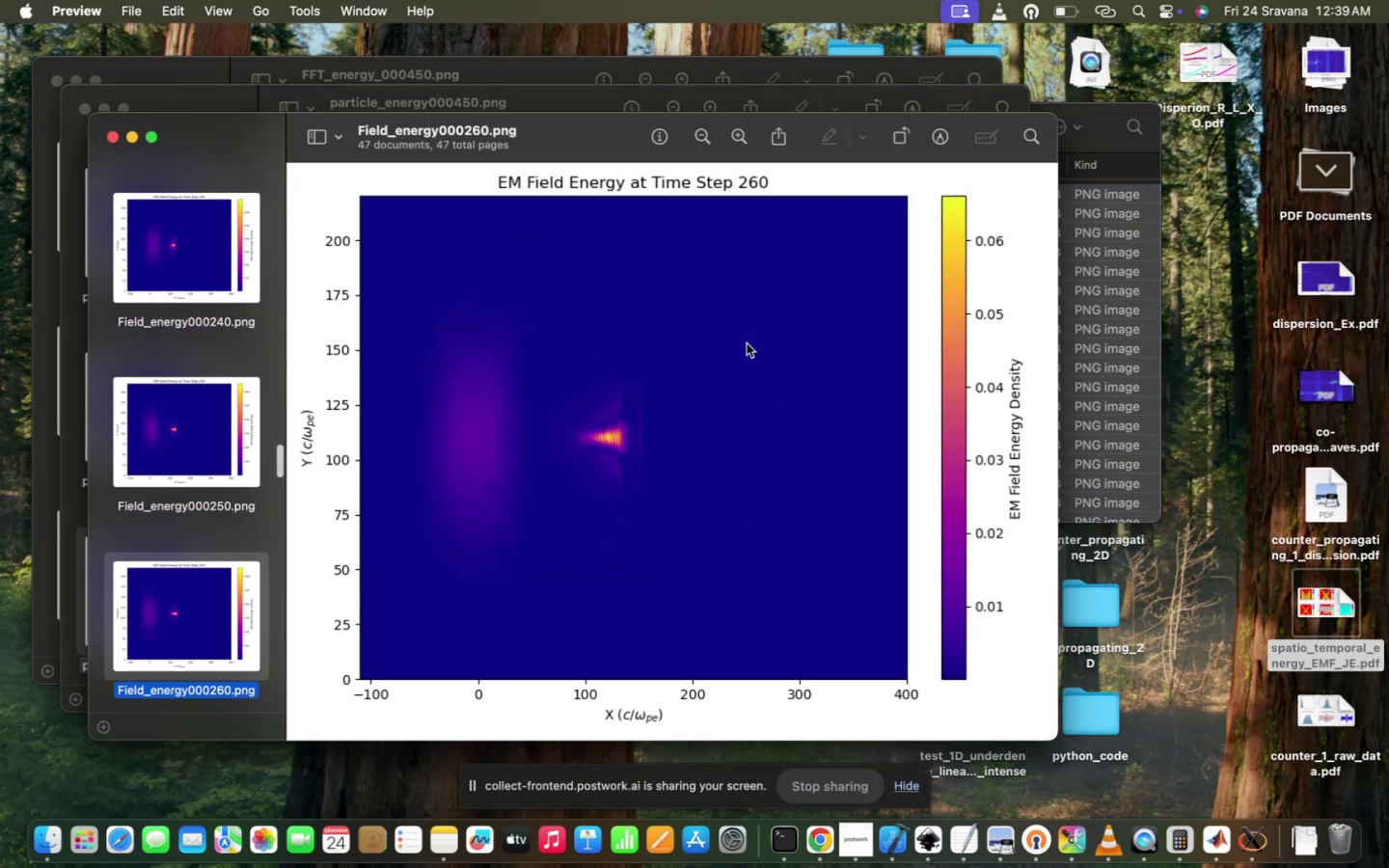 
key(ArrowDown)
 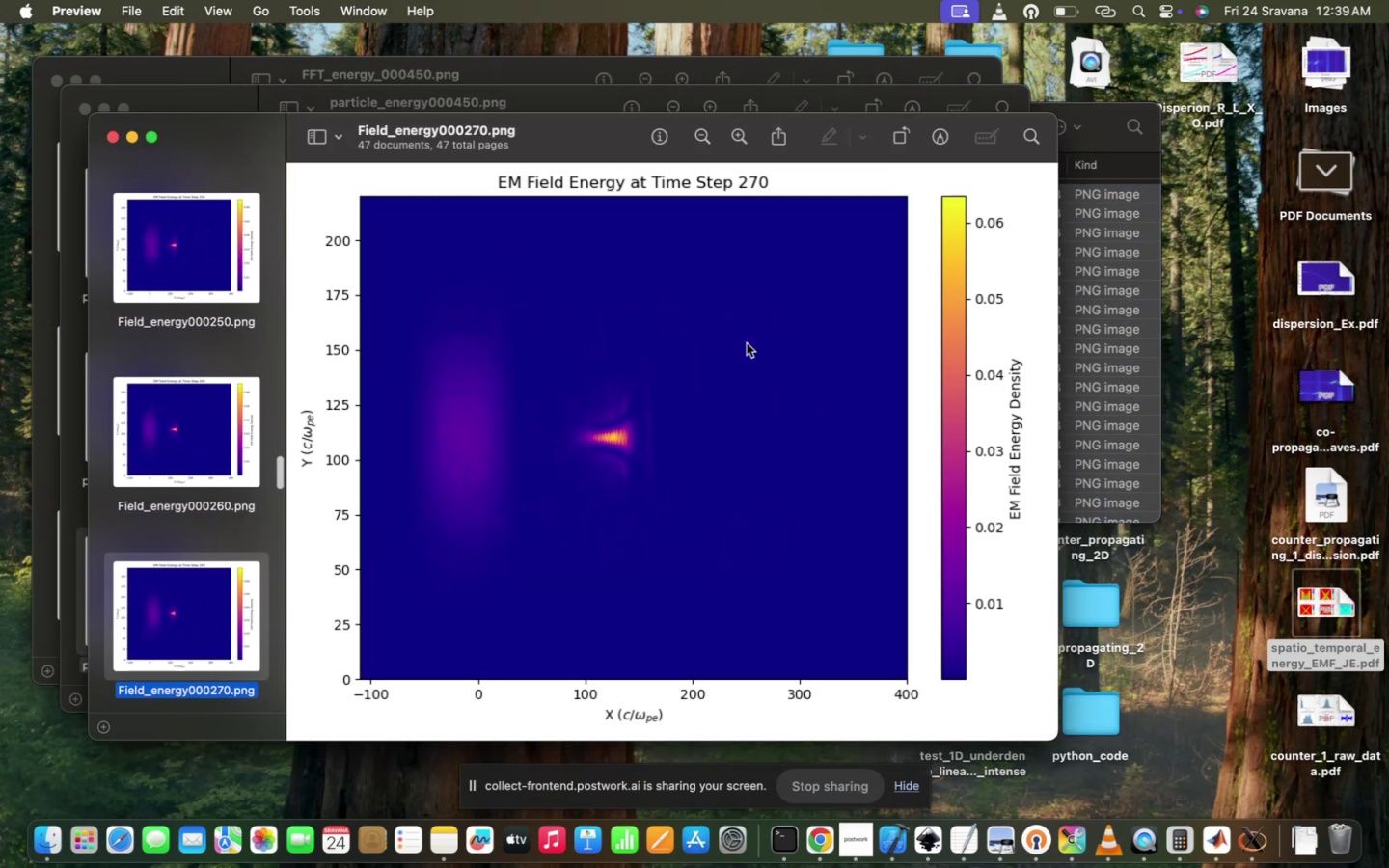 
key(ArrowDown)
 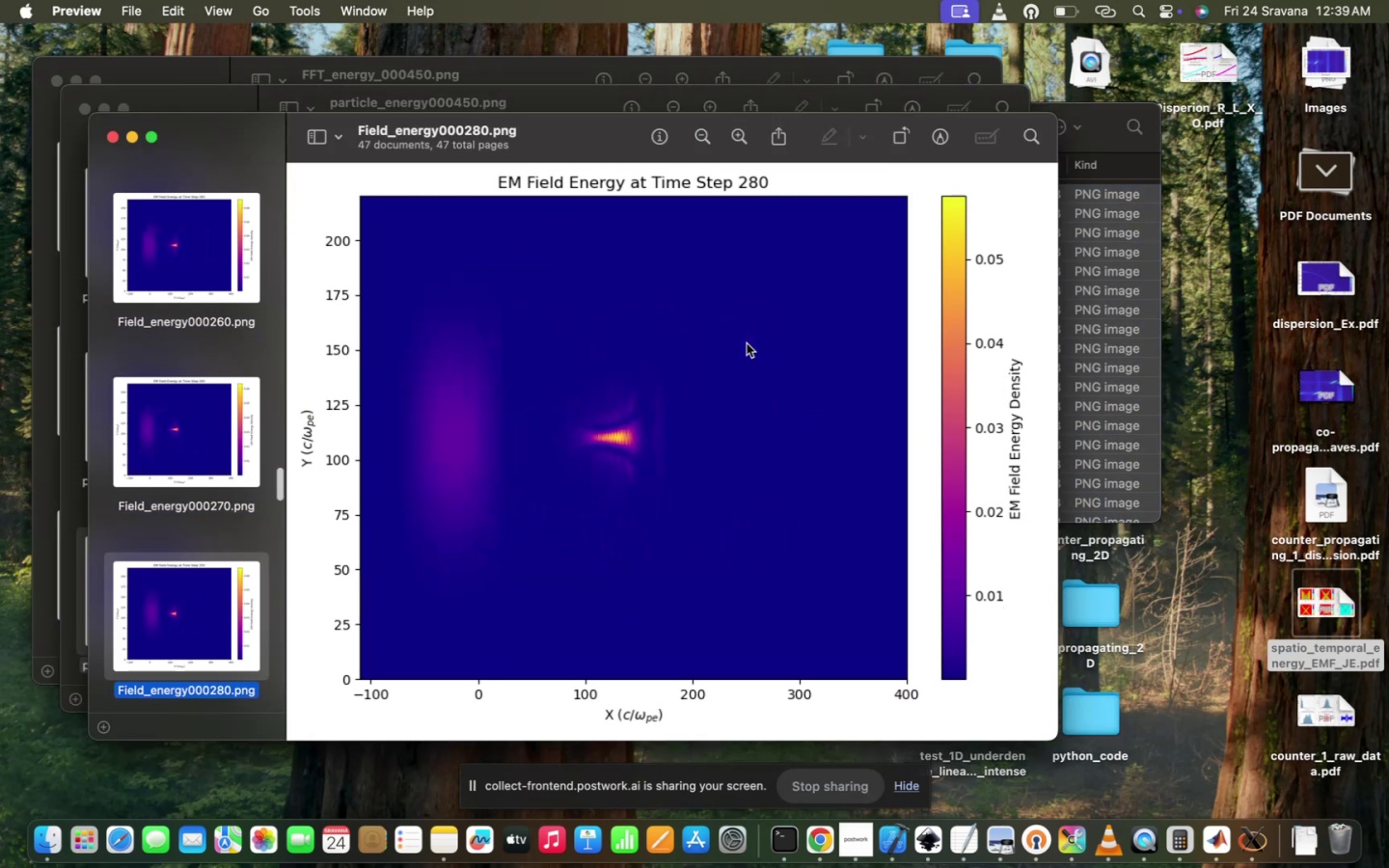 
key(ArrowDown)
 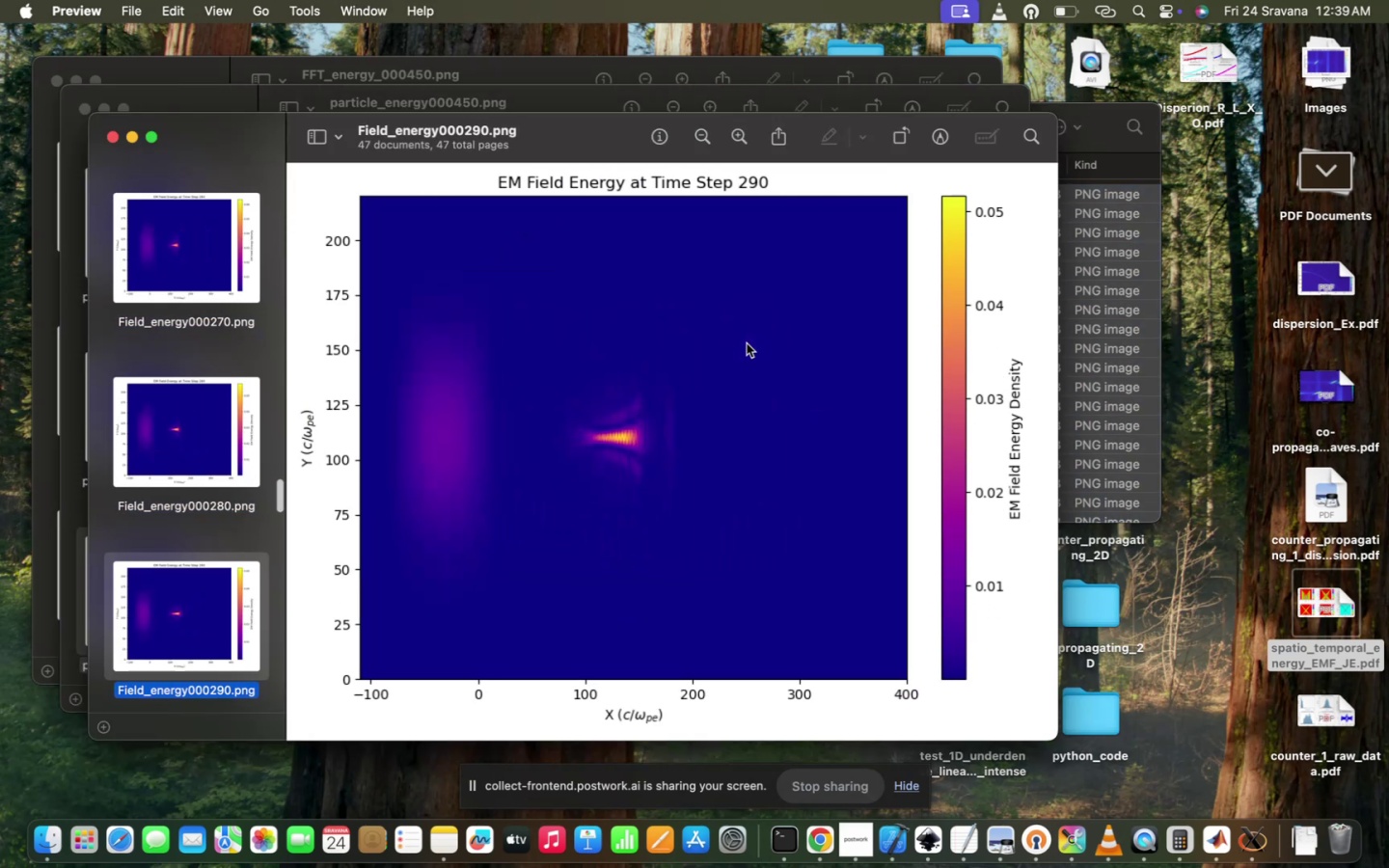 
key(ArrowDown)
 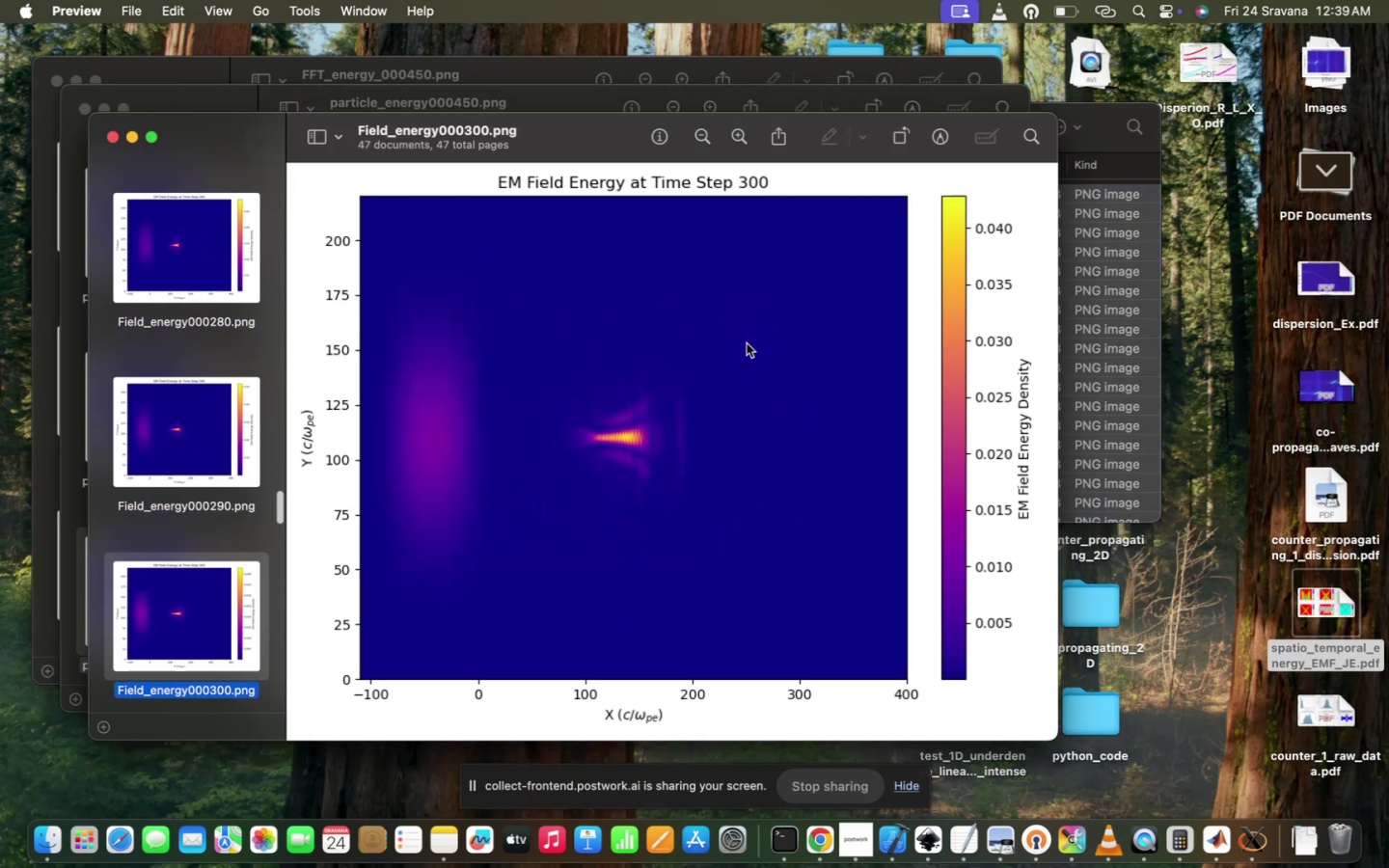 
key(ArrowDown)
 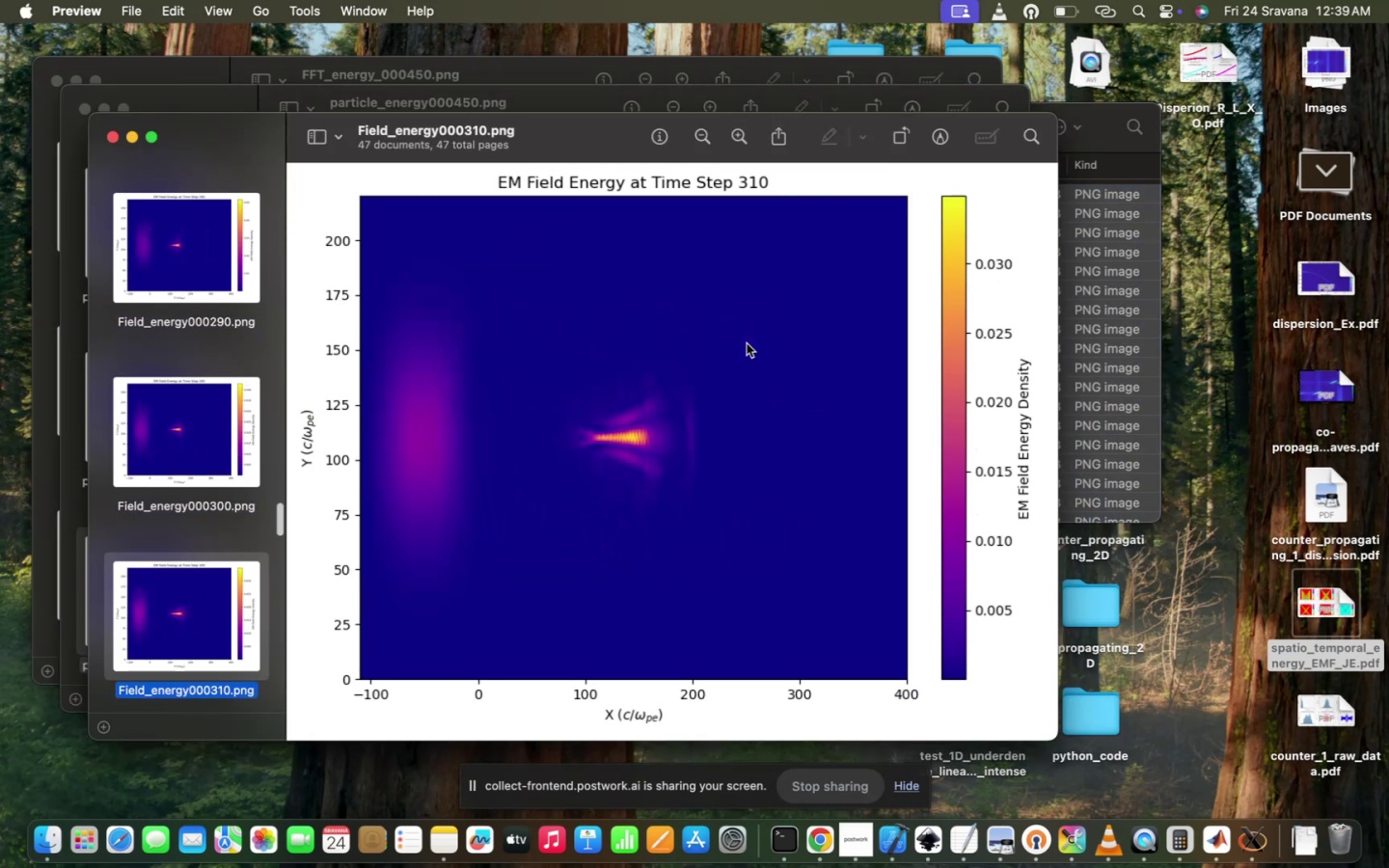 
key(ArrowDown)
 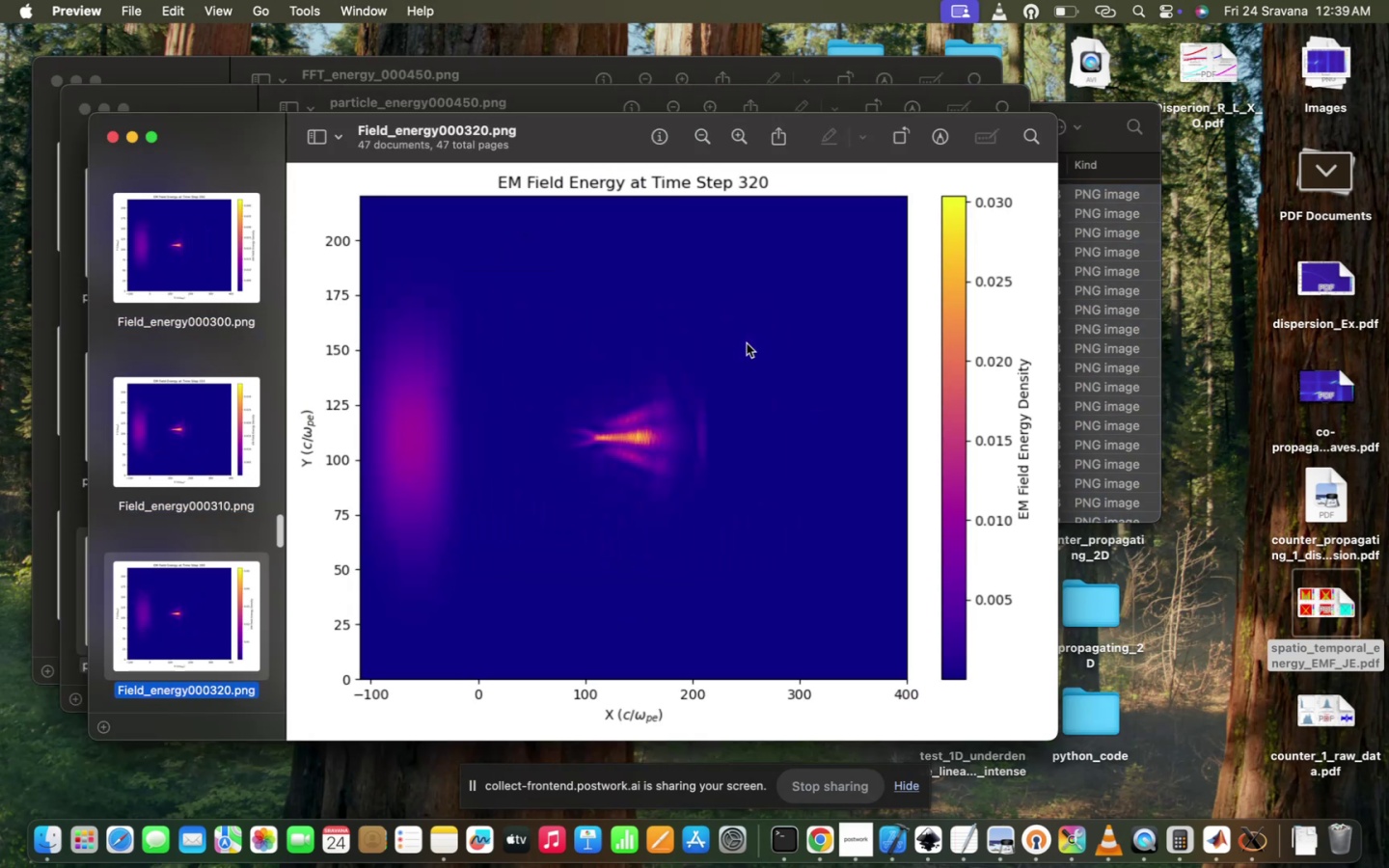 
key(ArrowDown)
 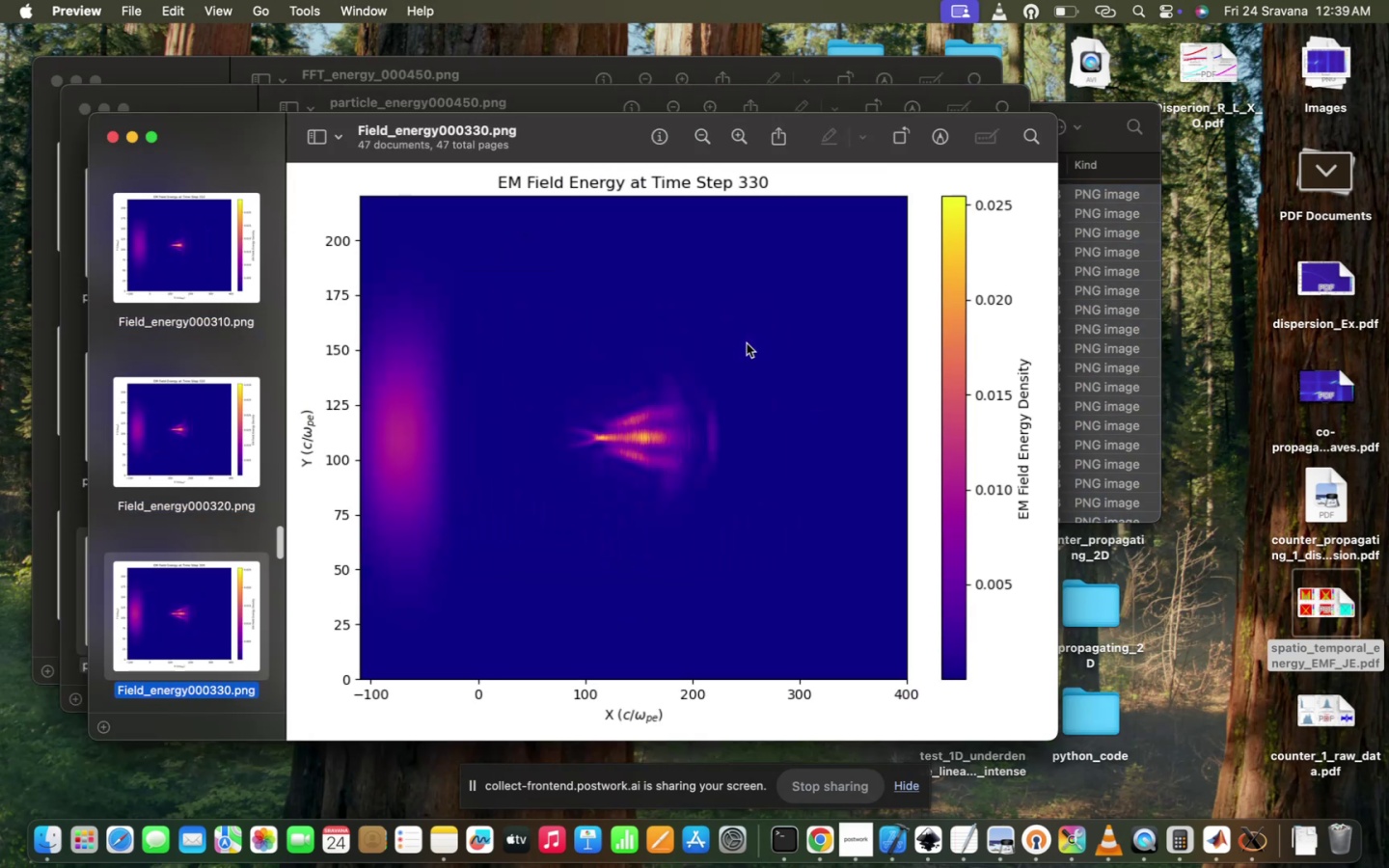 
key(ArrowDown)
 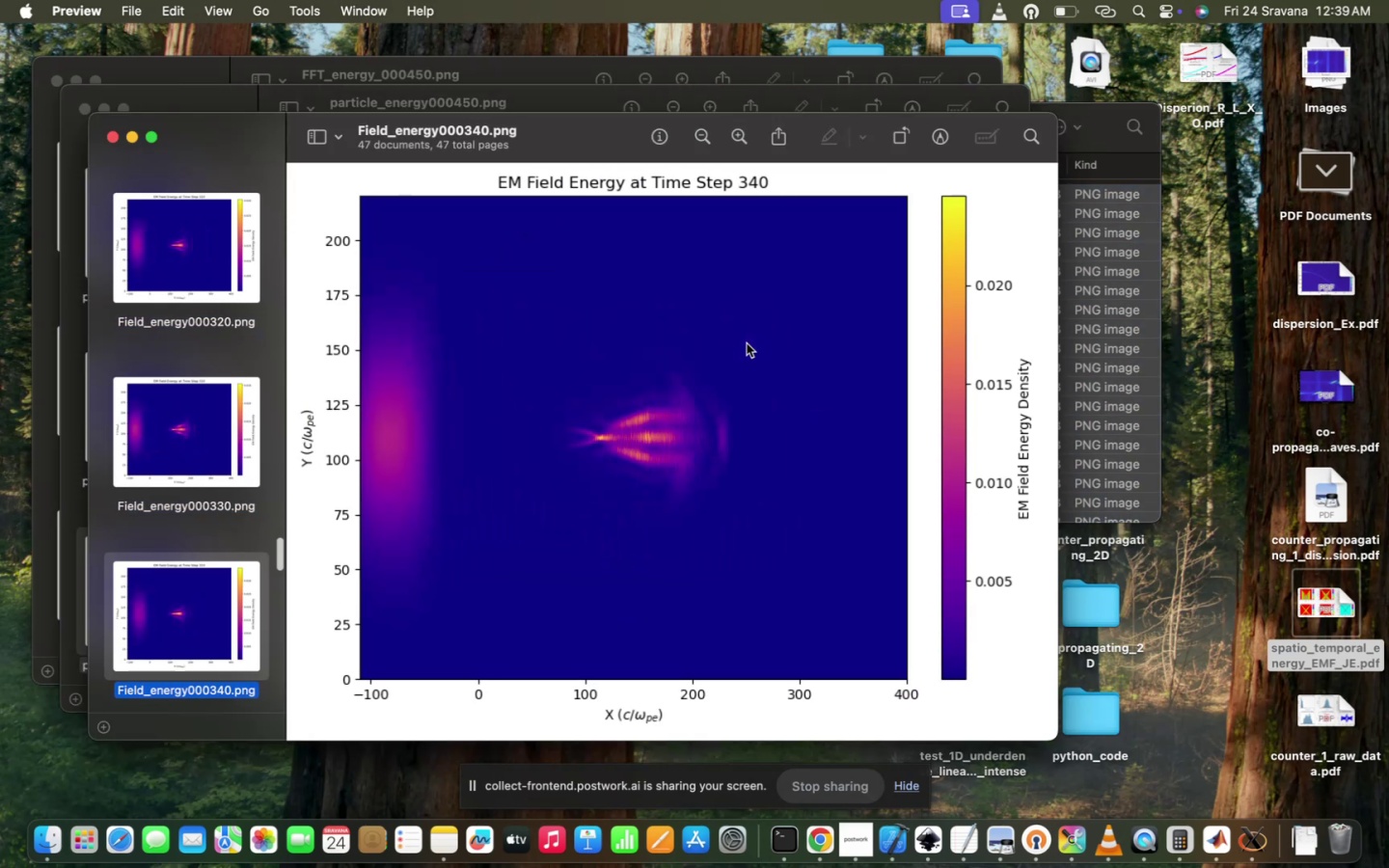 
key(ArrowDown)
 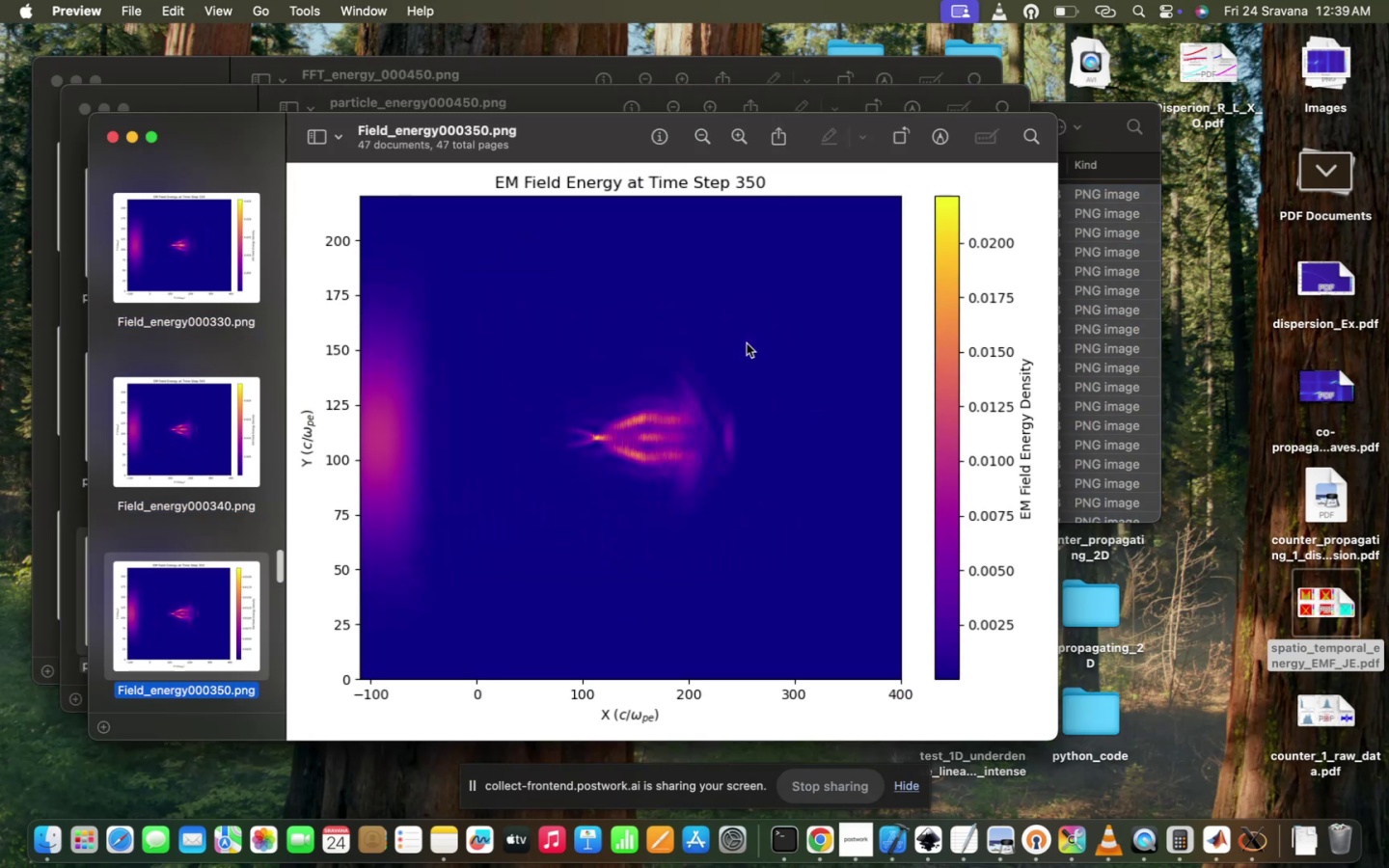 
key(ArrowDown)
 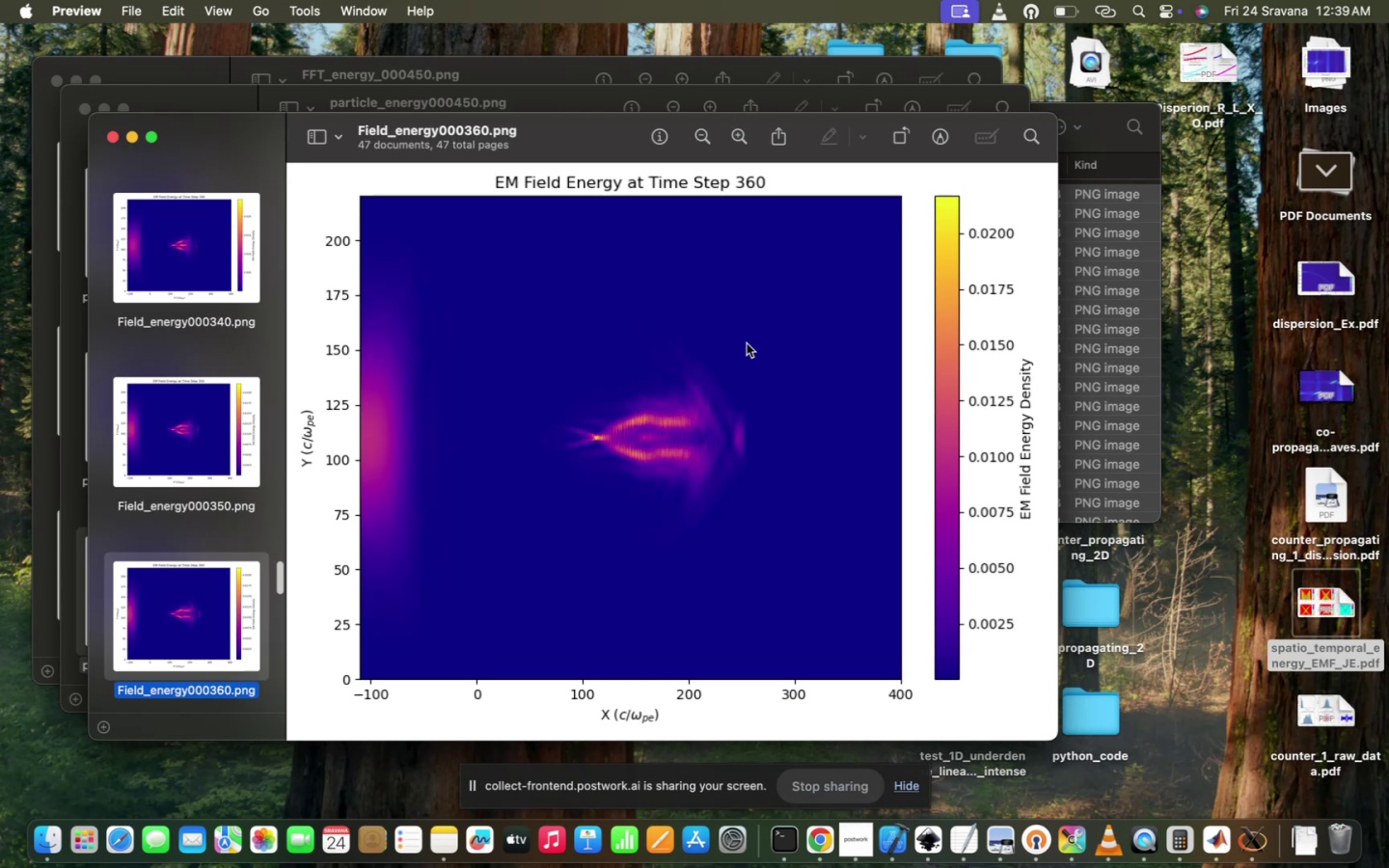 
key(ArrowDown)
 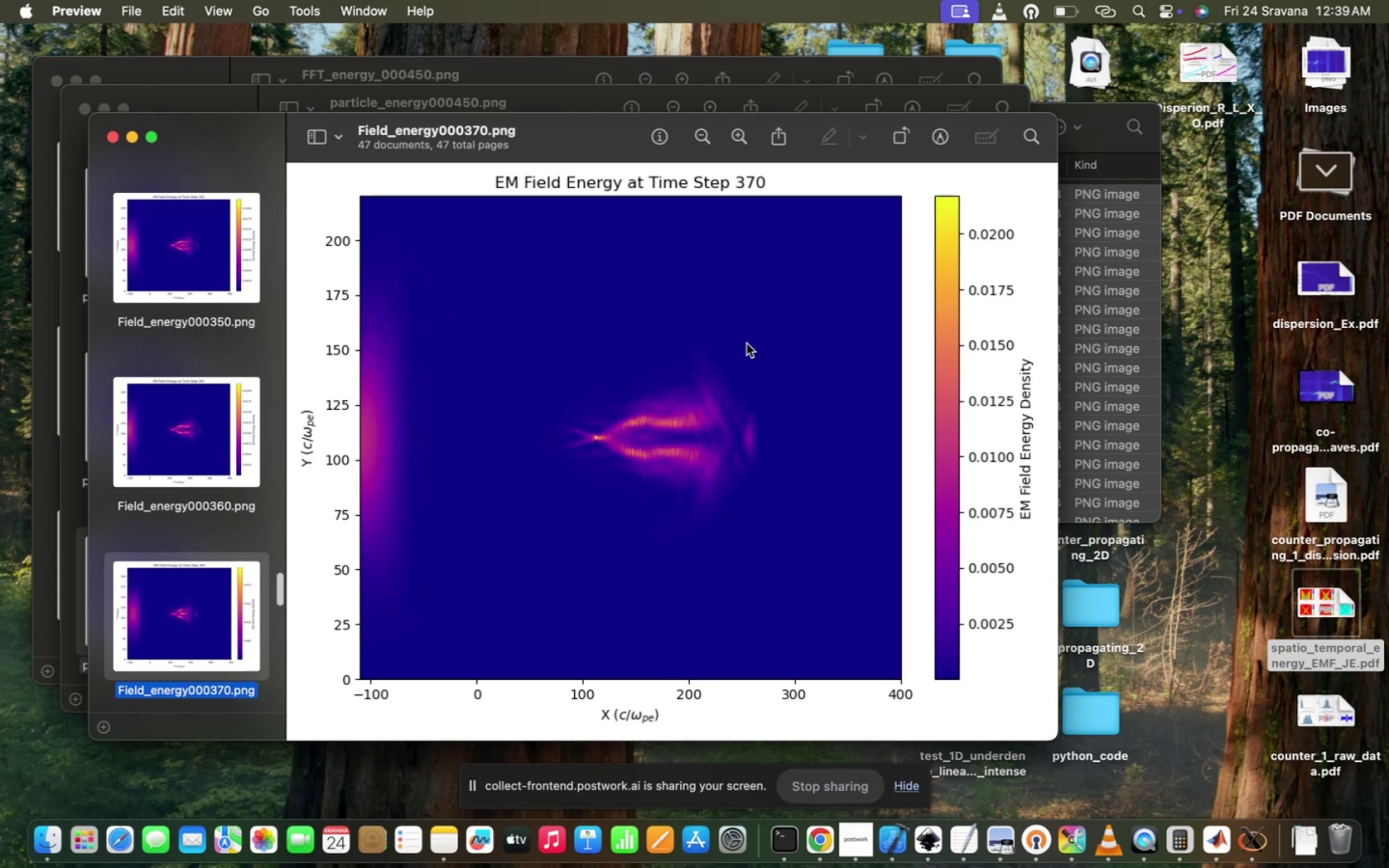 
key(ArrowDown)
 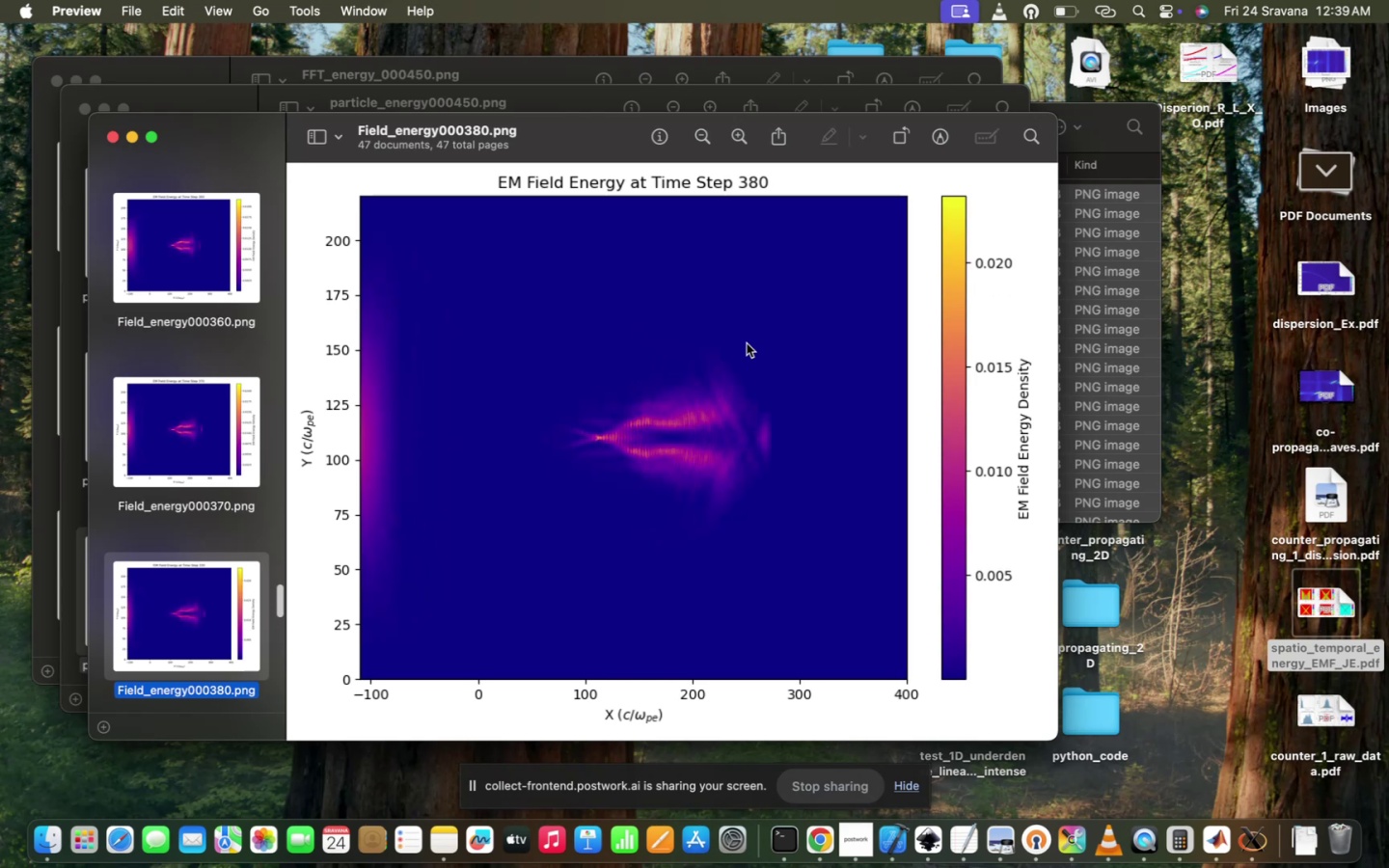 
key(ArrowDown)
 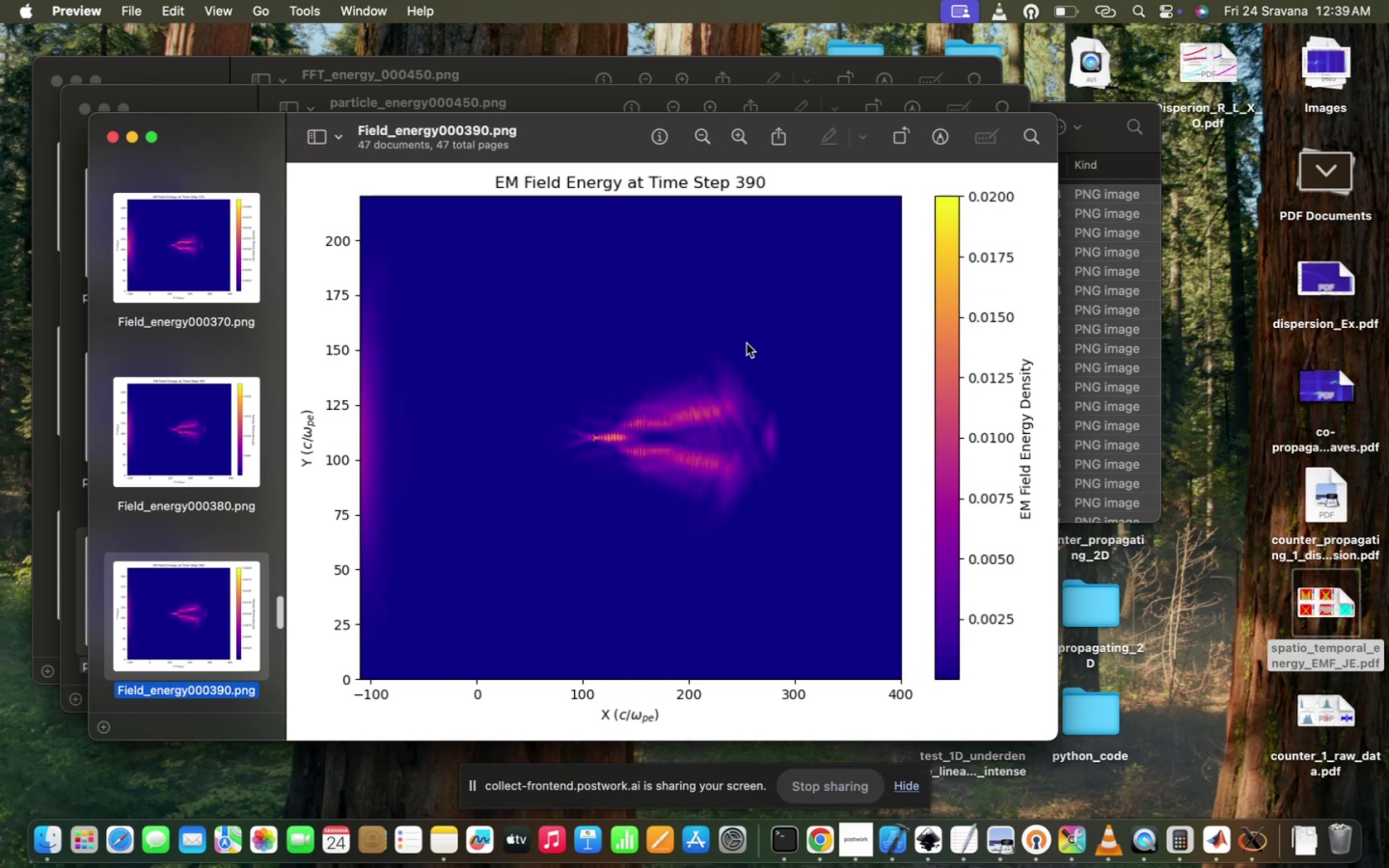 
key(ArrowDown)
 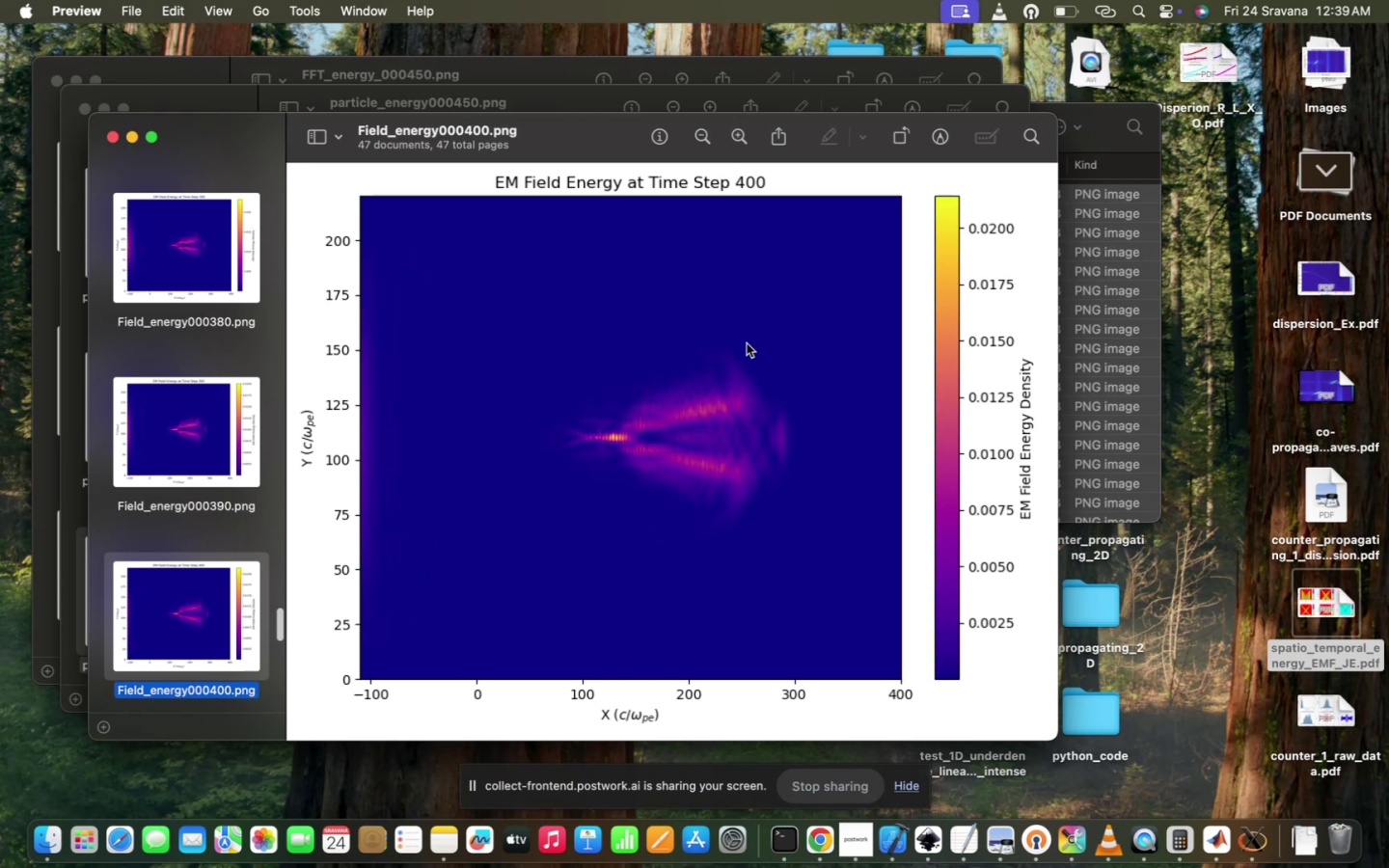 
key(ArrowDown)
 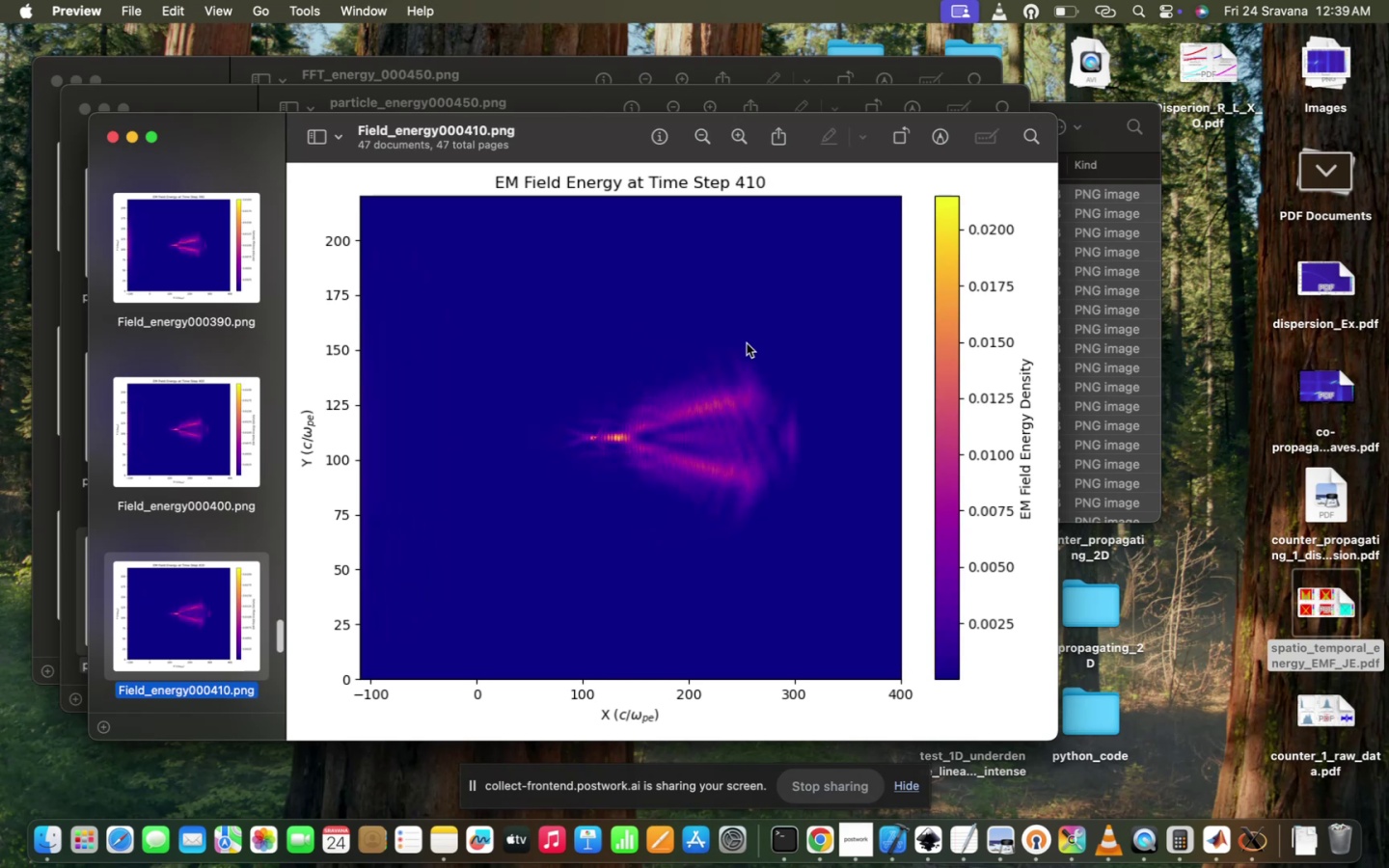 
key(ArrowDown)
 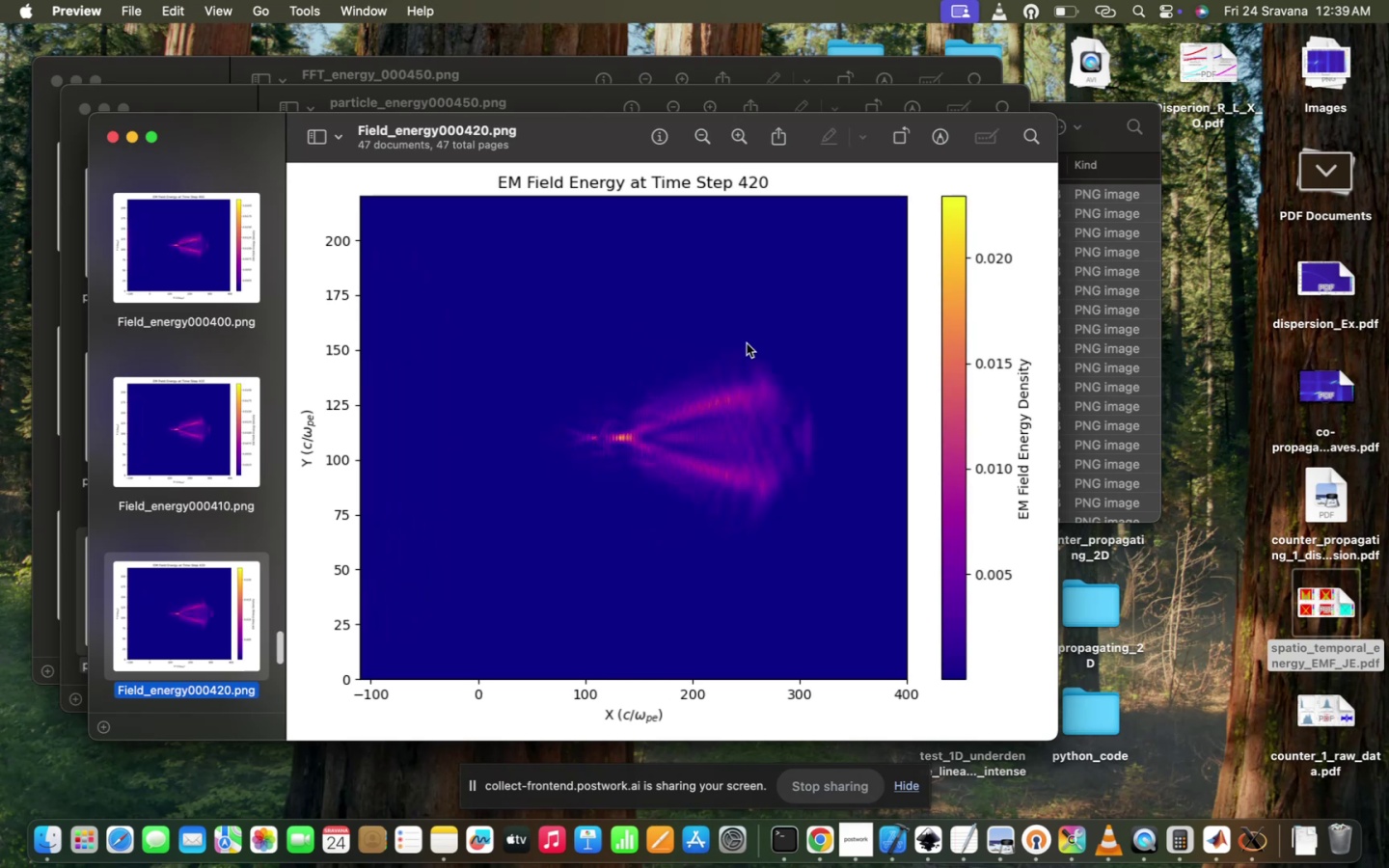 
key(ArrowDown)
 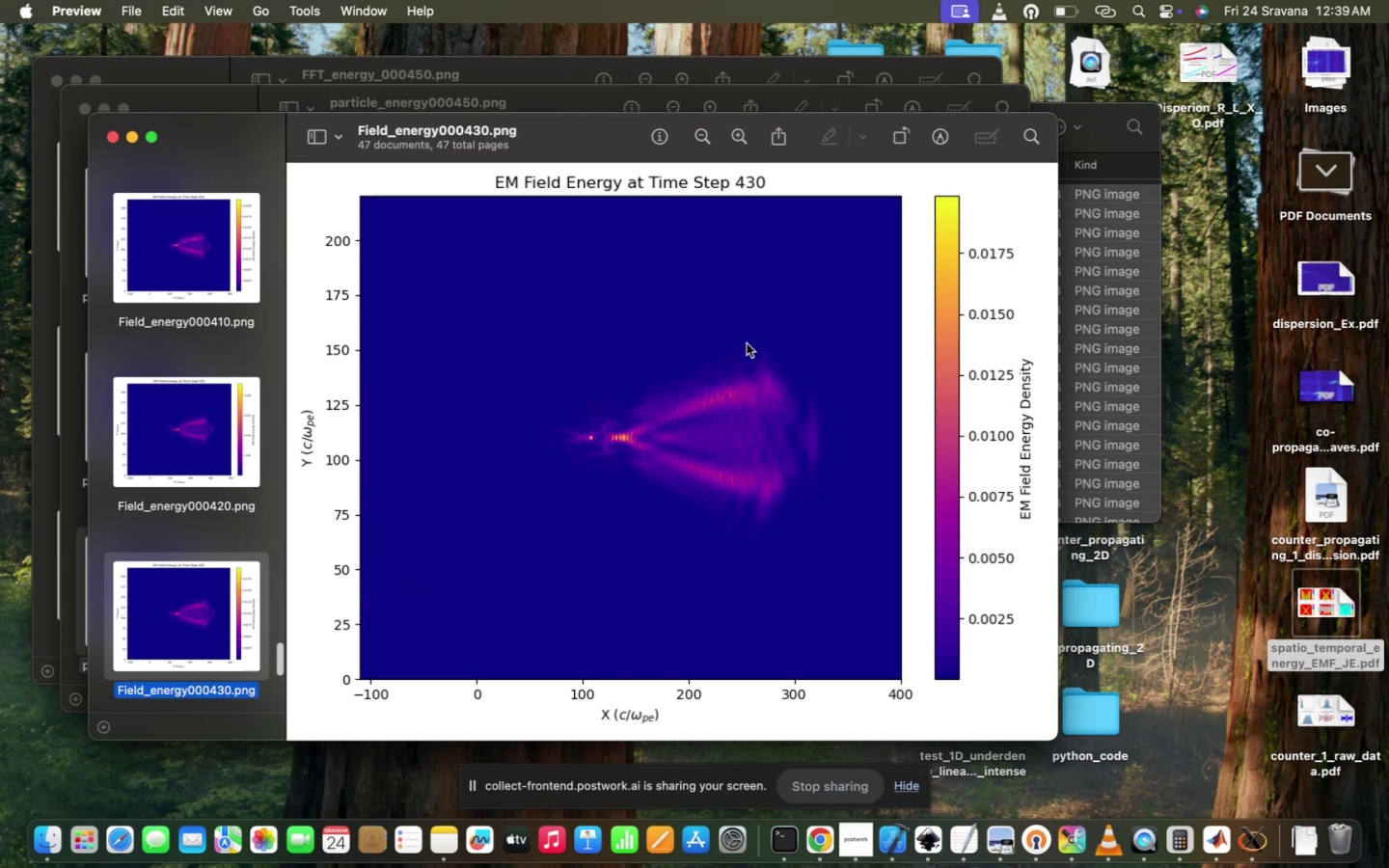 
key(ArrowDown)
 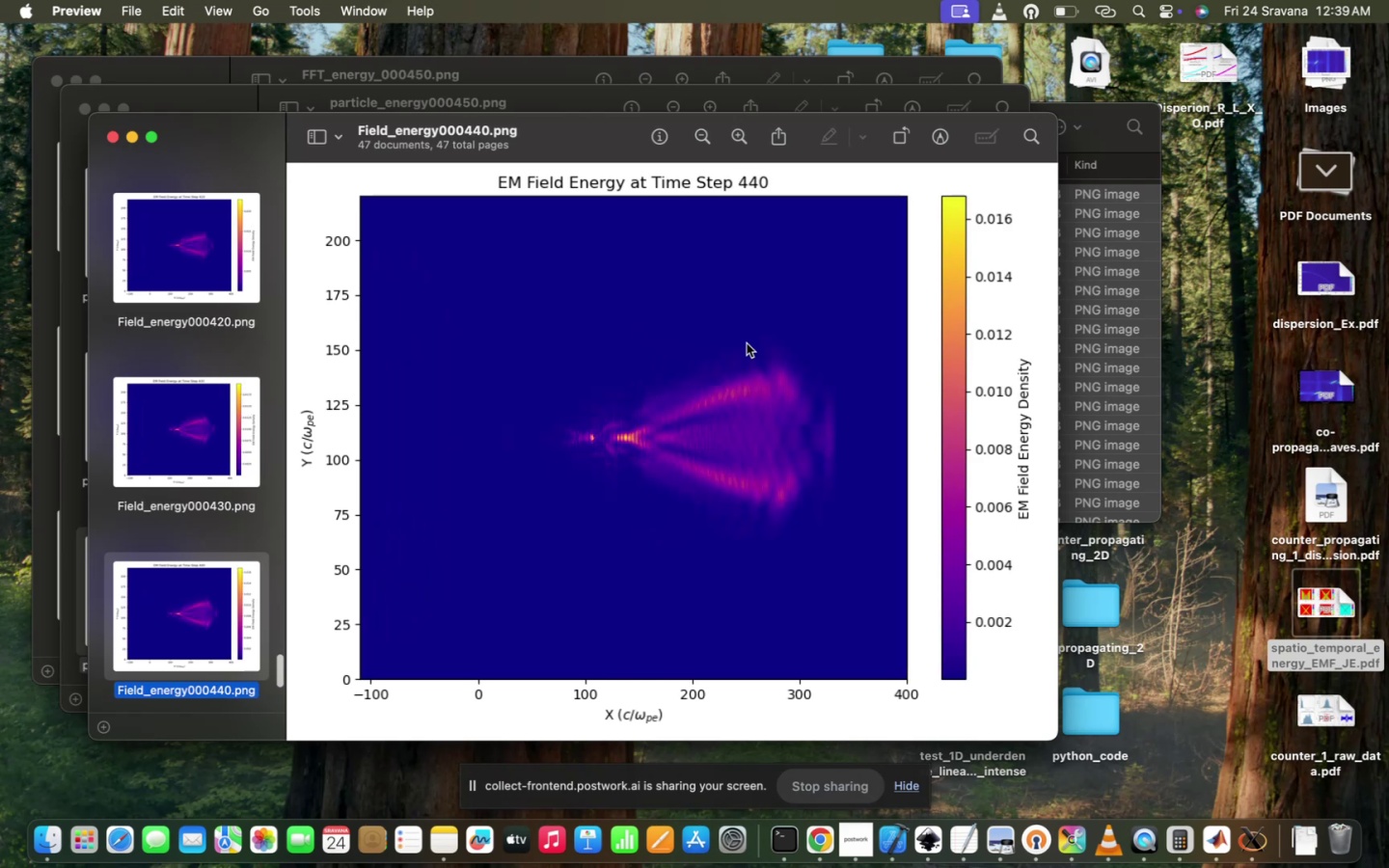 
key(ArrowDown)
 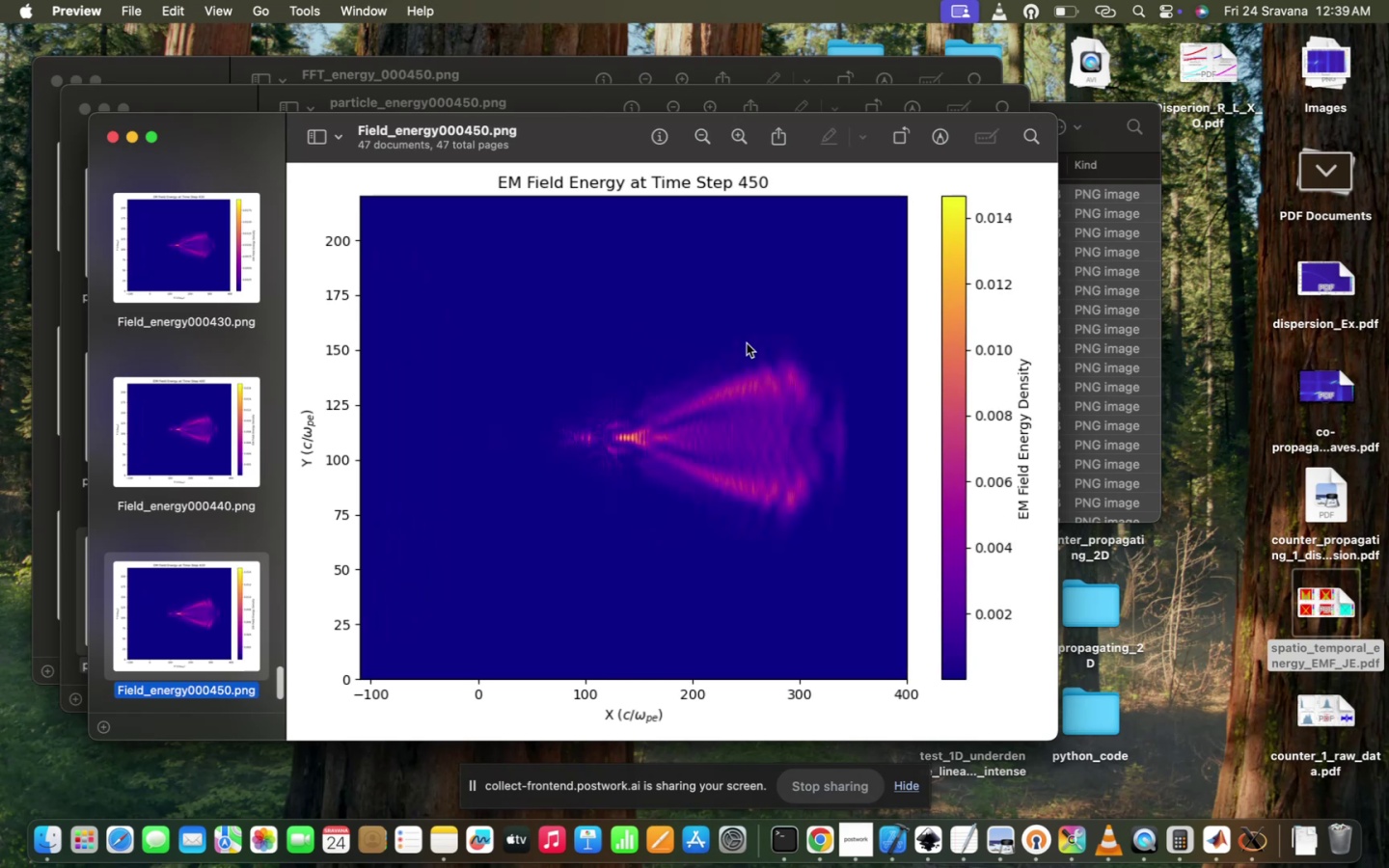 
key(ArrowDown)
 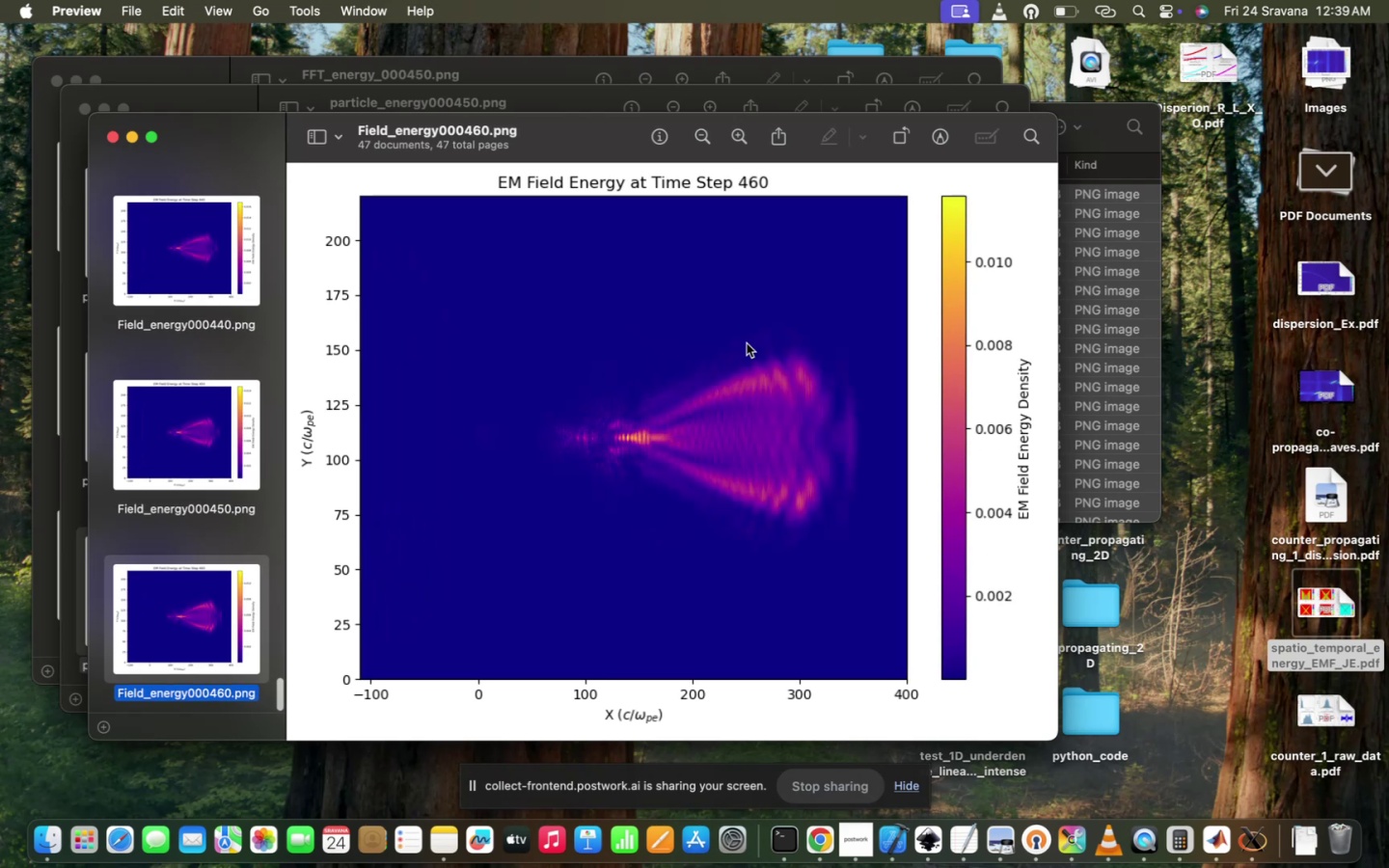 
key(ArrowDown)
 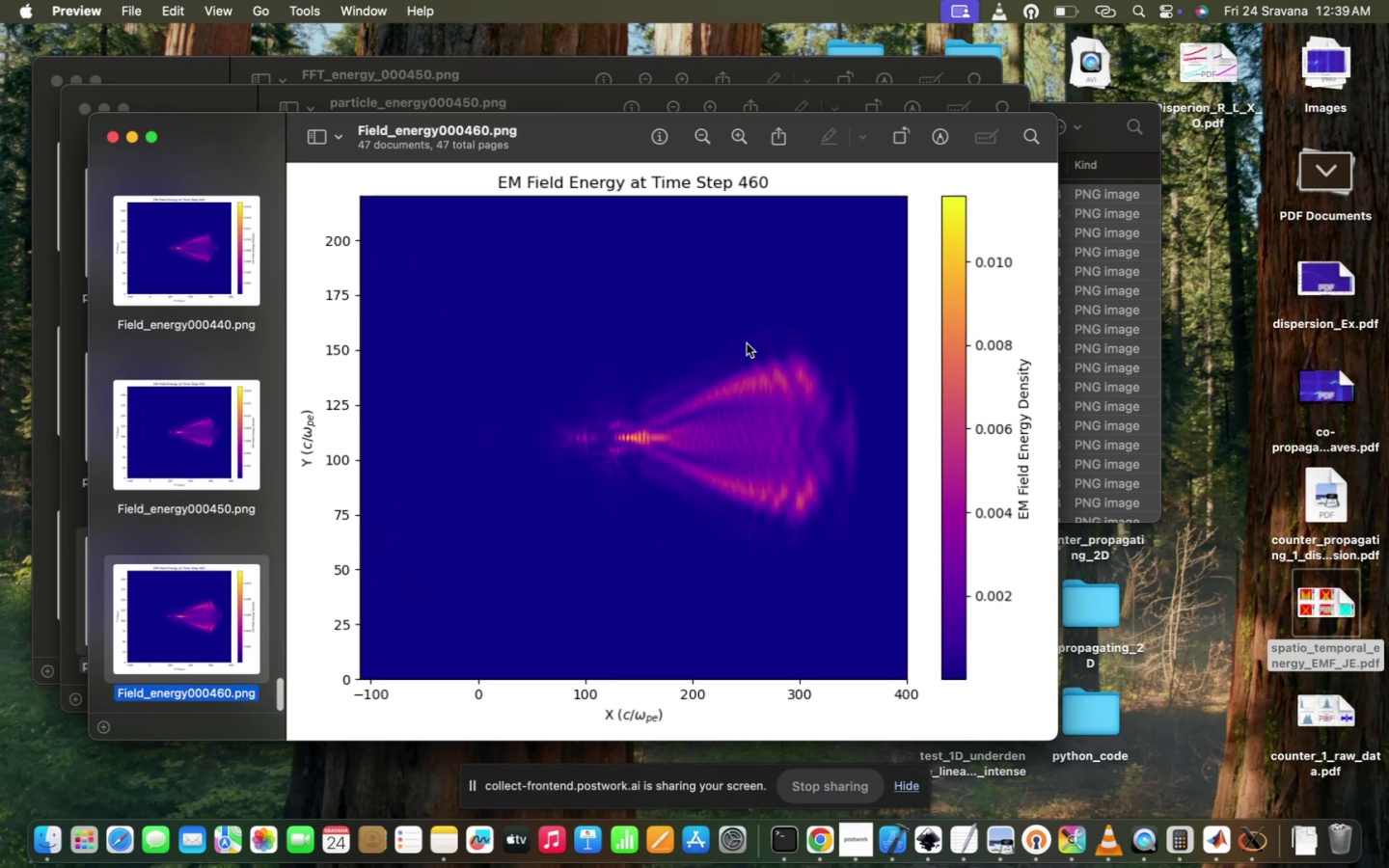 
key(ArrowDown)
 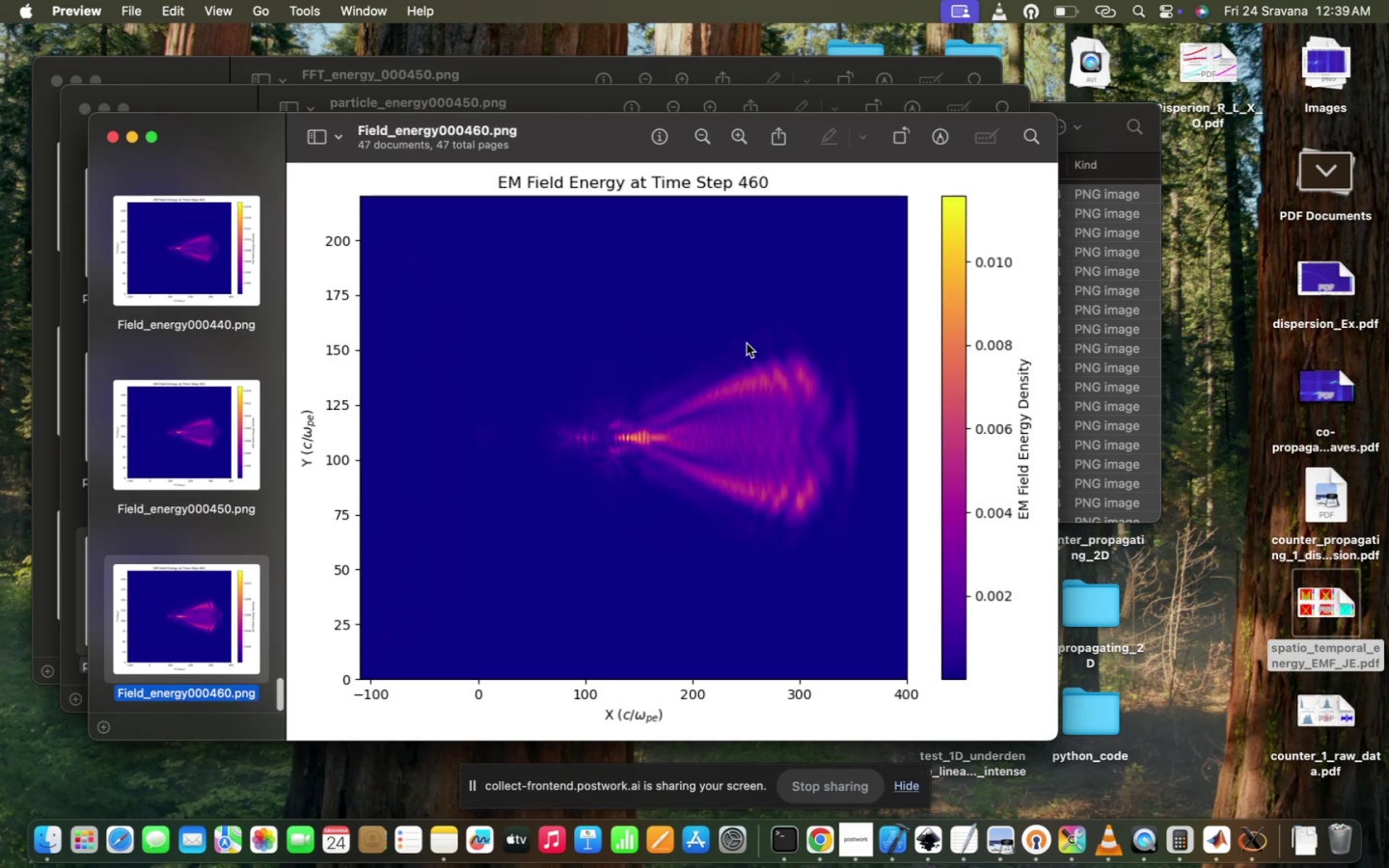 
key(ArrowDown)
 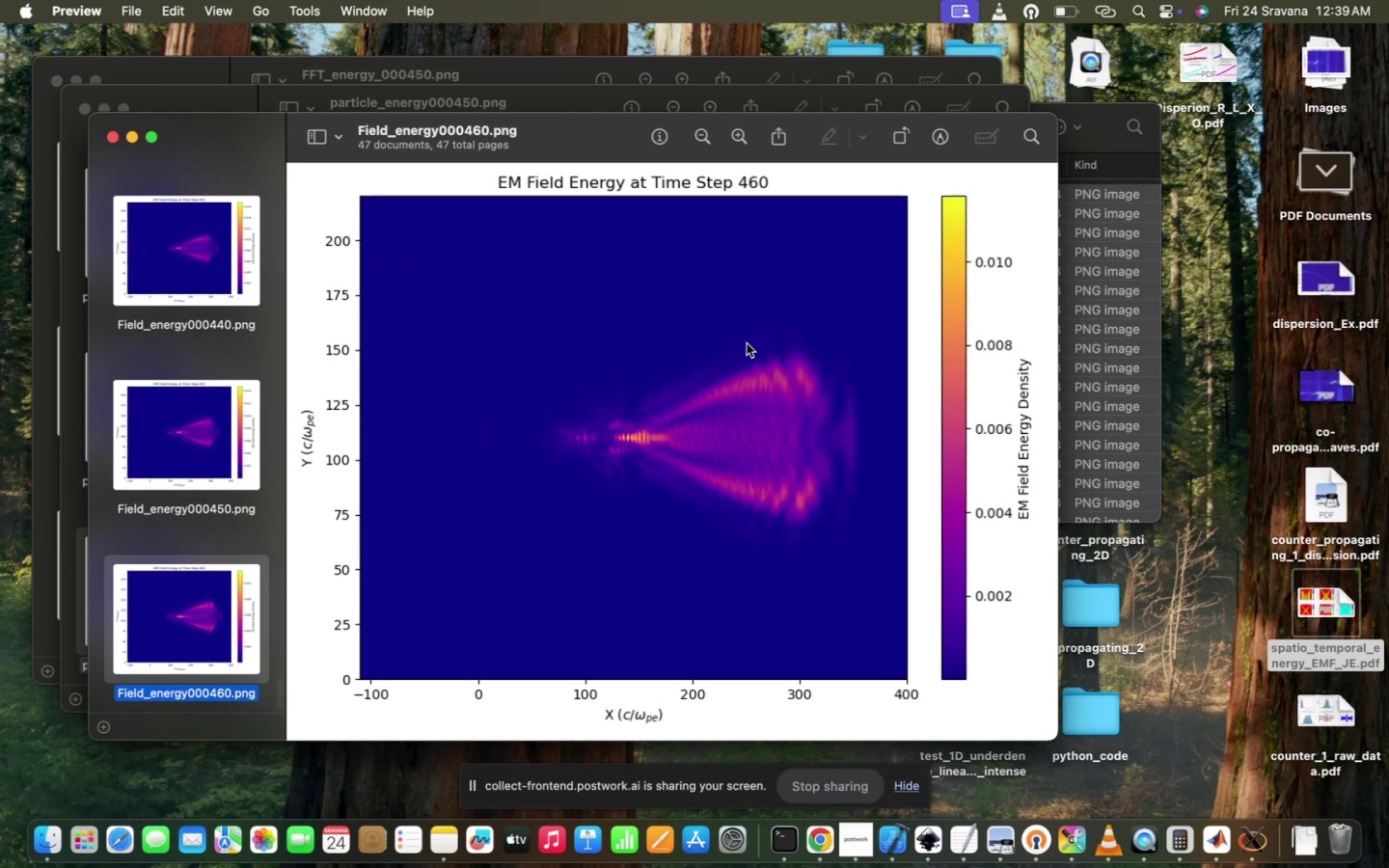 
hold_key(key=ArrowDown, duration=1.39)
 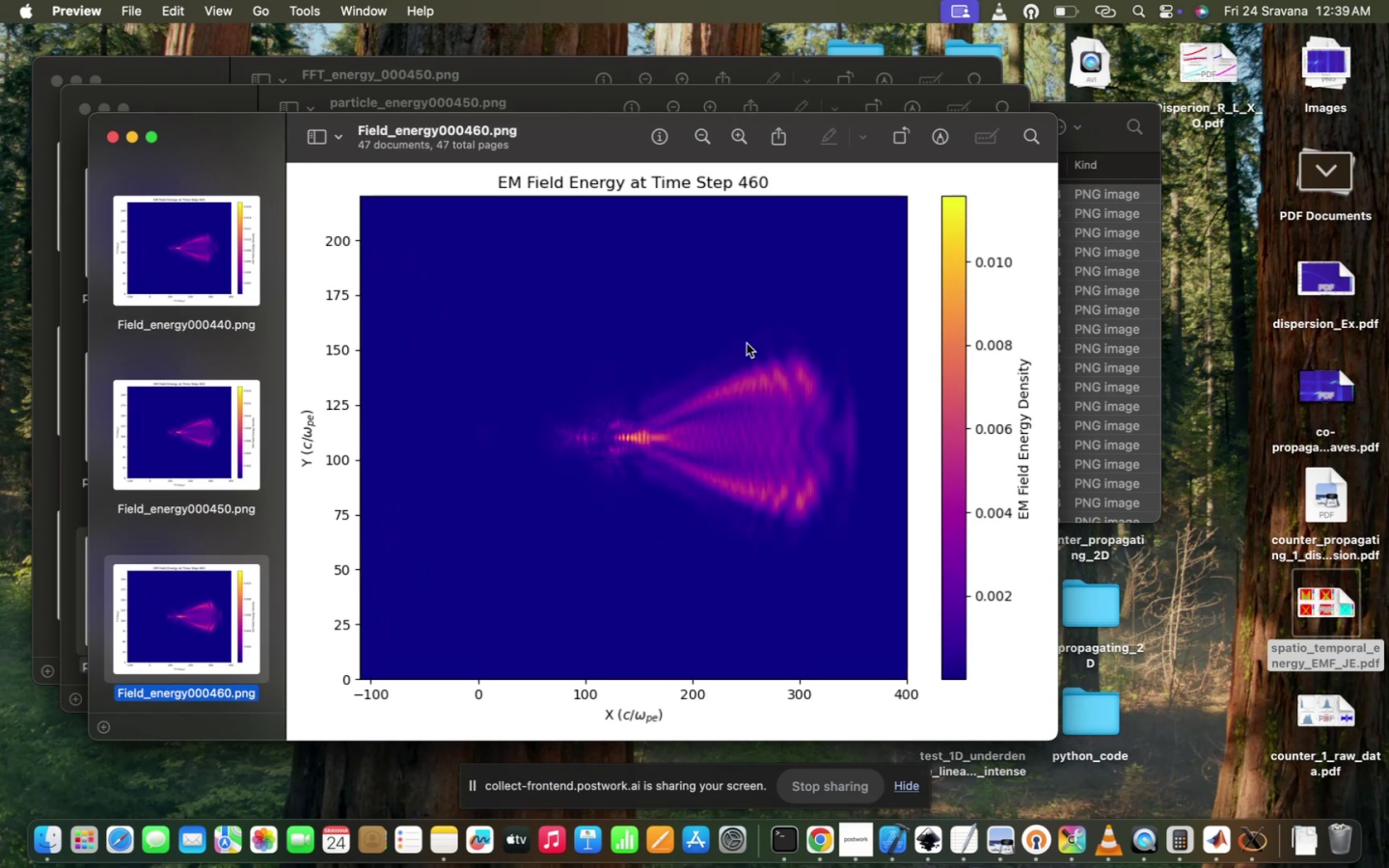 
hold_key(key=ArrowUp, duration=0.68)
 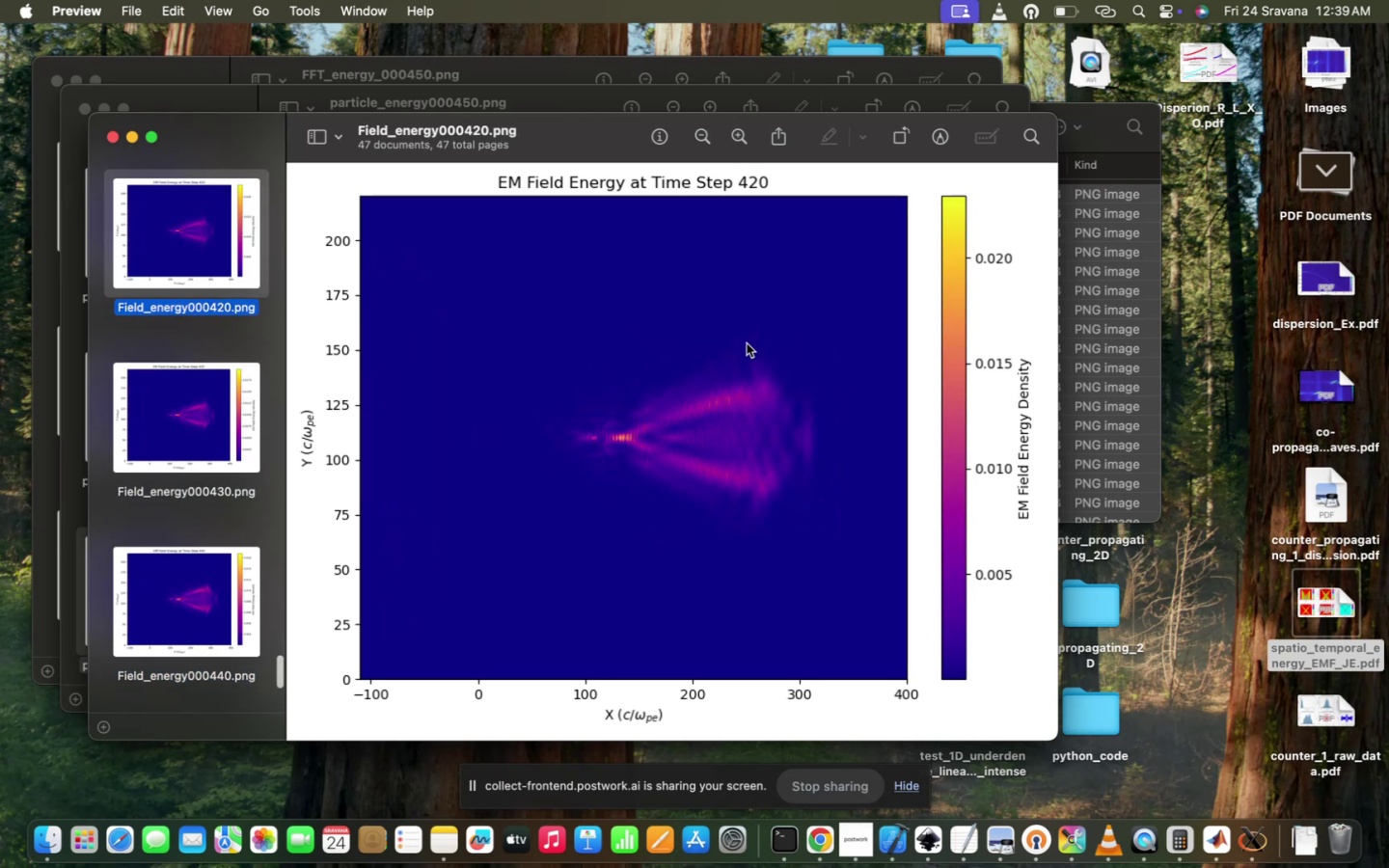 
hold_key(key=ArrowDown, duration=1.51)
 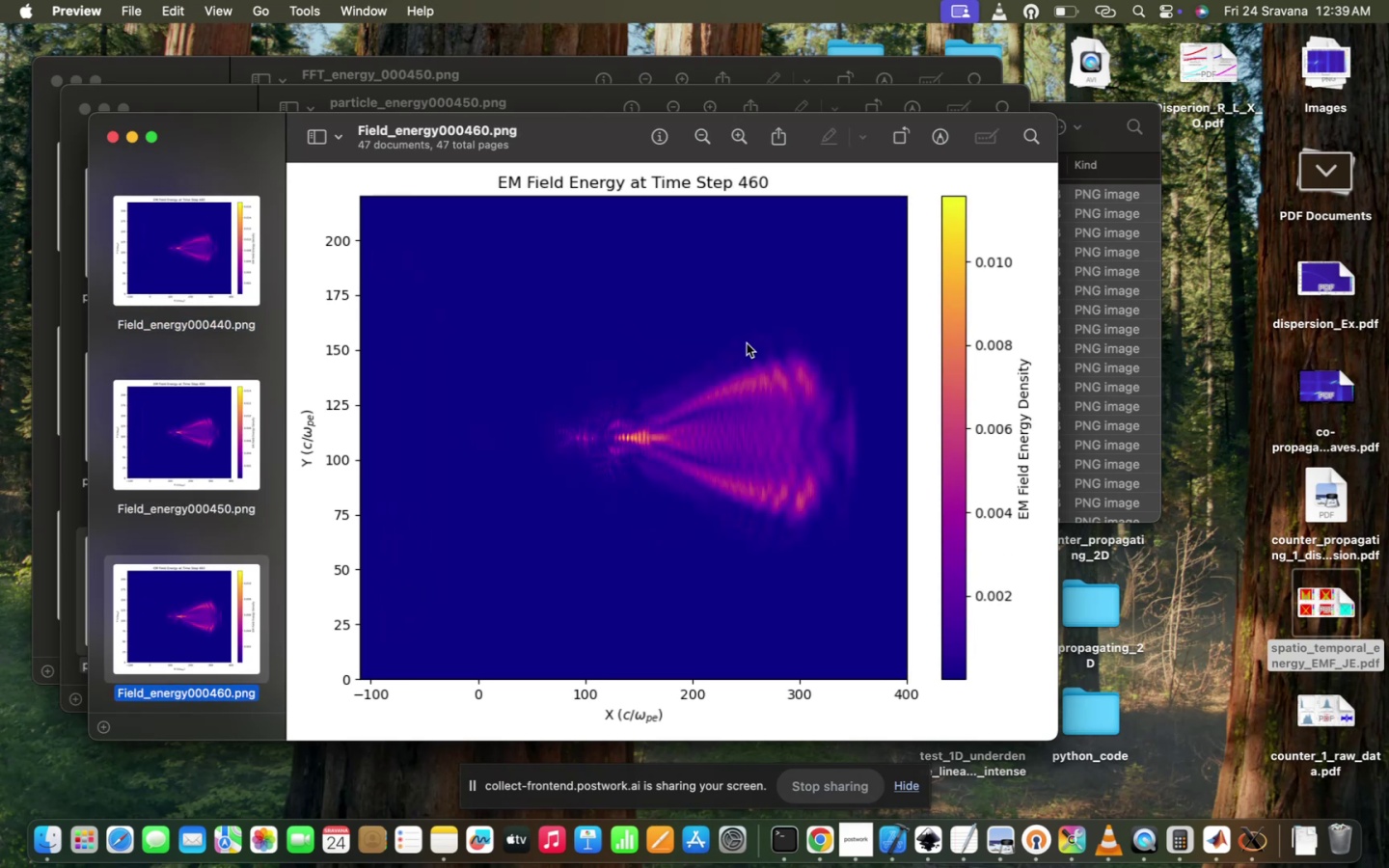 
hold_key(key=ArrowDown, duration=0.55)
 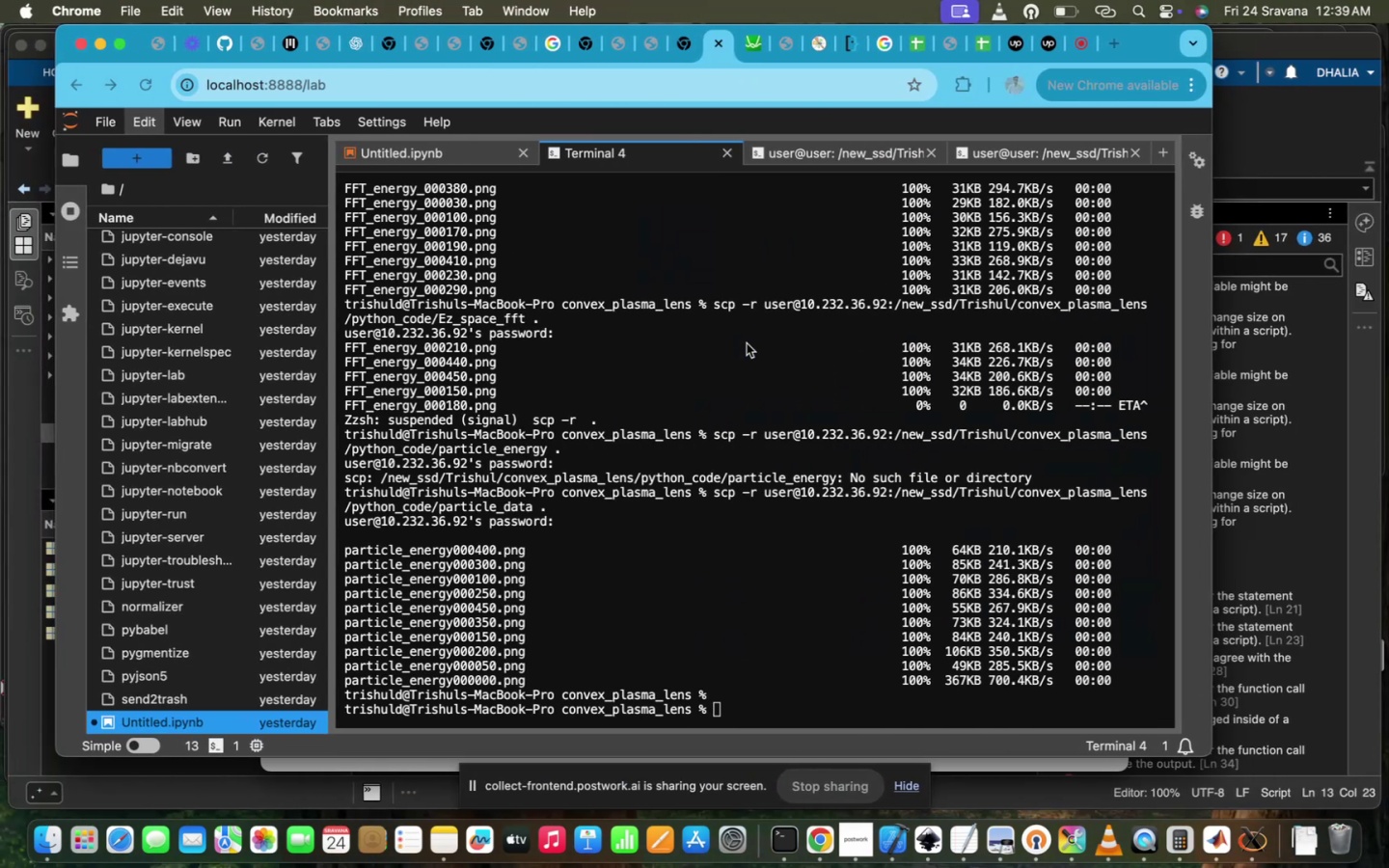 
left_click([663, 620])
 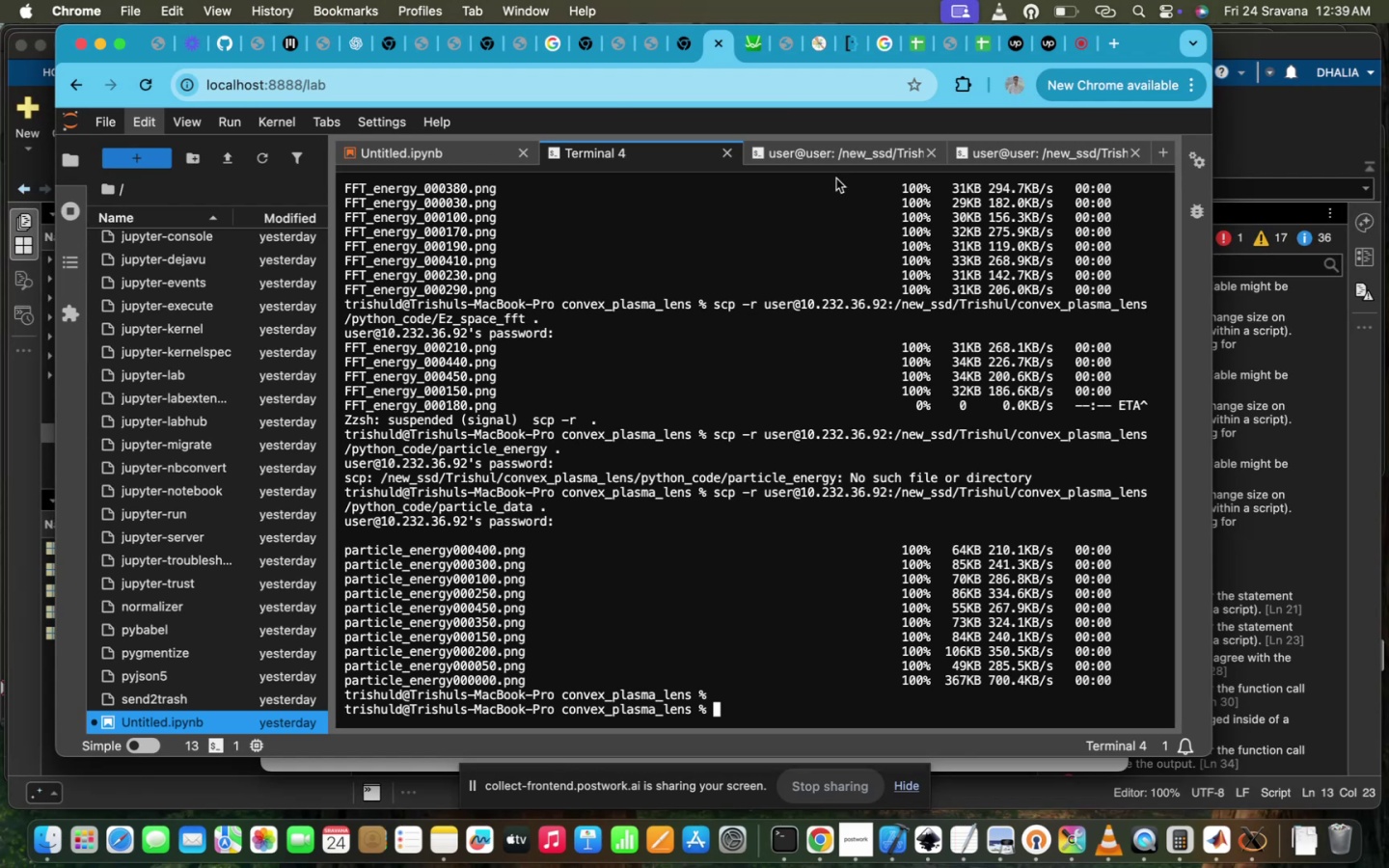 
left_click([856, 159])
 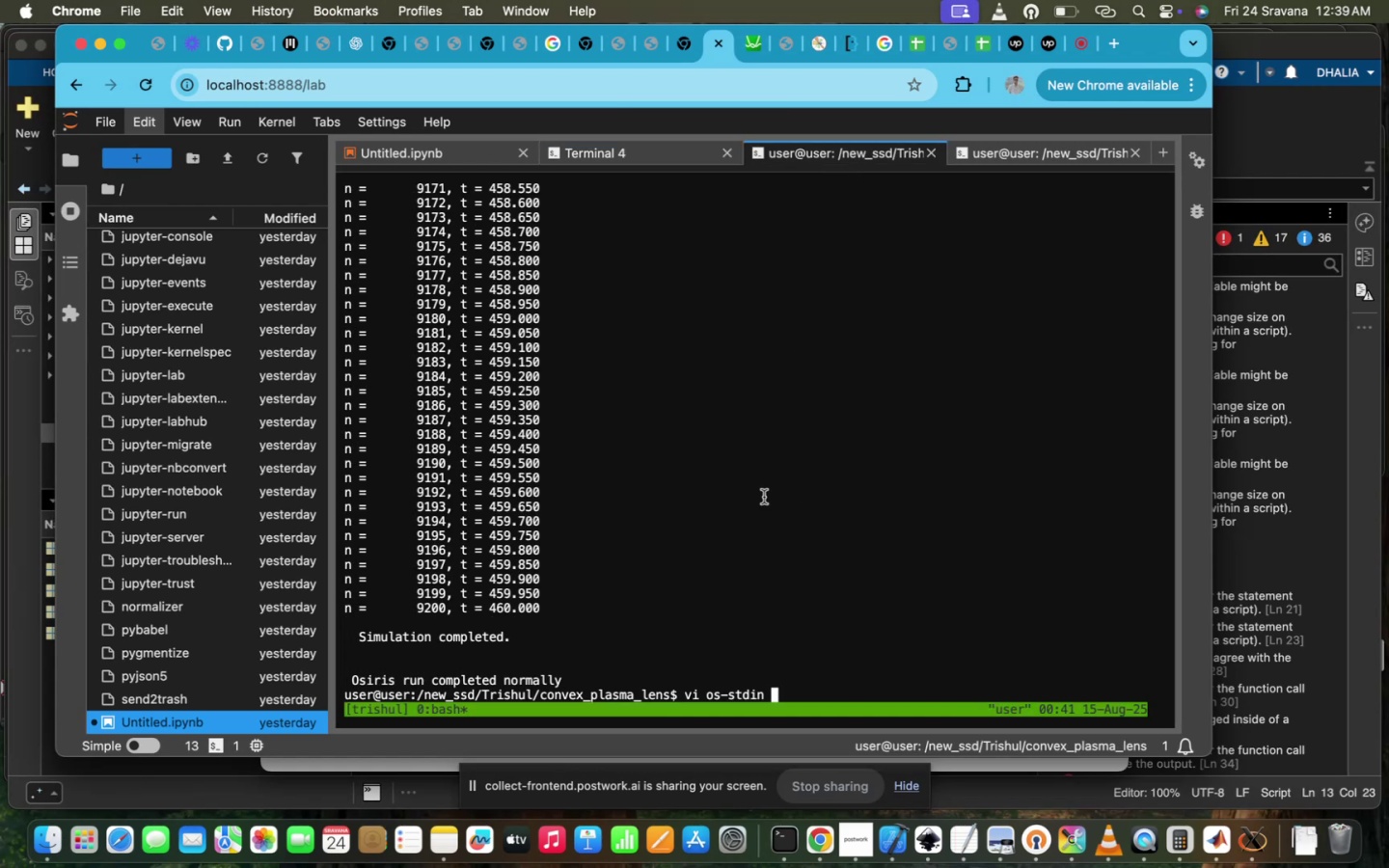 
left_click([764, 497])
 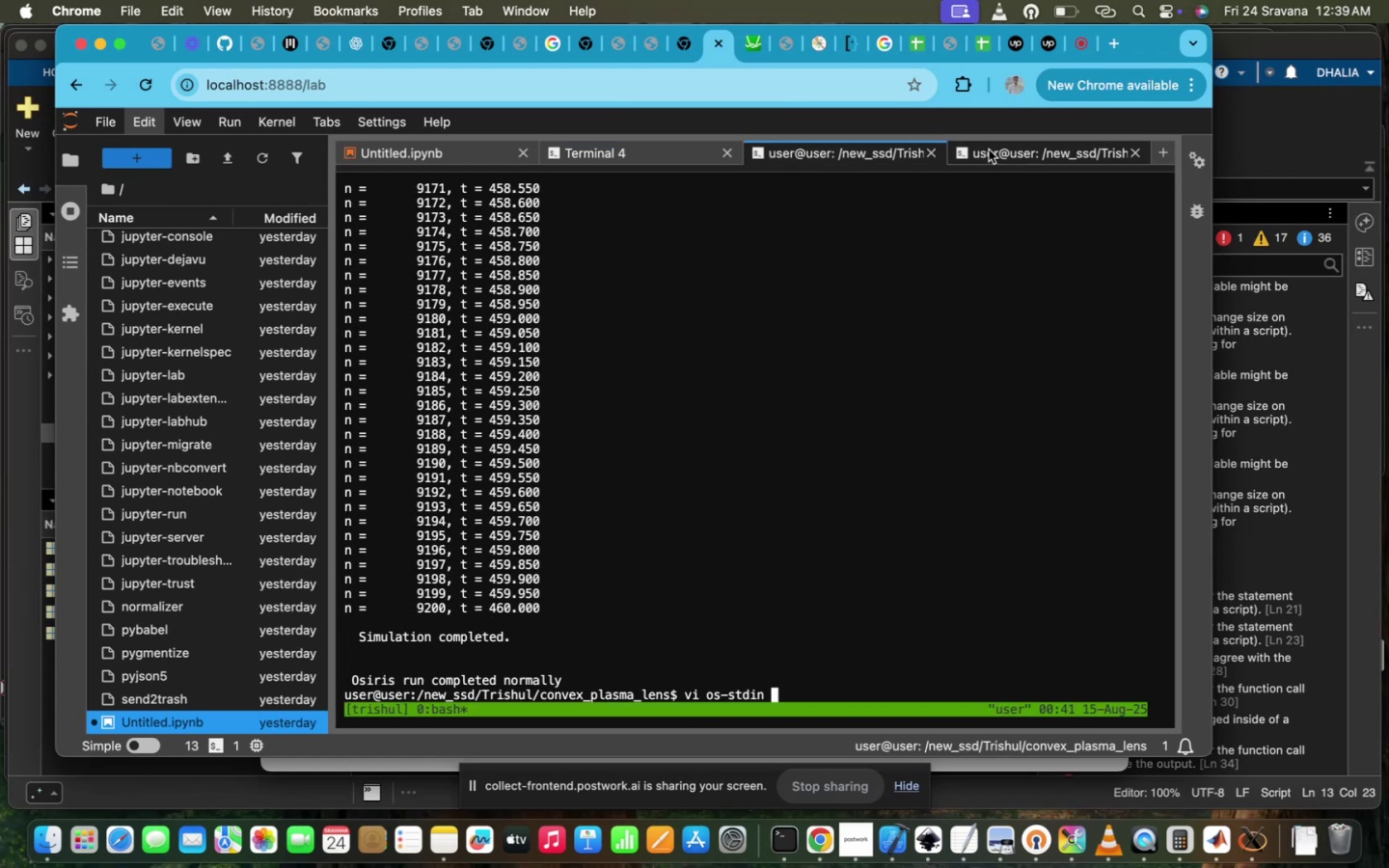 
left_click([995, 149])
 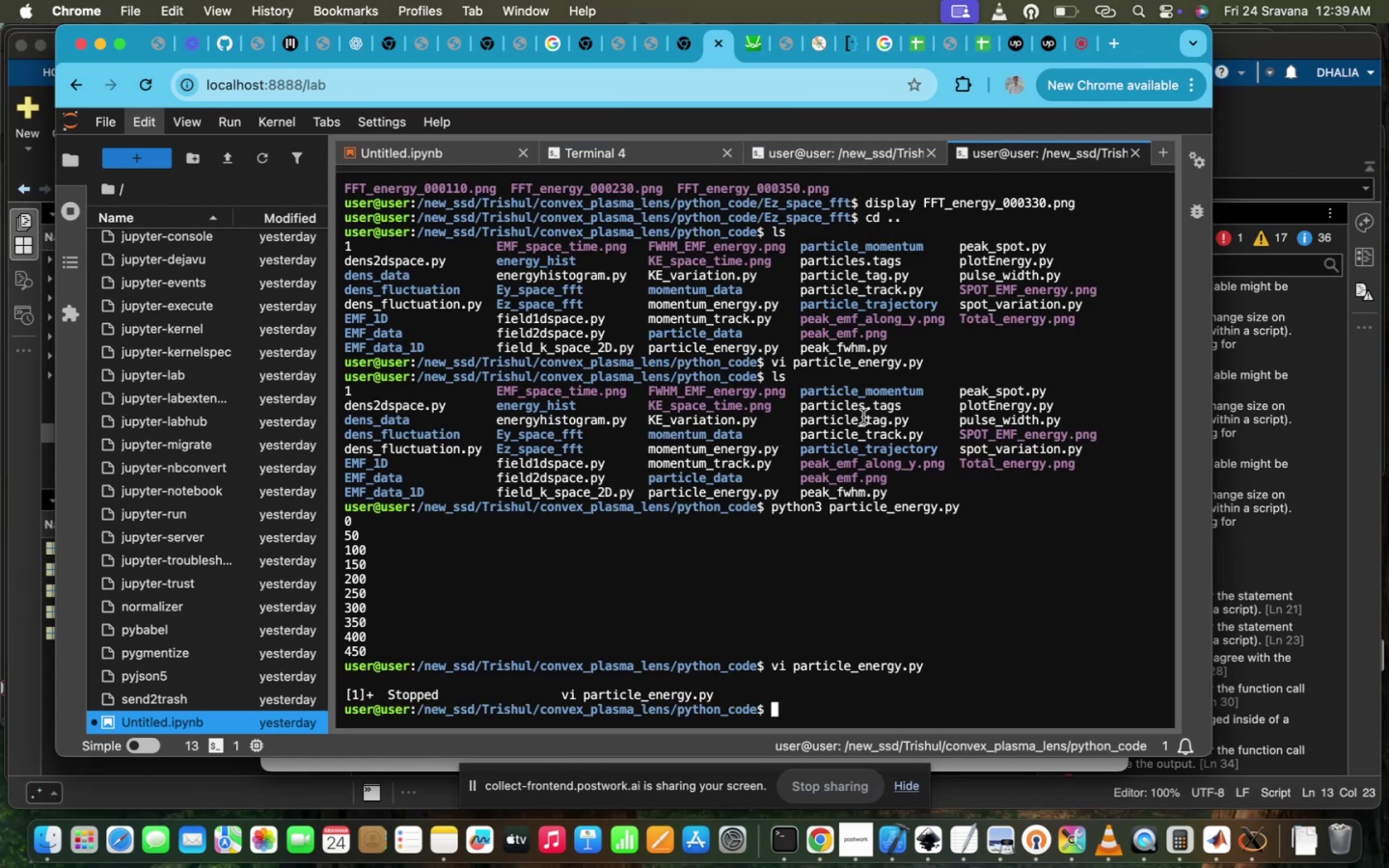 
type(ls)
 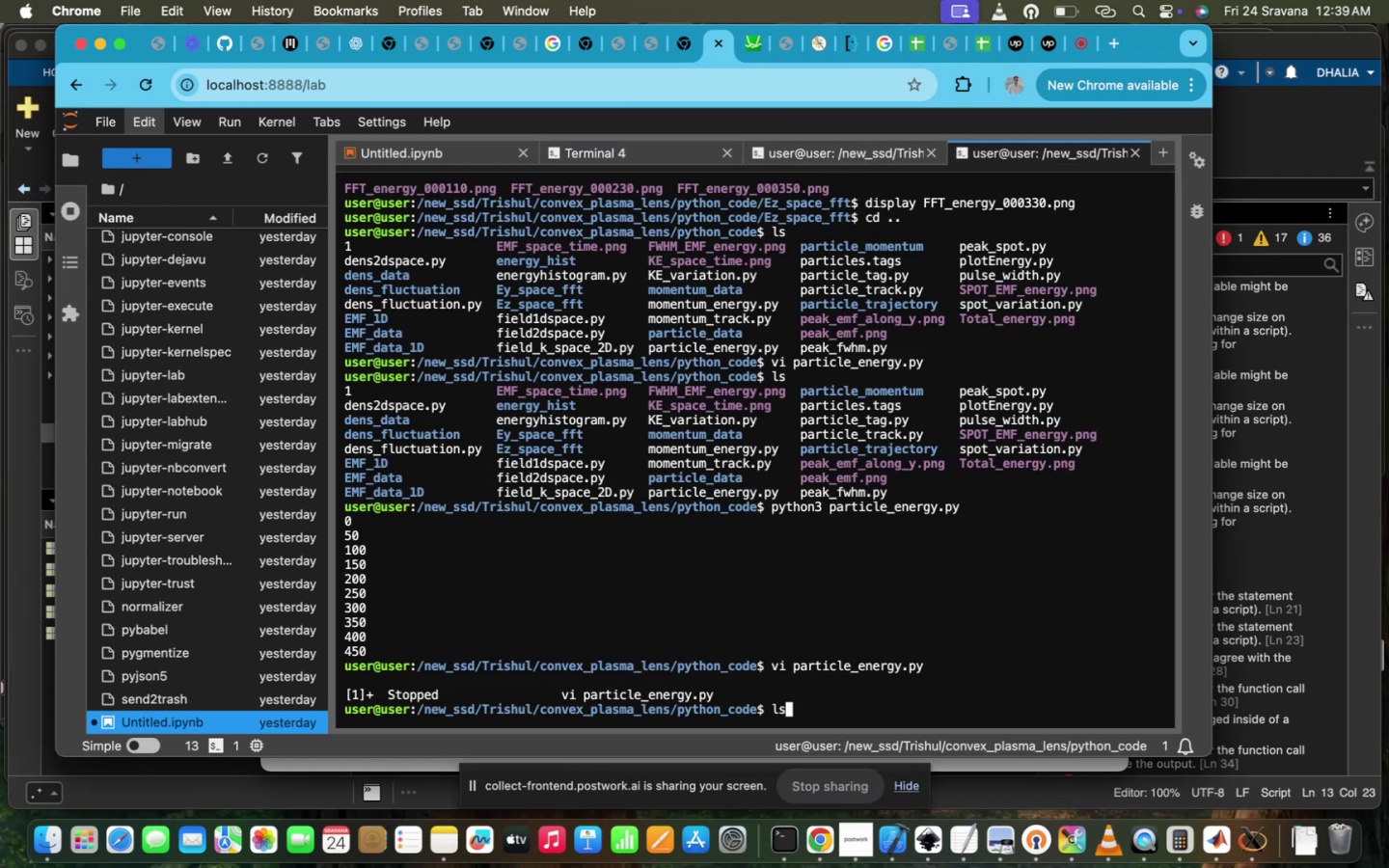 
key(Enter)
 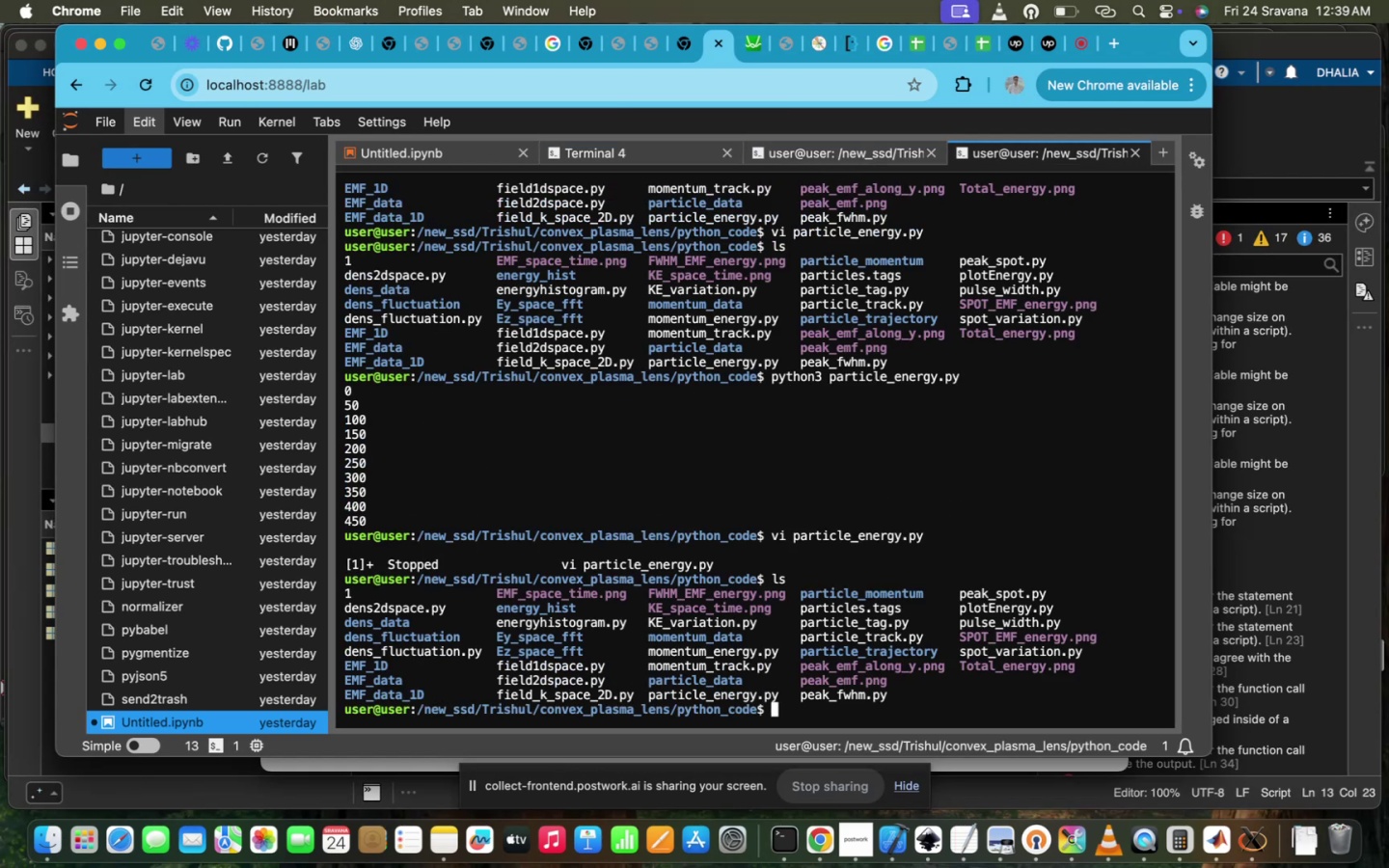 
type(vi i)
key(Backspace)
type(fi)
key(Tab)
type(1)
key(Tab)
 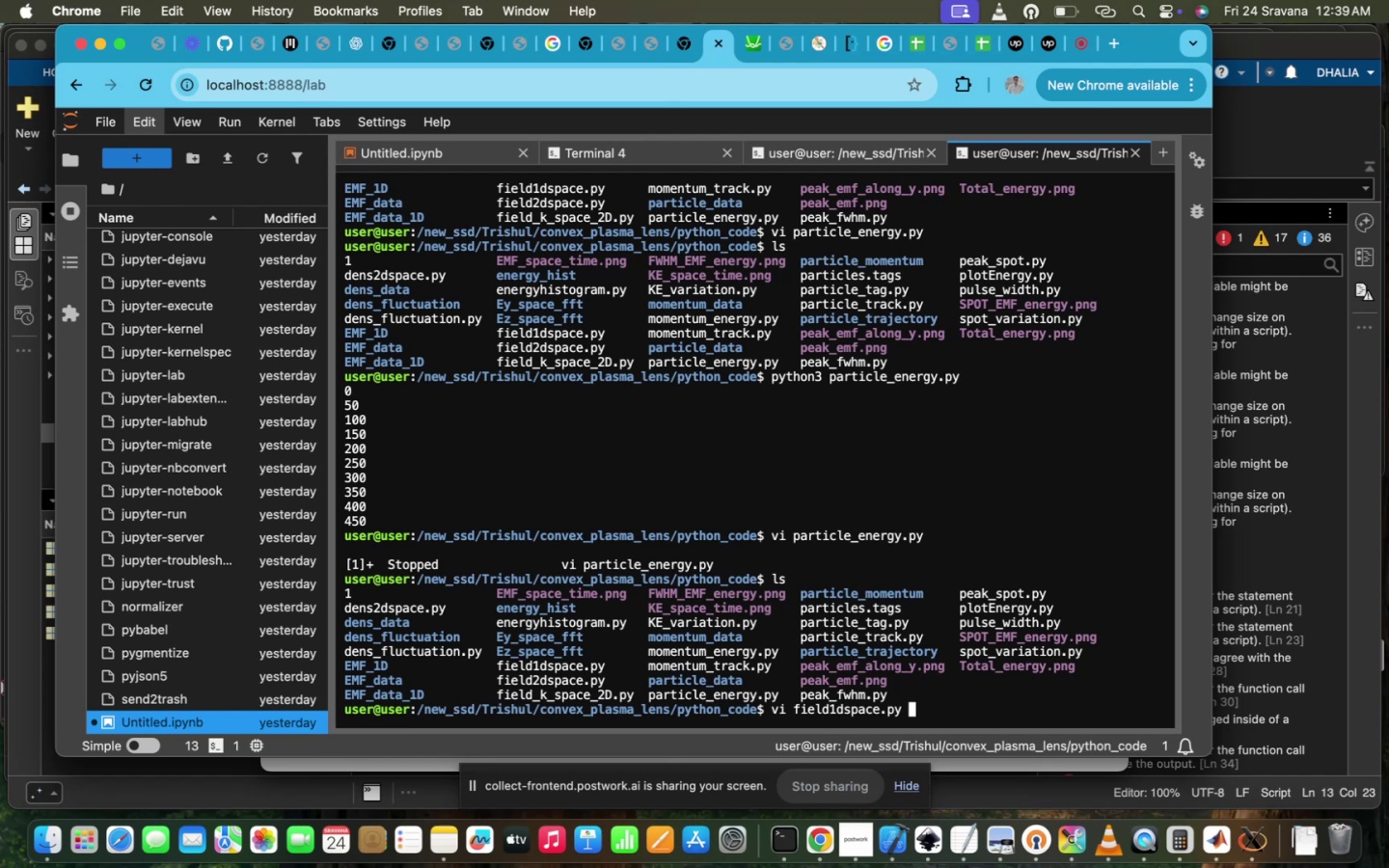 
key(Enter)
 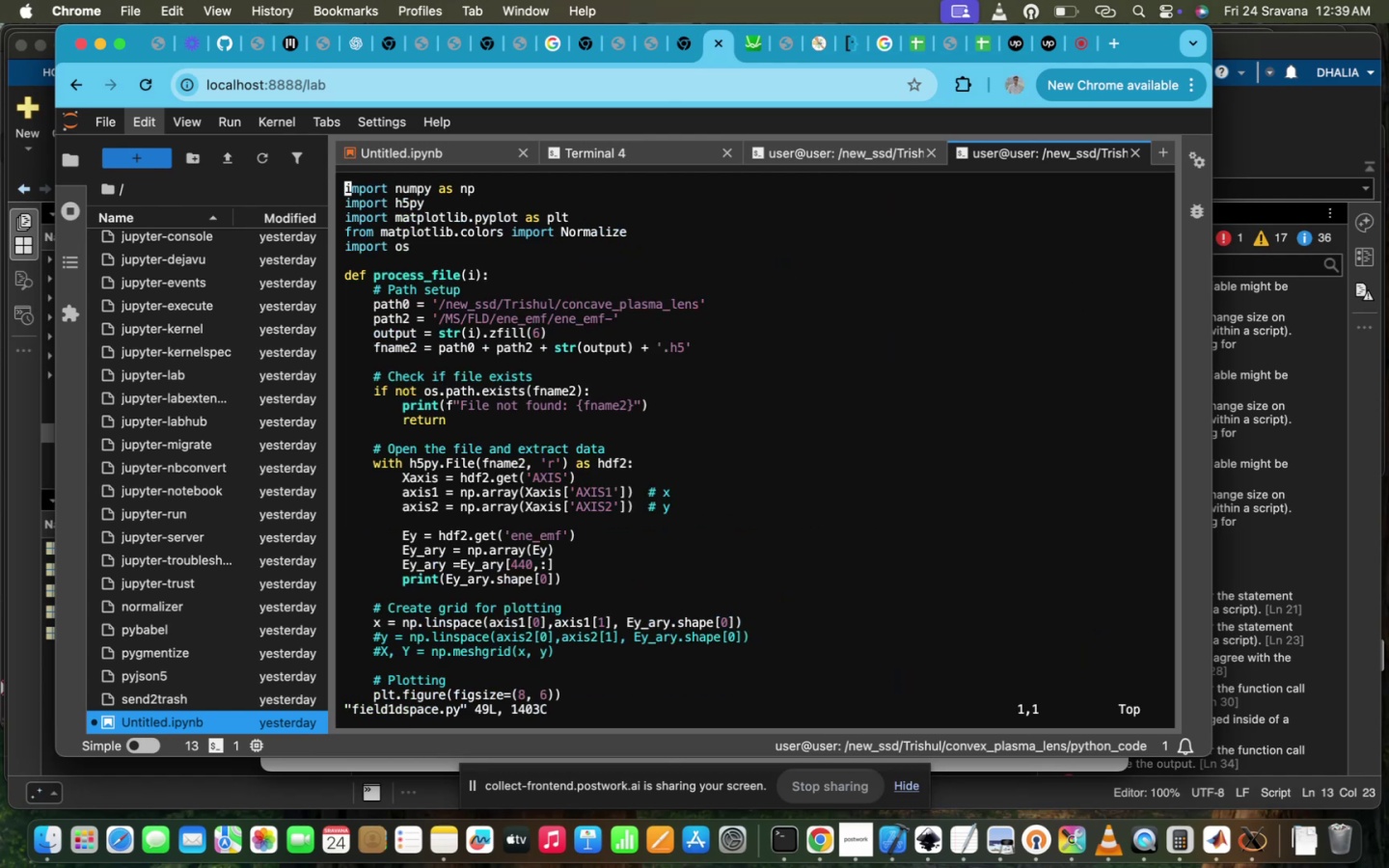 
scroll: coordinate [863, 417], scroll_direction: down, amount: 19.0
 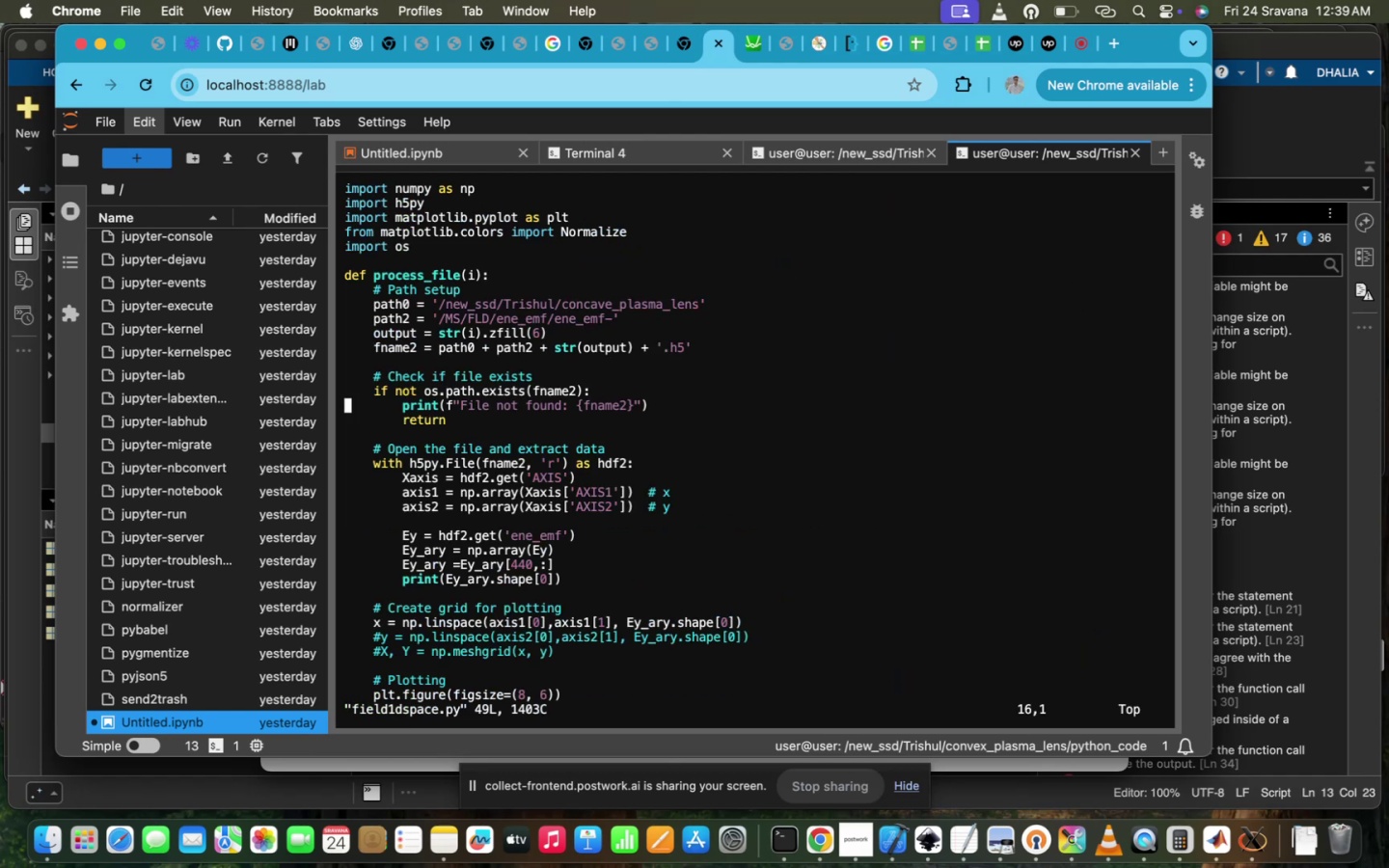 
scroll: coordinate [863, 417], scroll_direction: up, amount: 21.0
 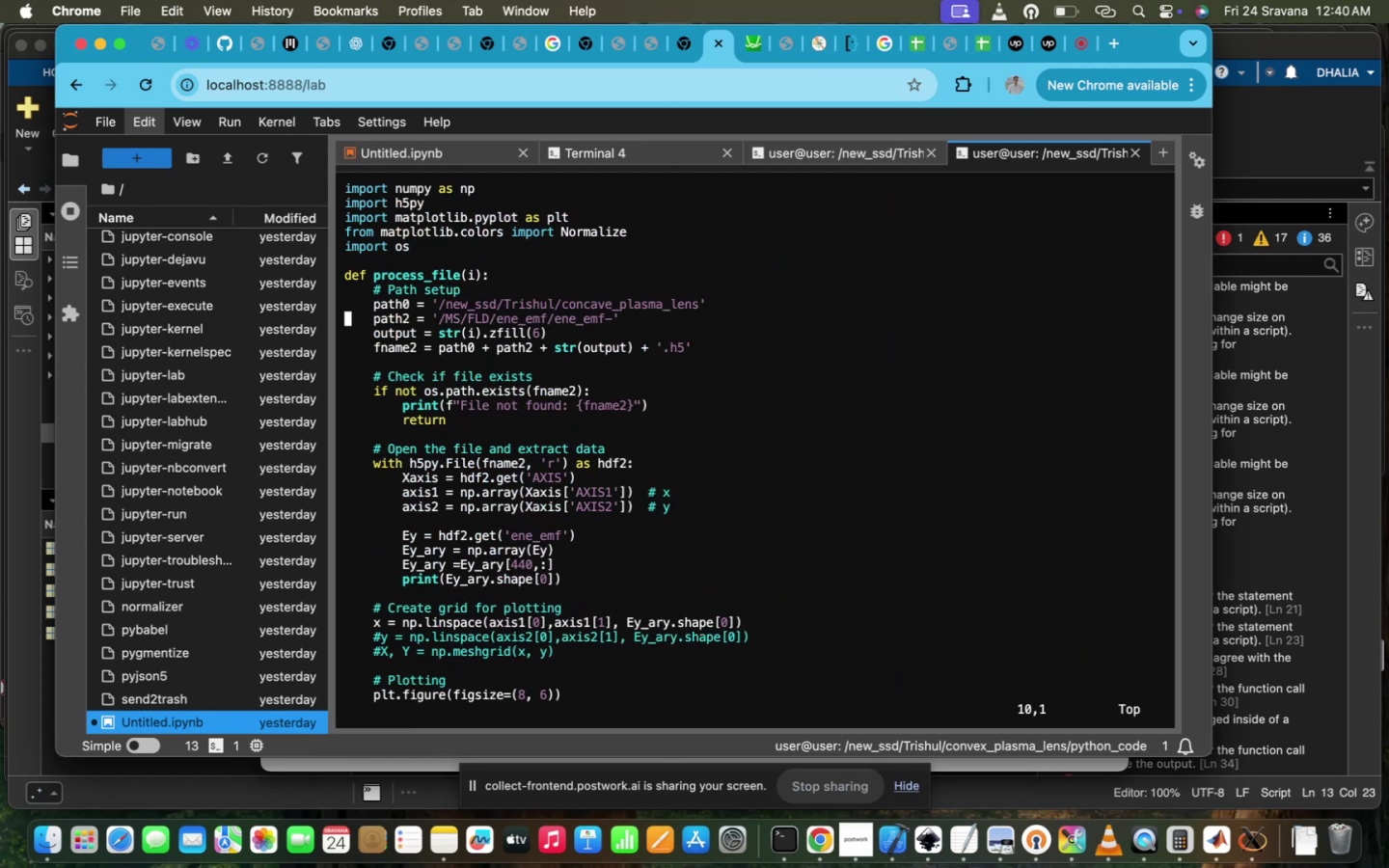 
key(ArrowUp)
 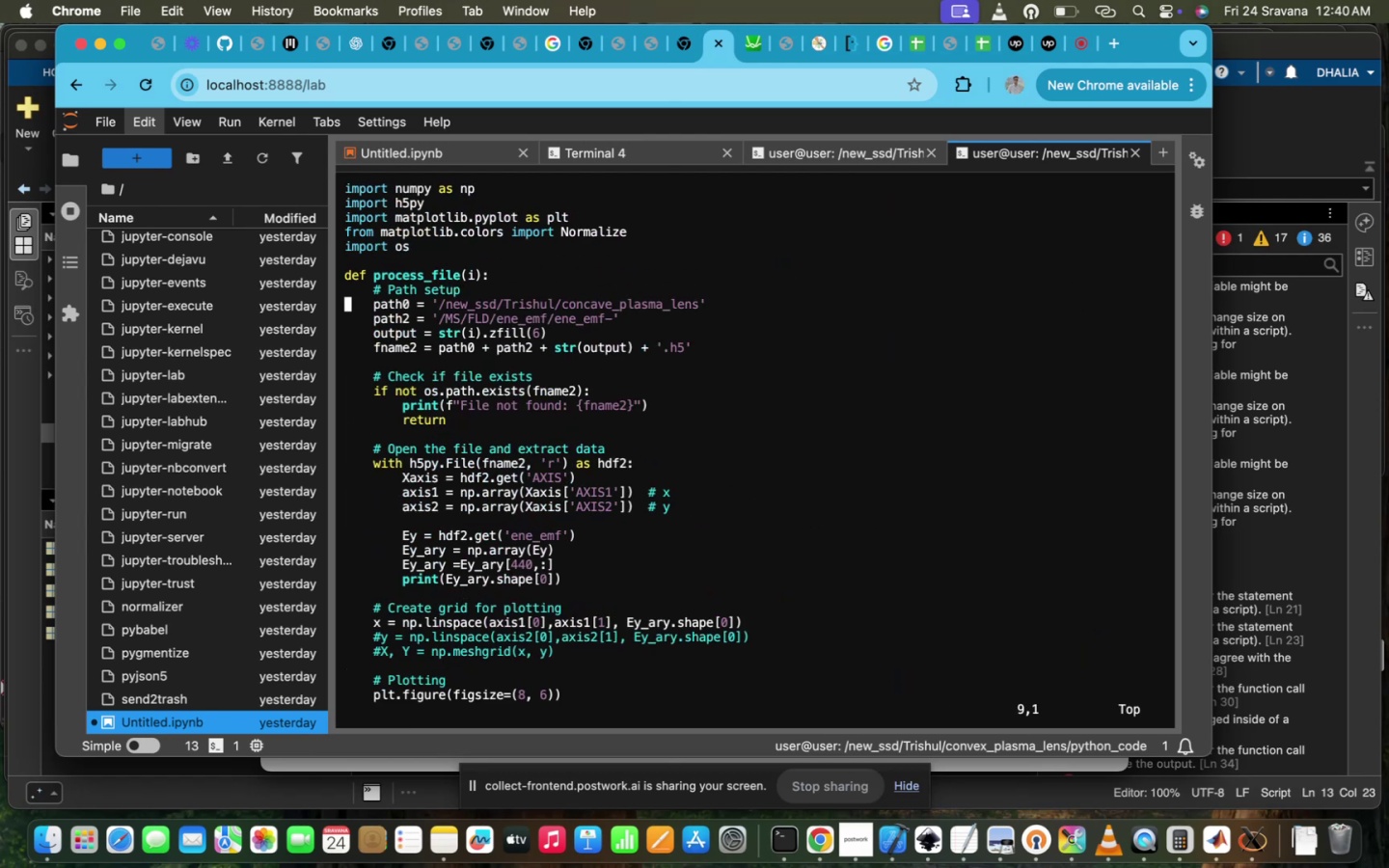 
hold_key(key=ArrowRight, duration=1.5)
 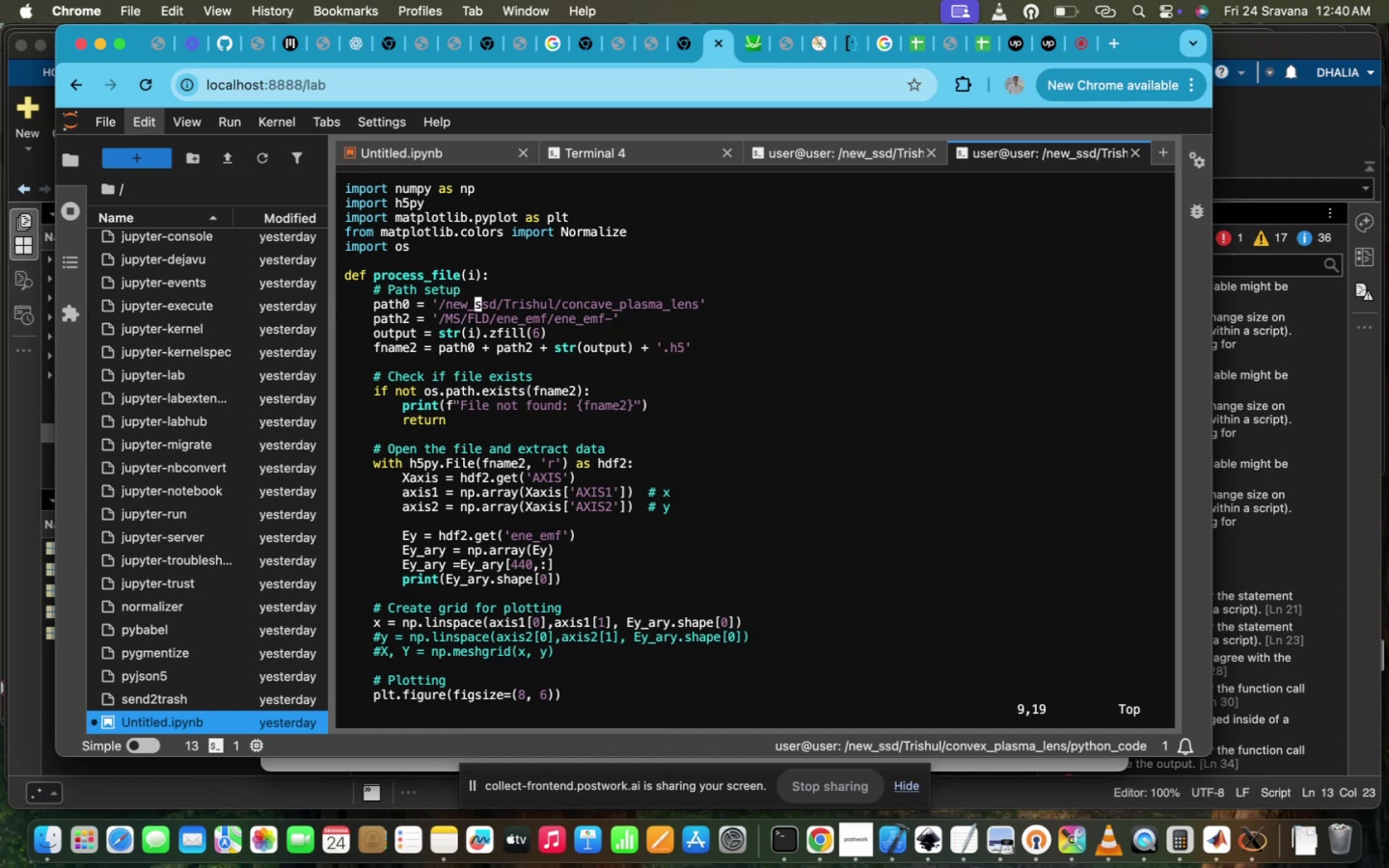 
hold_key(key=ArrowRight, duration=1.51)
 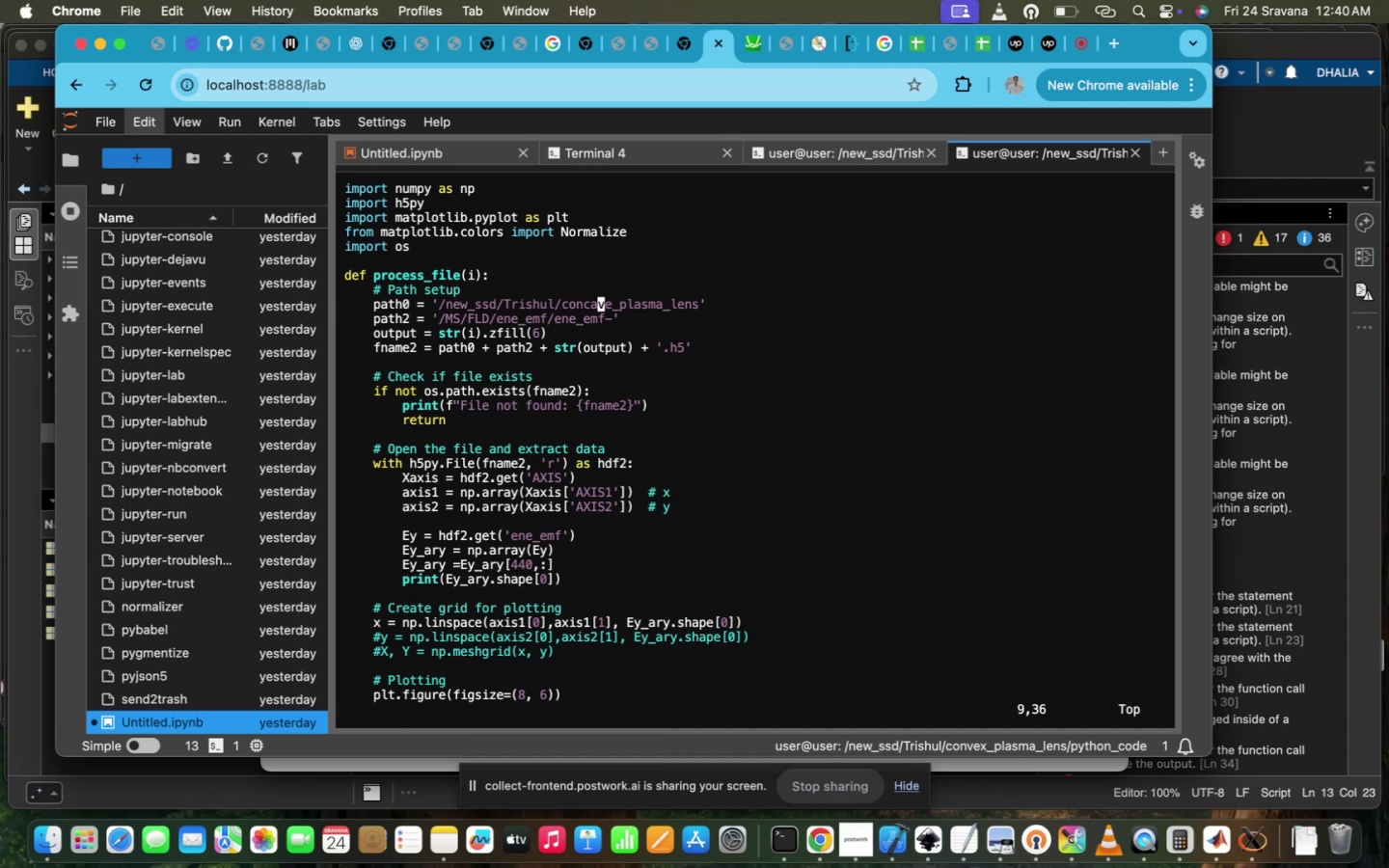 
hold_key(key=ArrowRight, duration=0.32)
 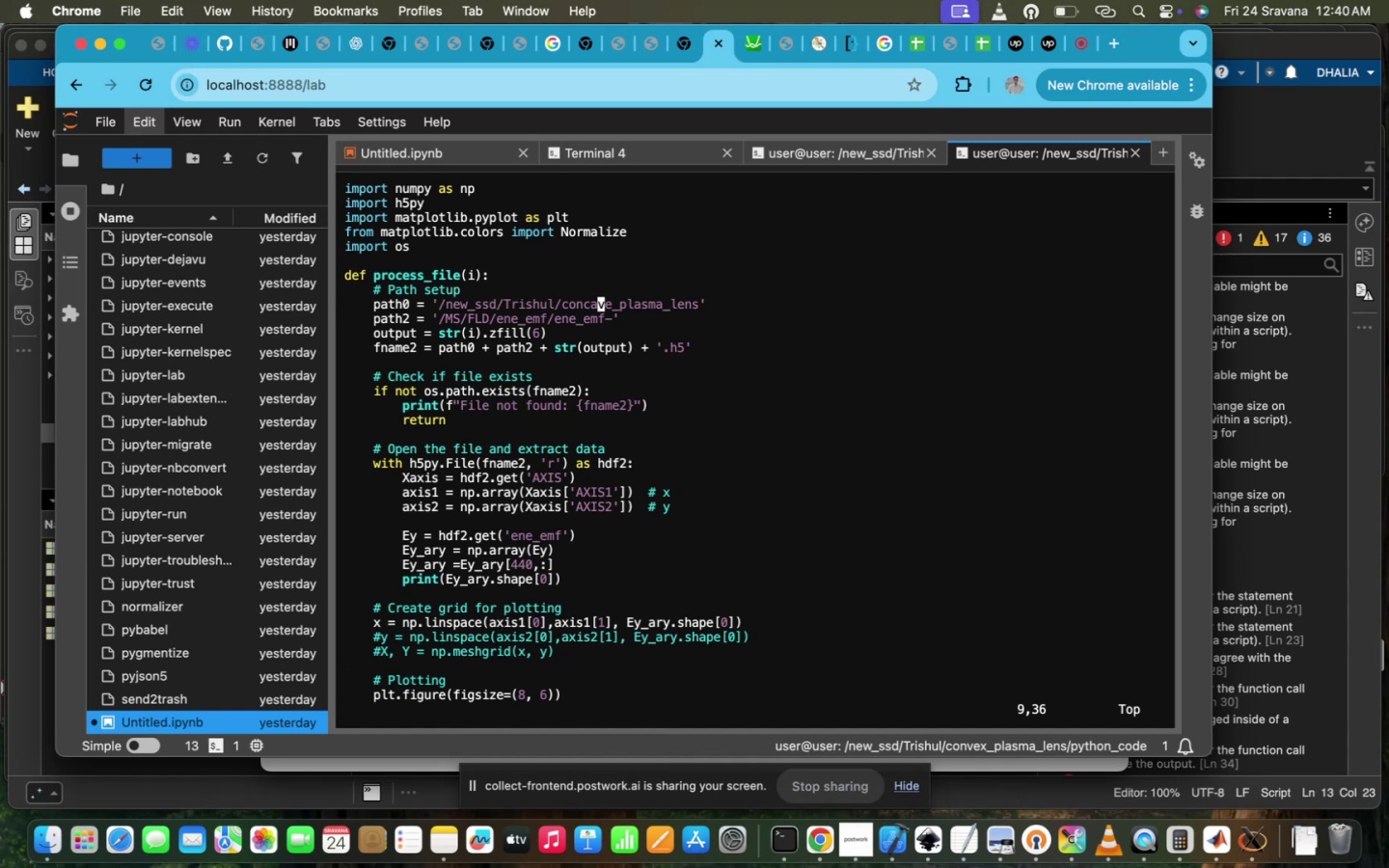 
key(I)
 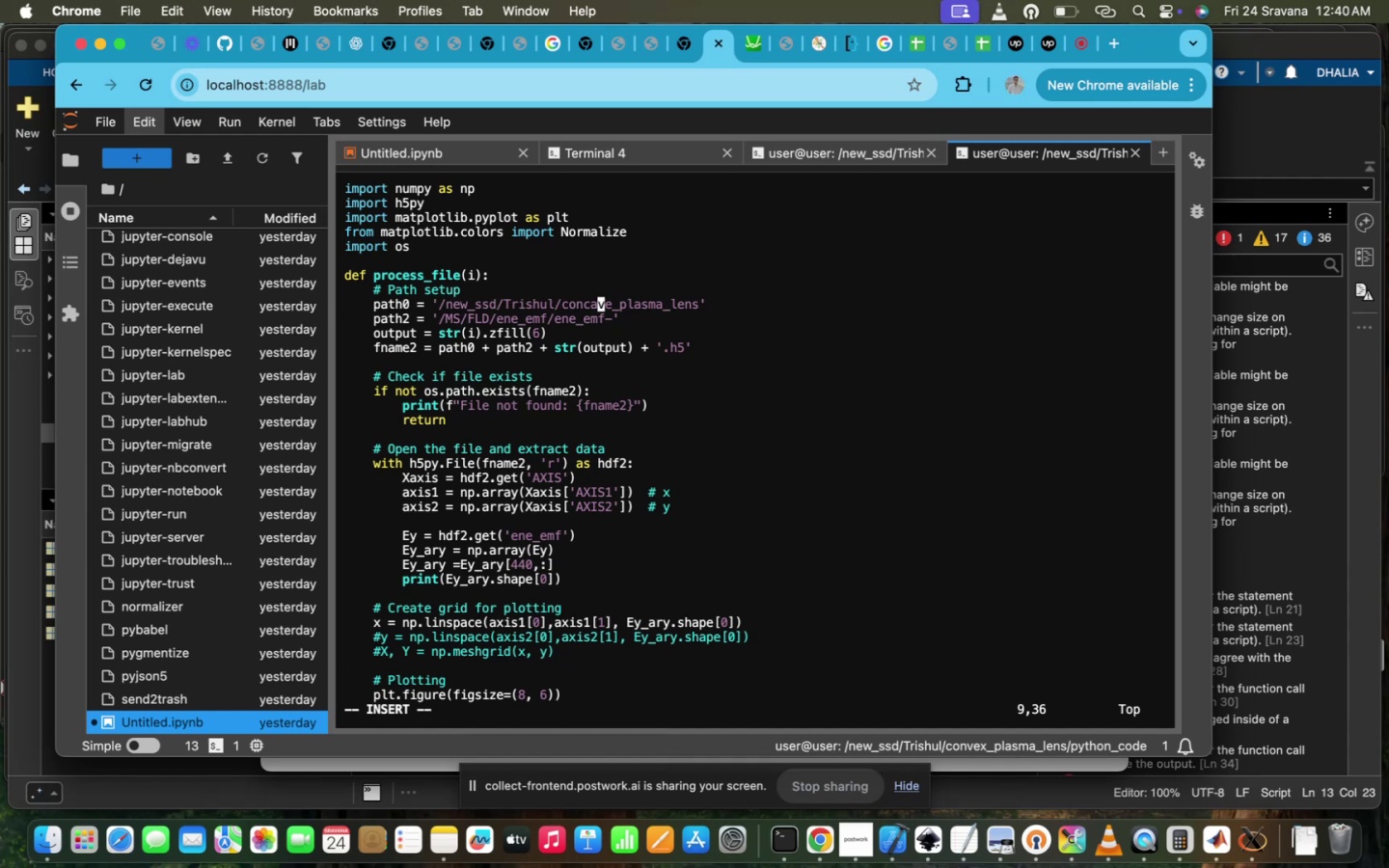 
key(Backspace)
 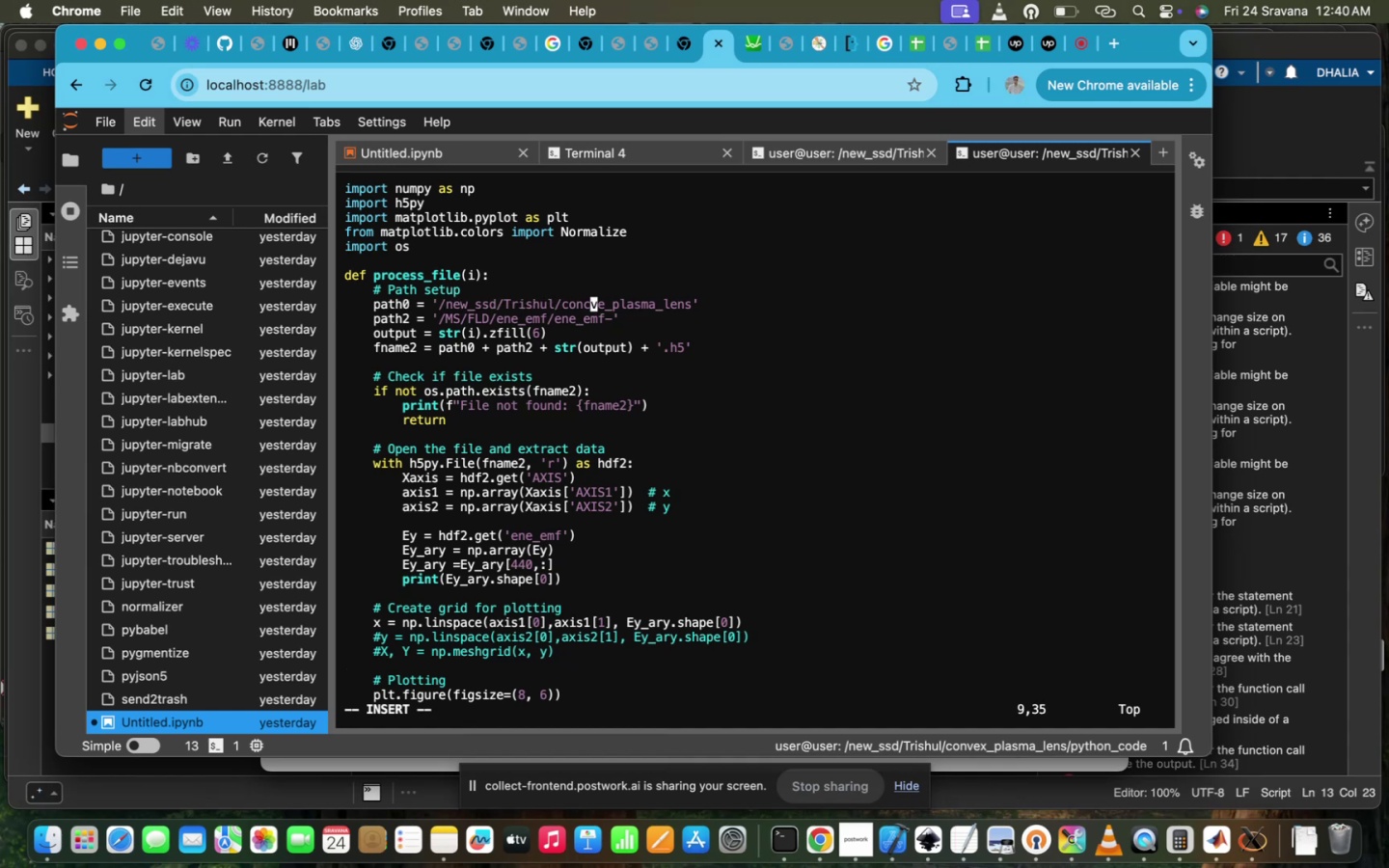 
key(Backspace)
 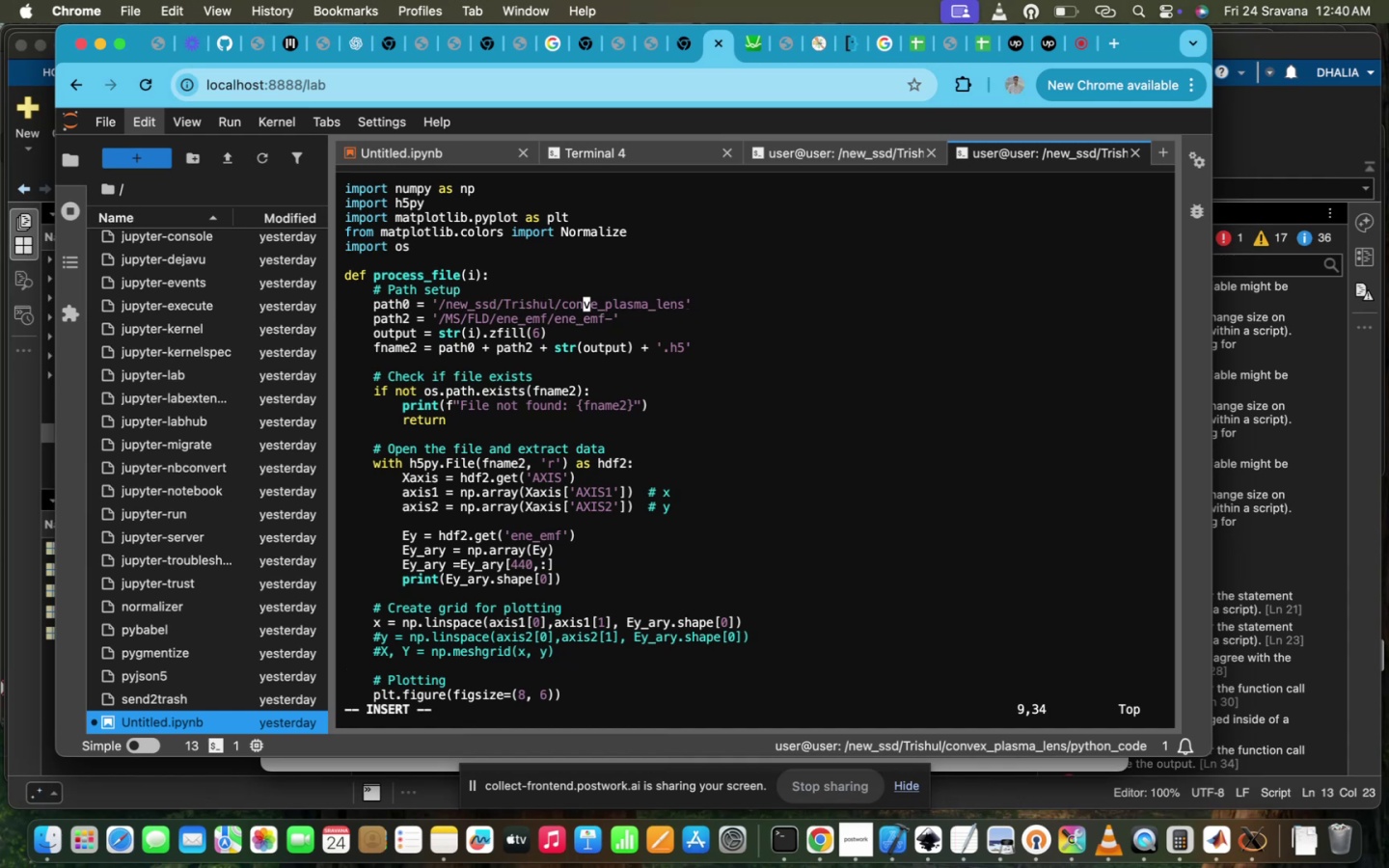 
key(ArrowRight)
 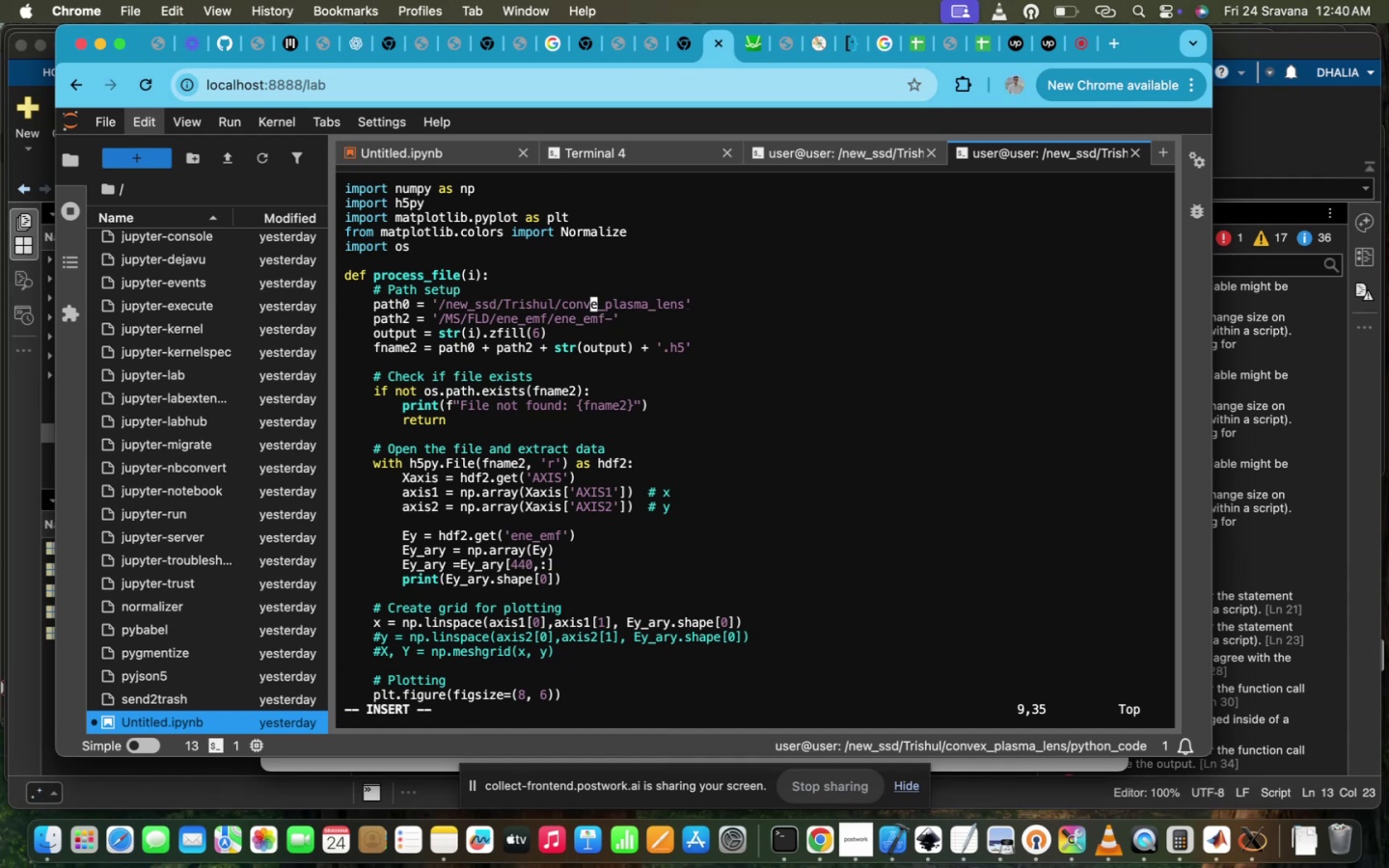 
key(ArrowRight)
 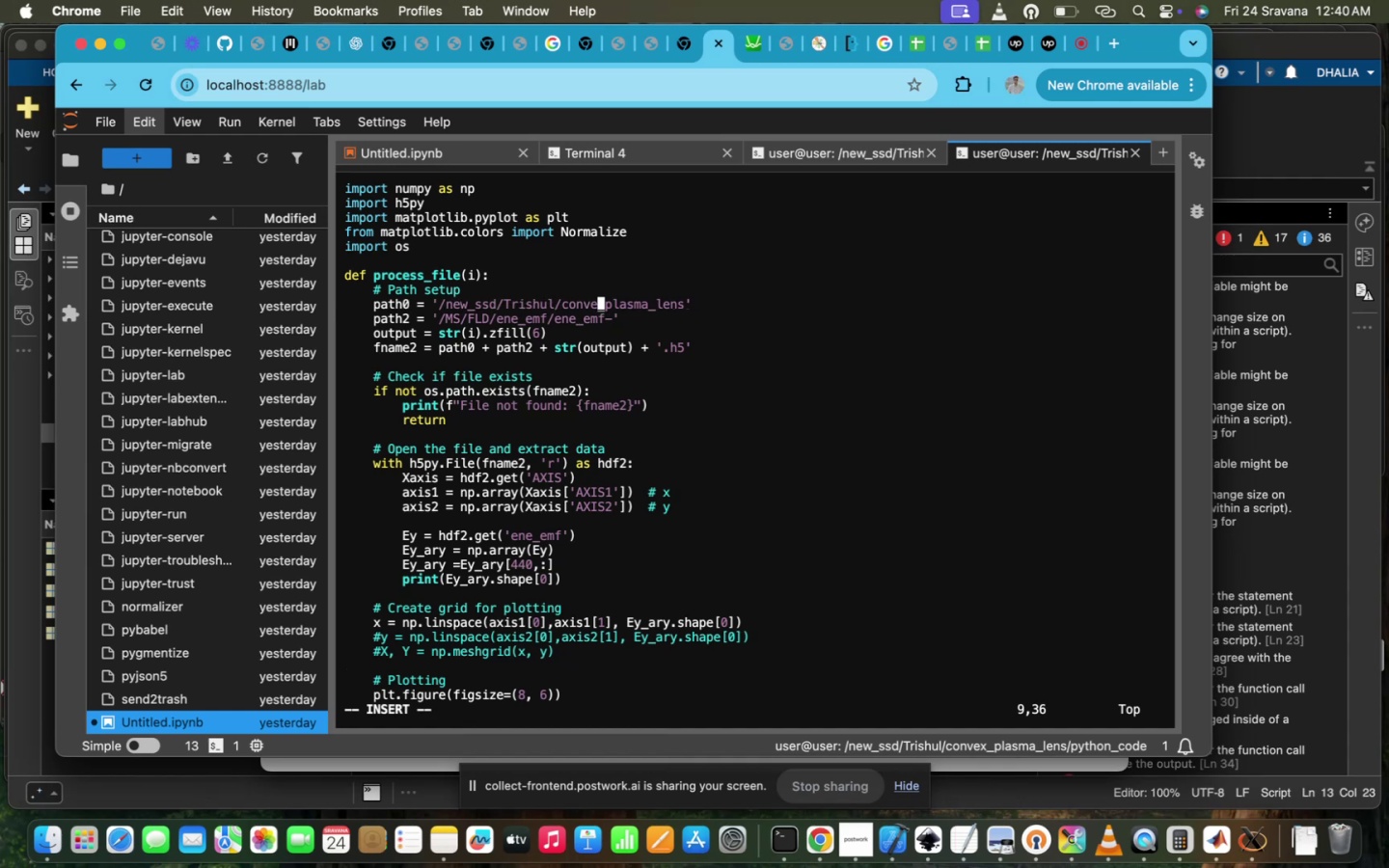 
key(ArrowRight)
 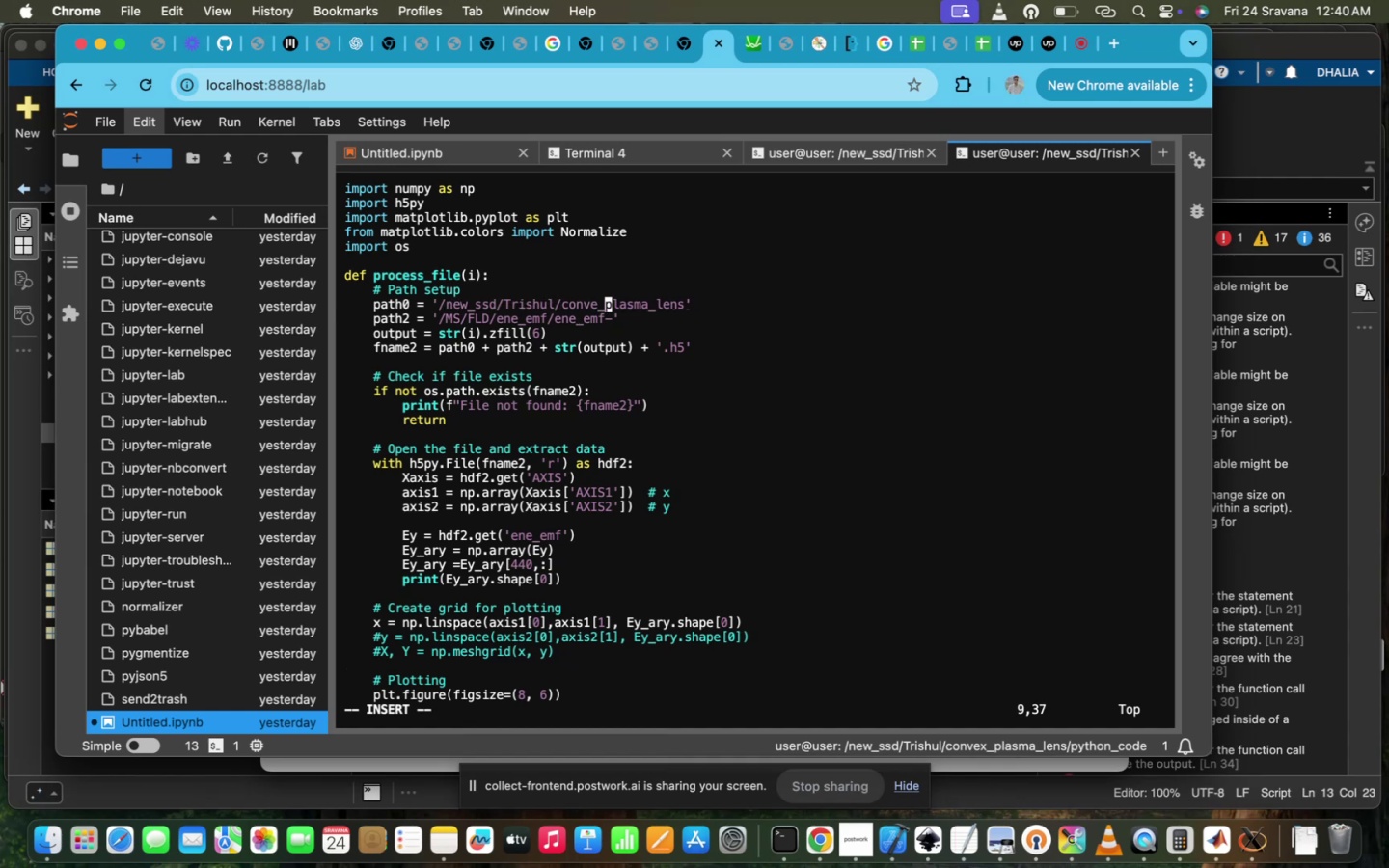 
key(ArrowDown)
 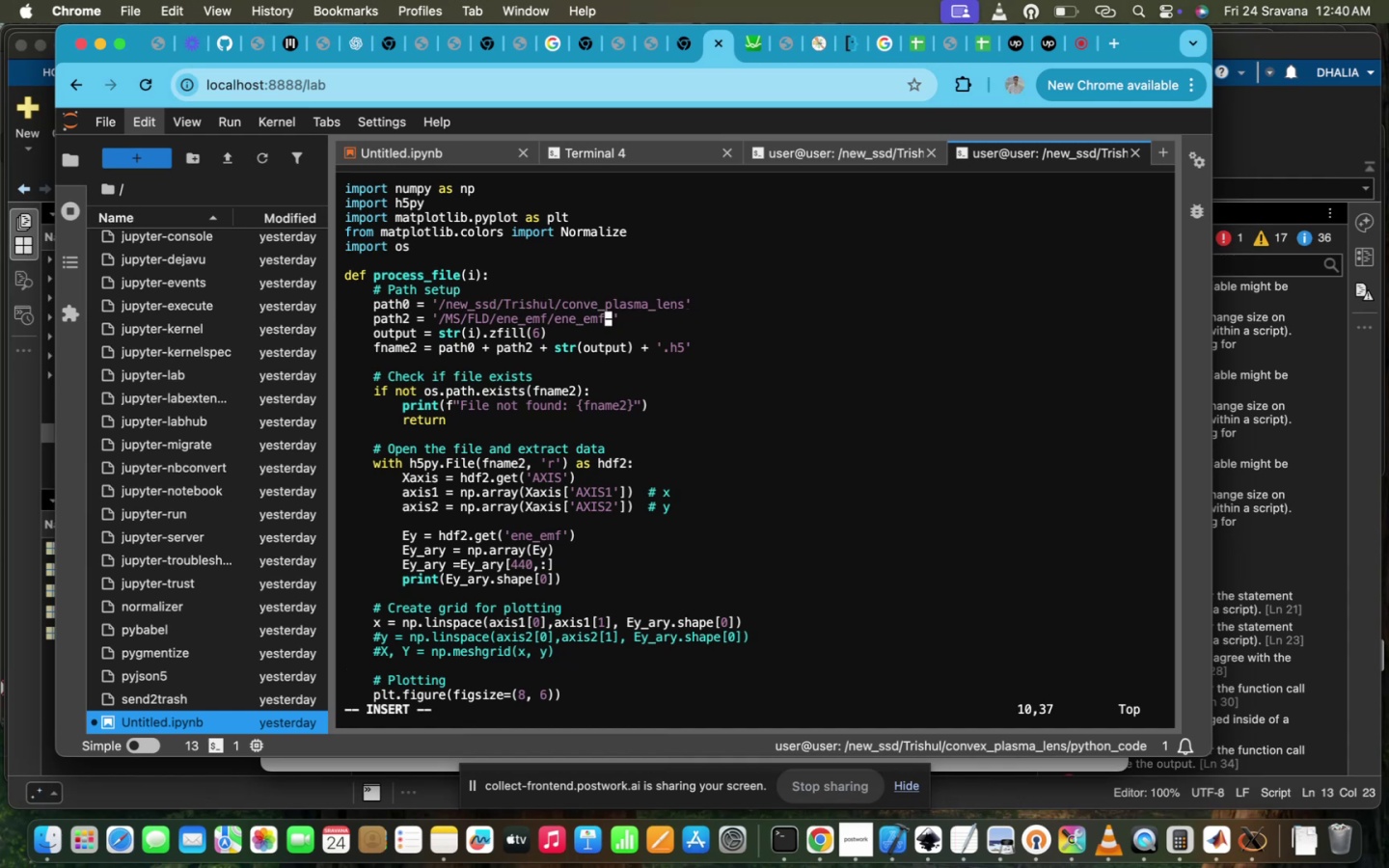 
key(ArrowUp)
 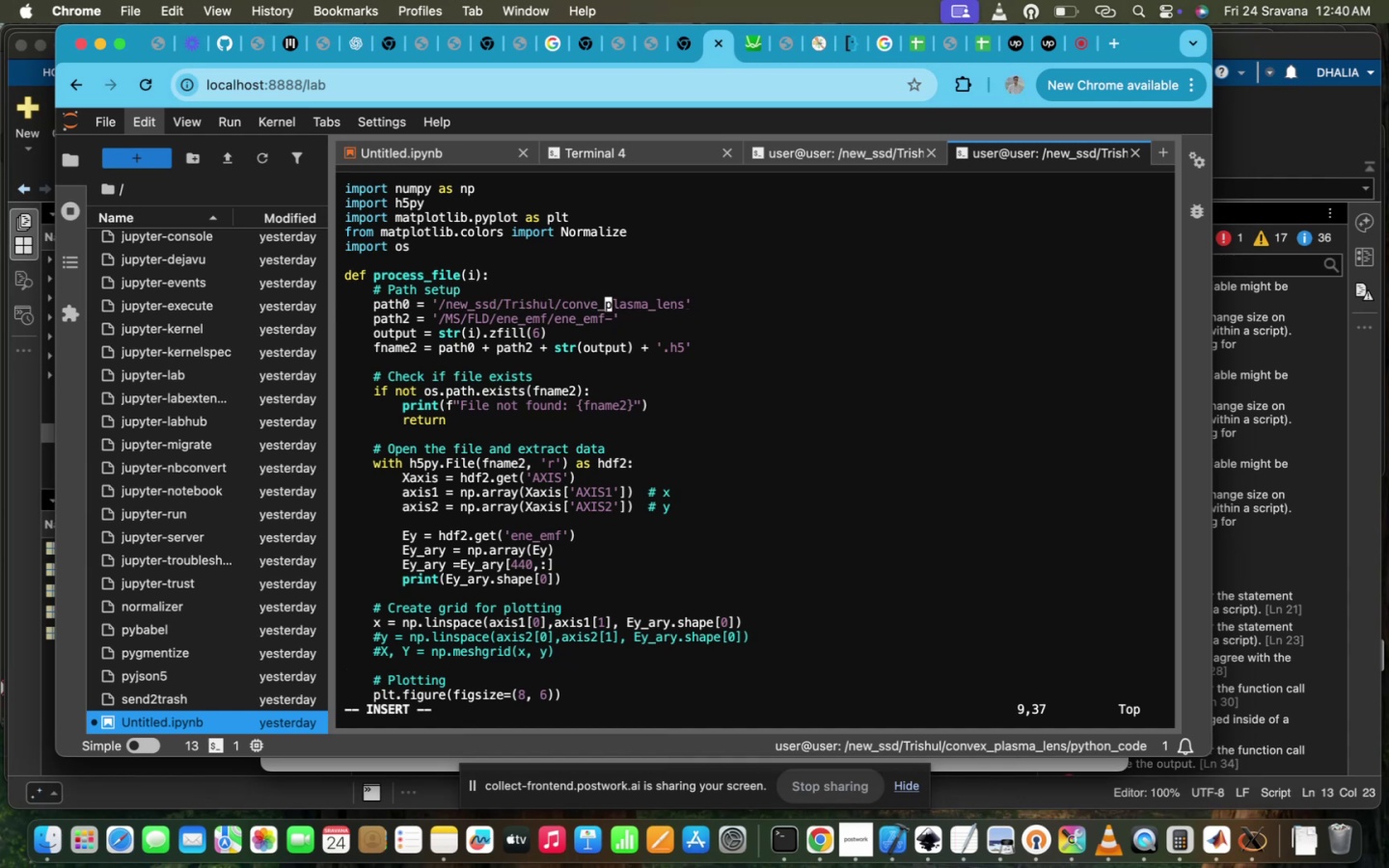 
key(ArrowLeft)
 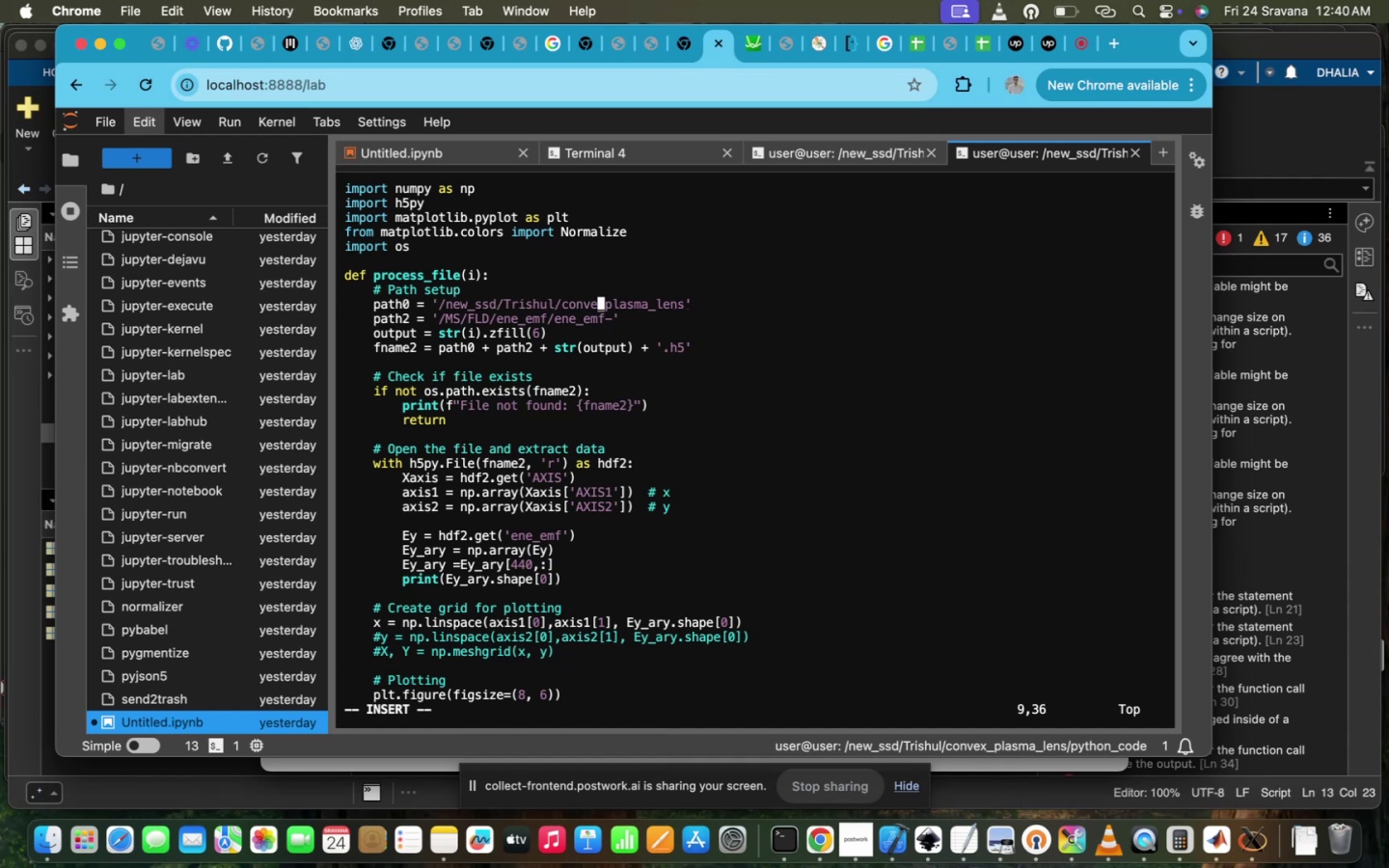 
key(X)
 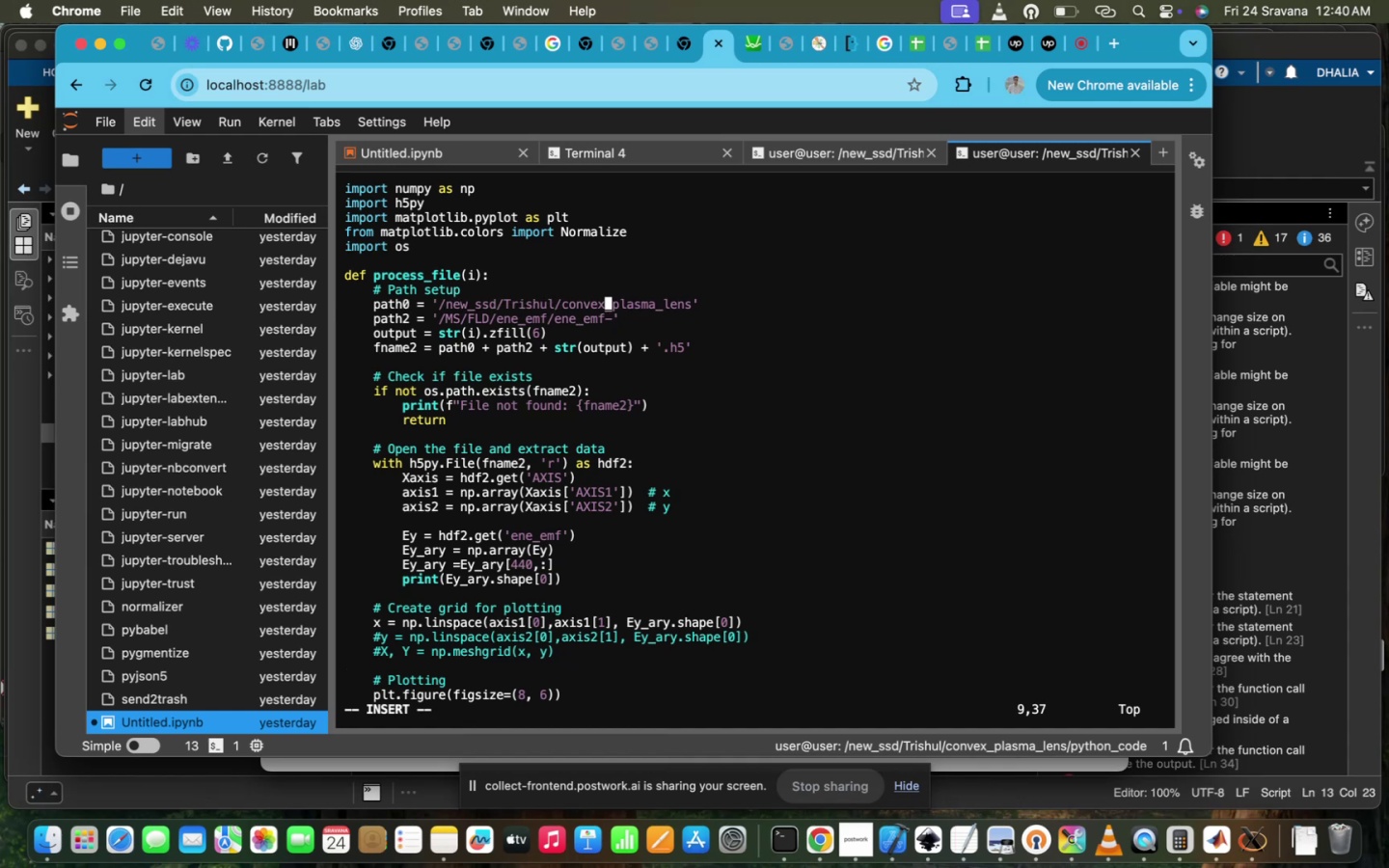 
scroll: coordinate [863, 417], scroll_direction: down, amount: 7.0
 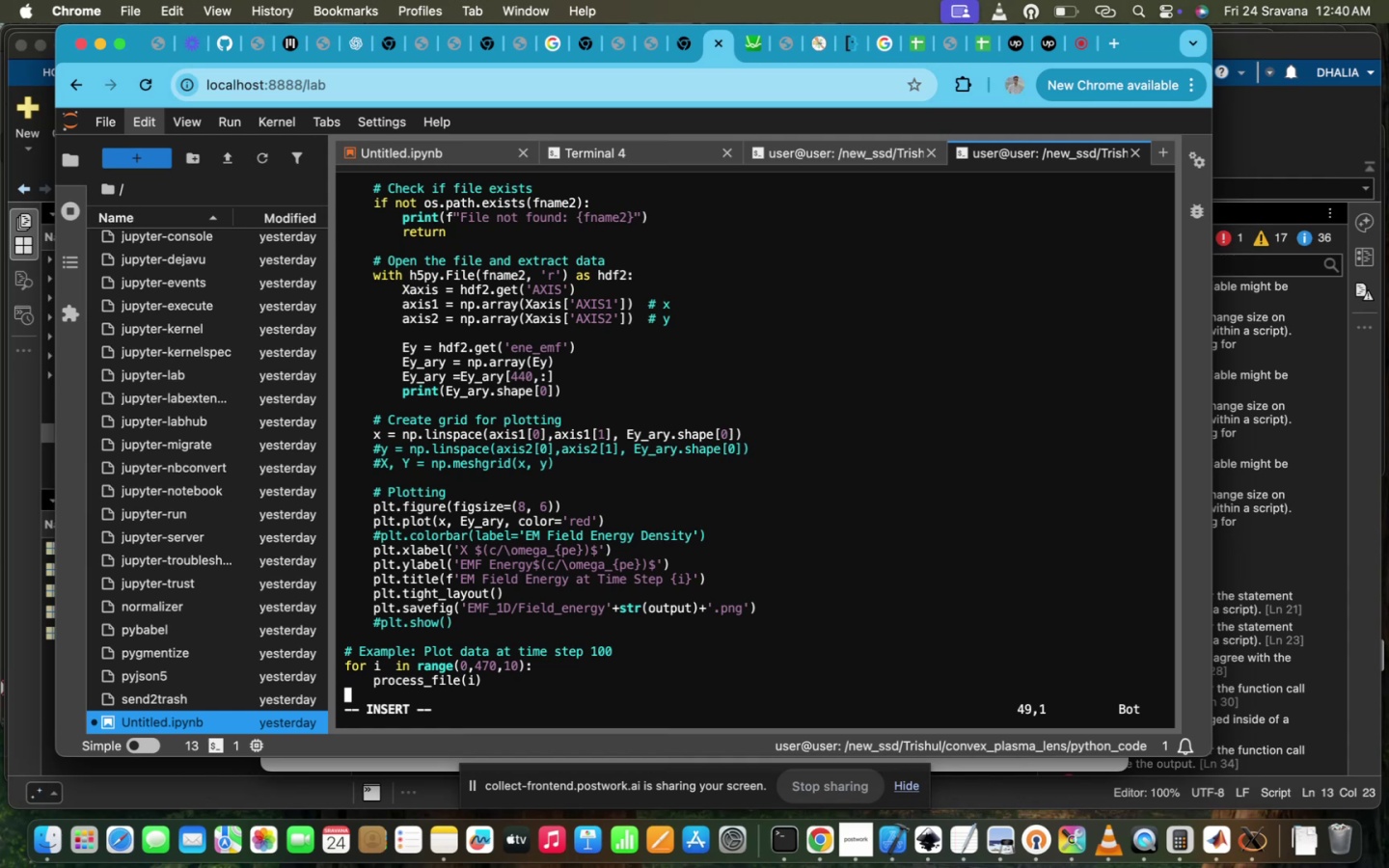 
key(Escape)
type(:Wq)
key(Backspace)
key(Backspace)
type(wq!)
key(Backspace)
key(Backspace)
key(Backspace)
key(Backspace)
 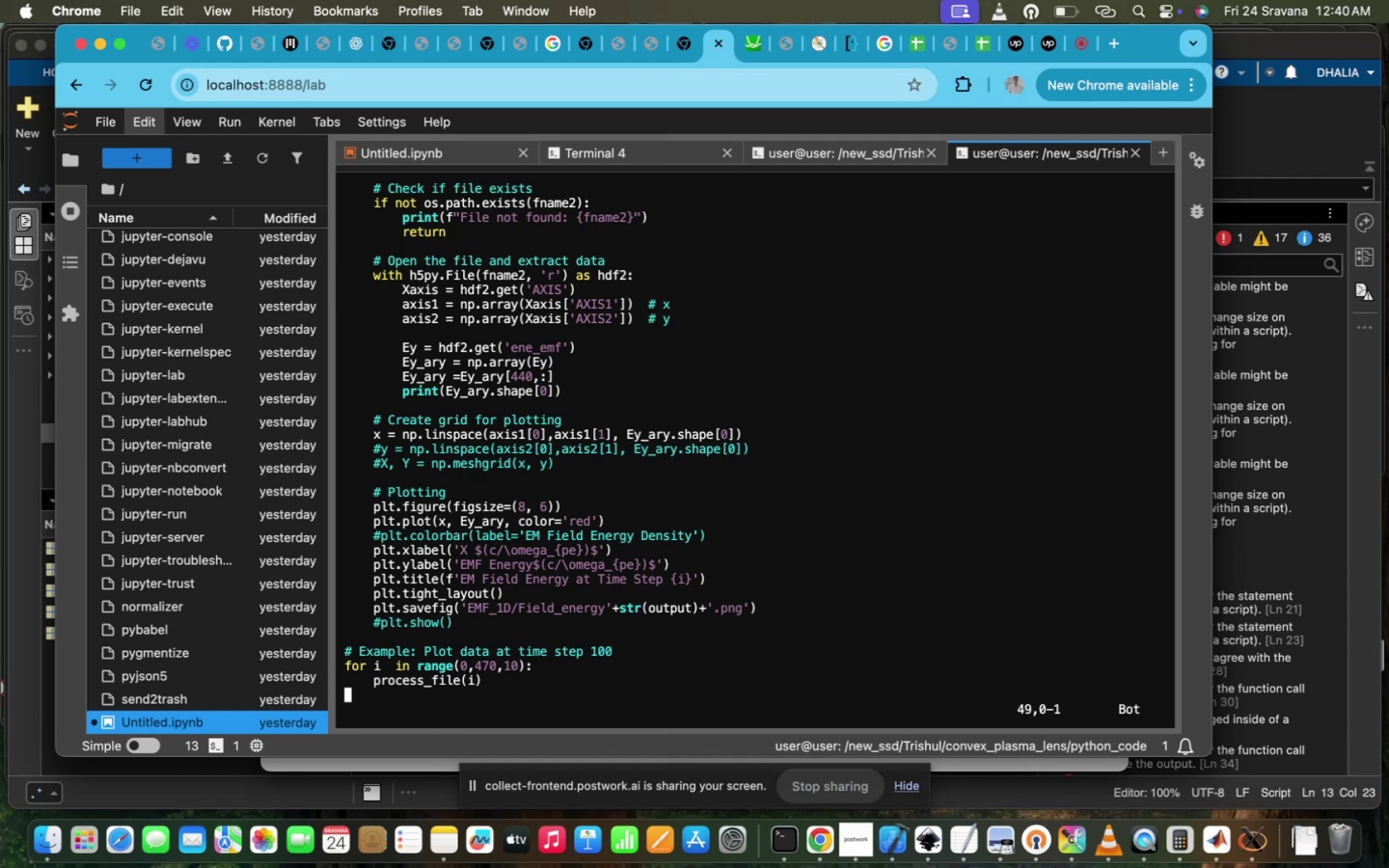 
key(ArrowUp)
 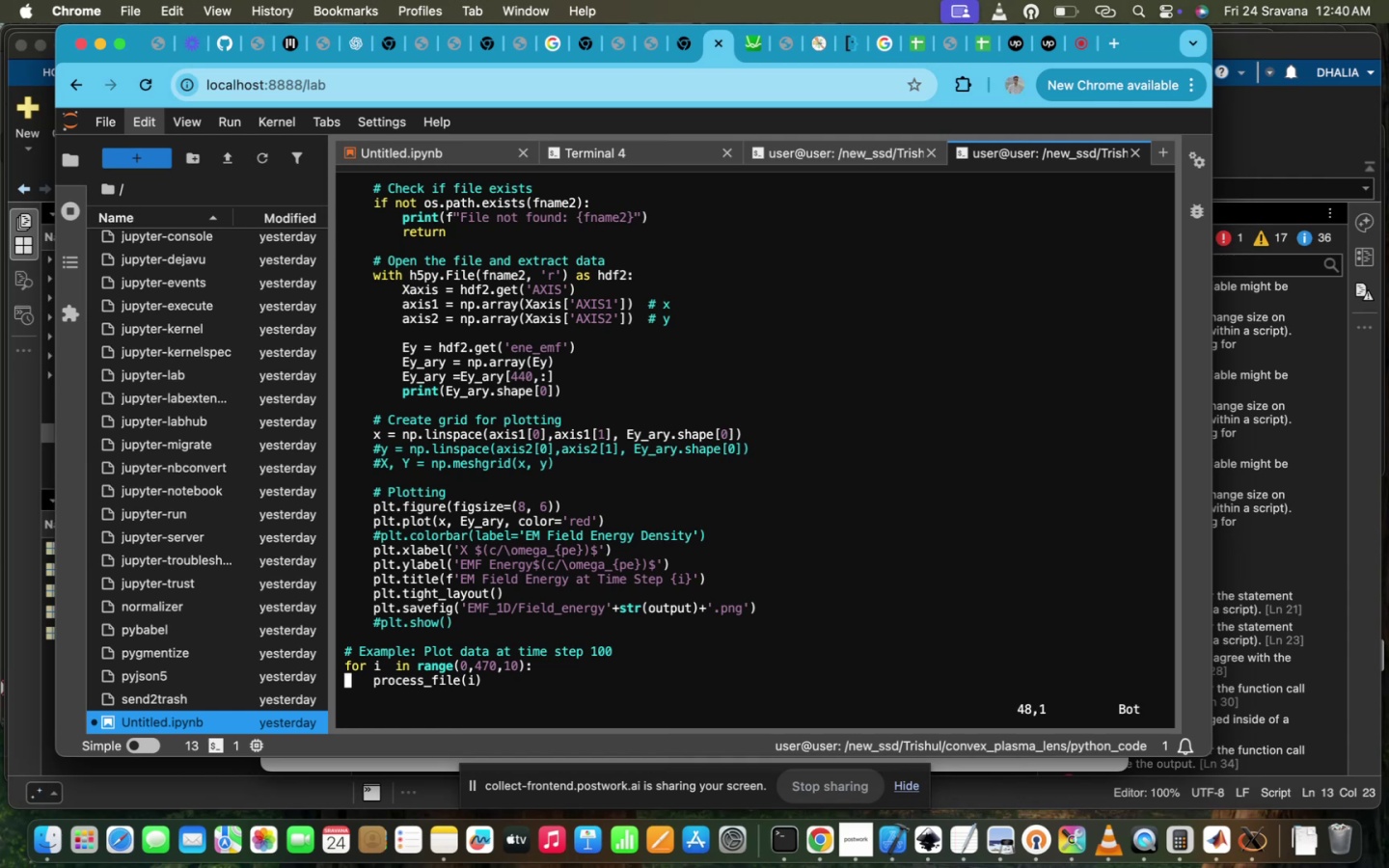 
hold_key(key=ArrowRight, duration=1.51)
 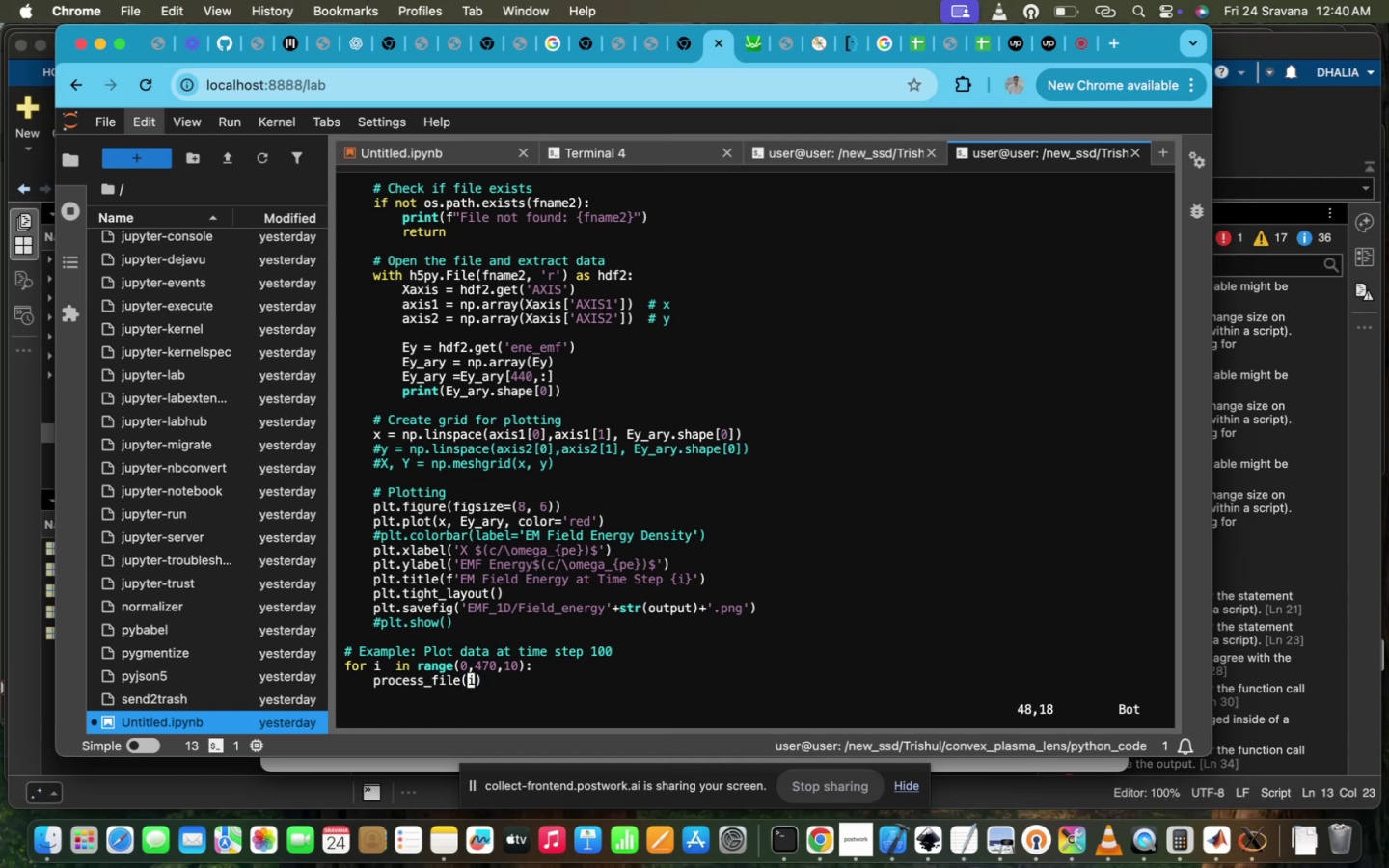 
hold_key(key=ArrowRight, duration=0.3)
 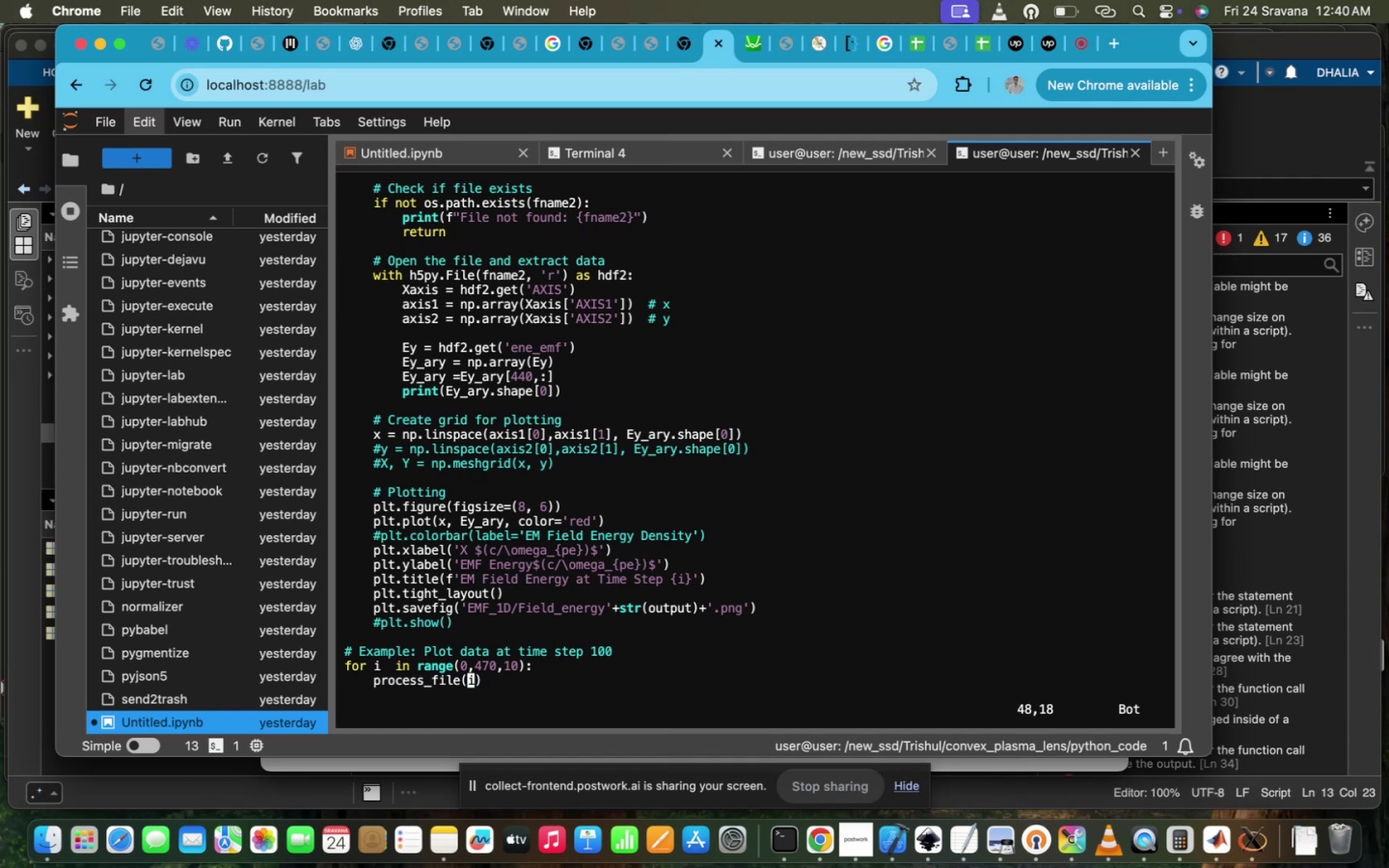 
key(ArrowDown)
 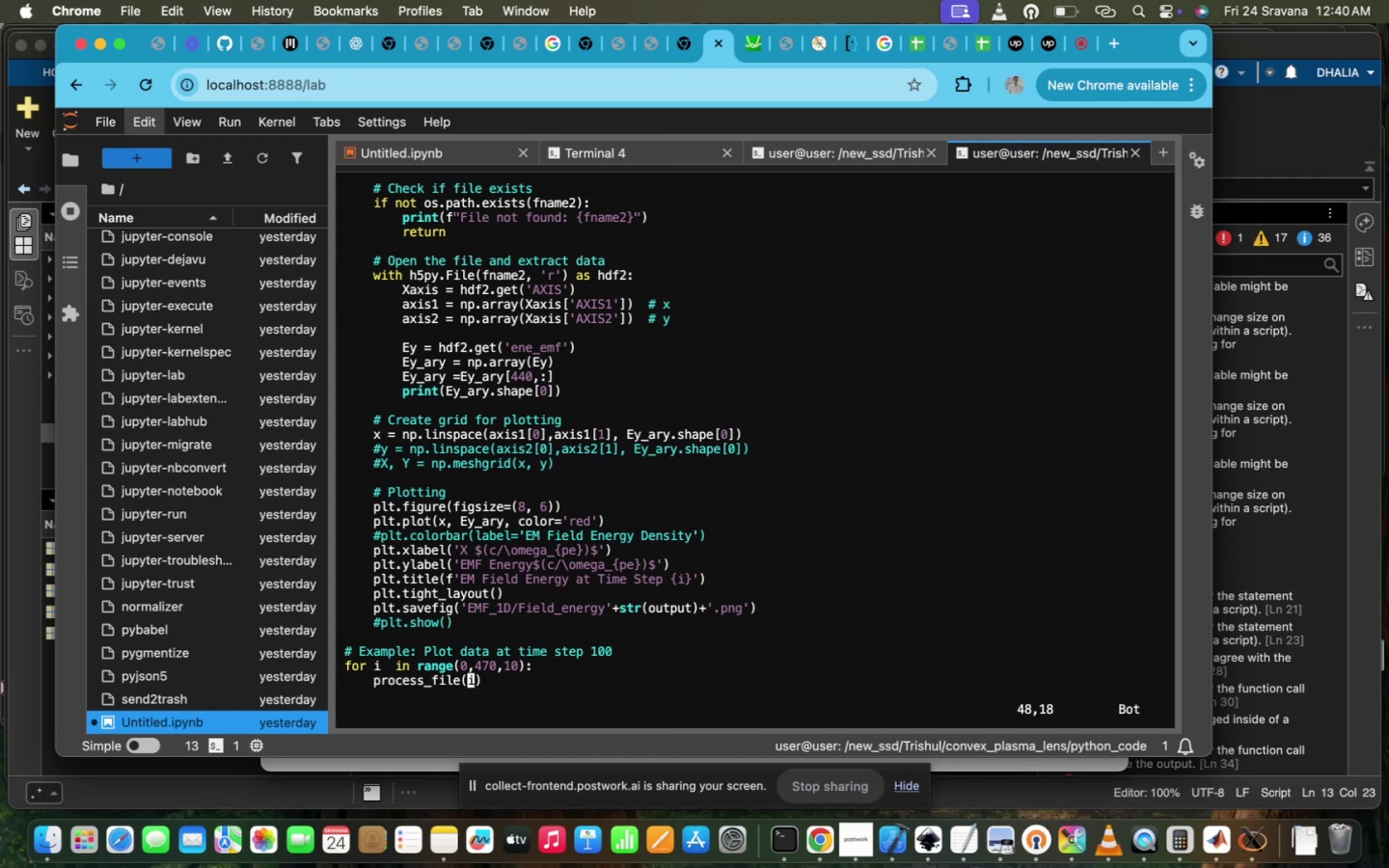 
key(ArrowUp)
 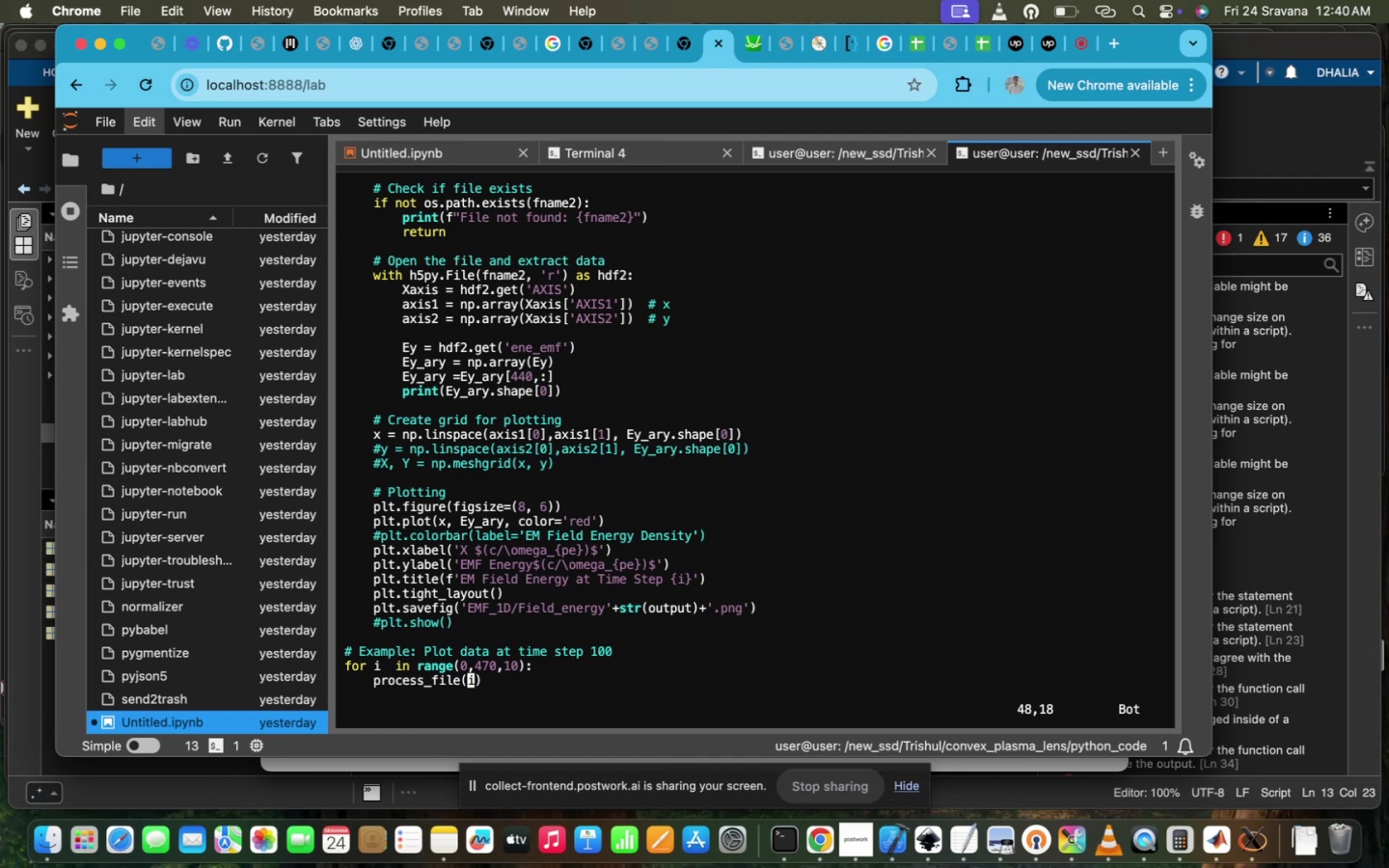 
key(ArrowRight)
 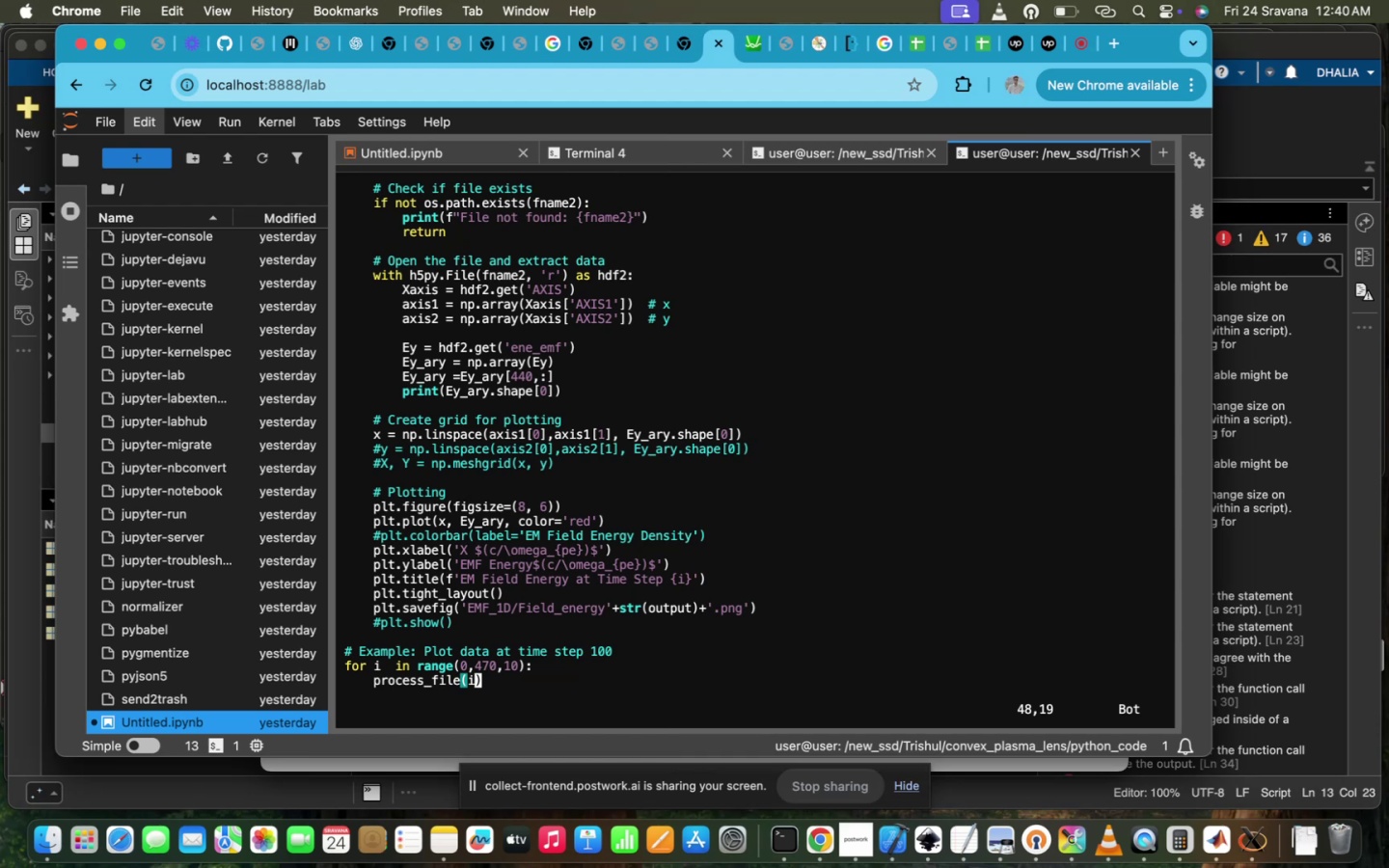 
key(ArrowUp)
 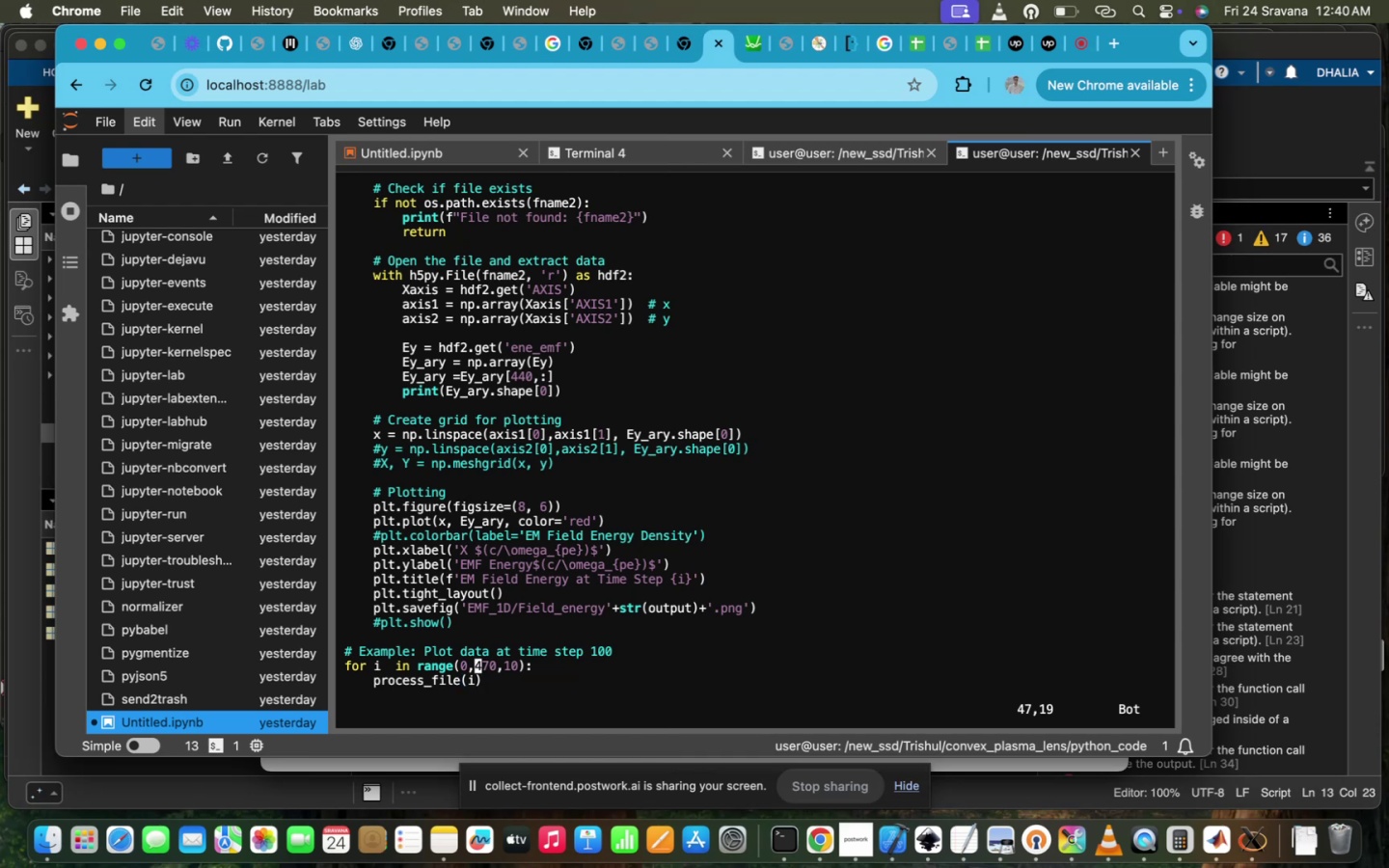 
key(ArrowRight)
 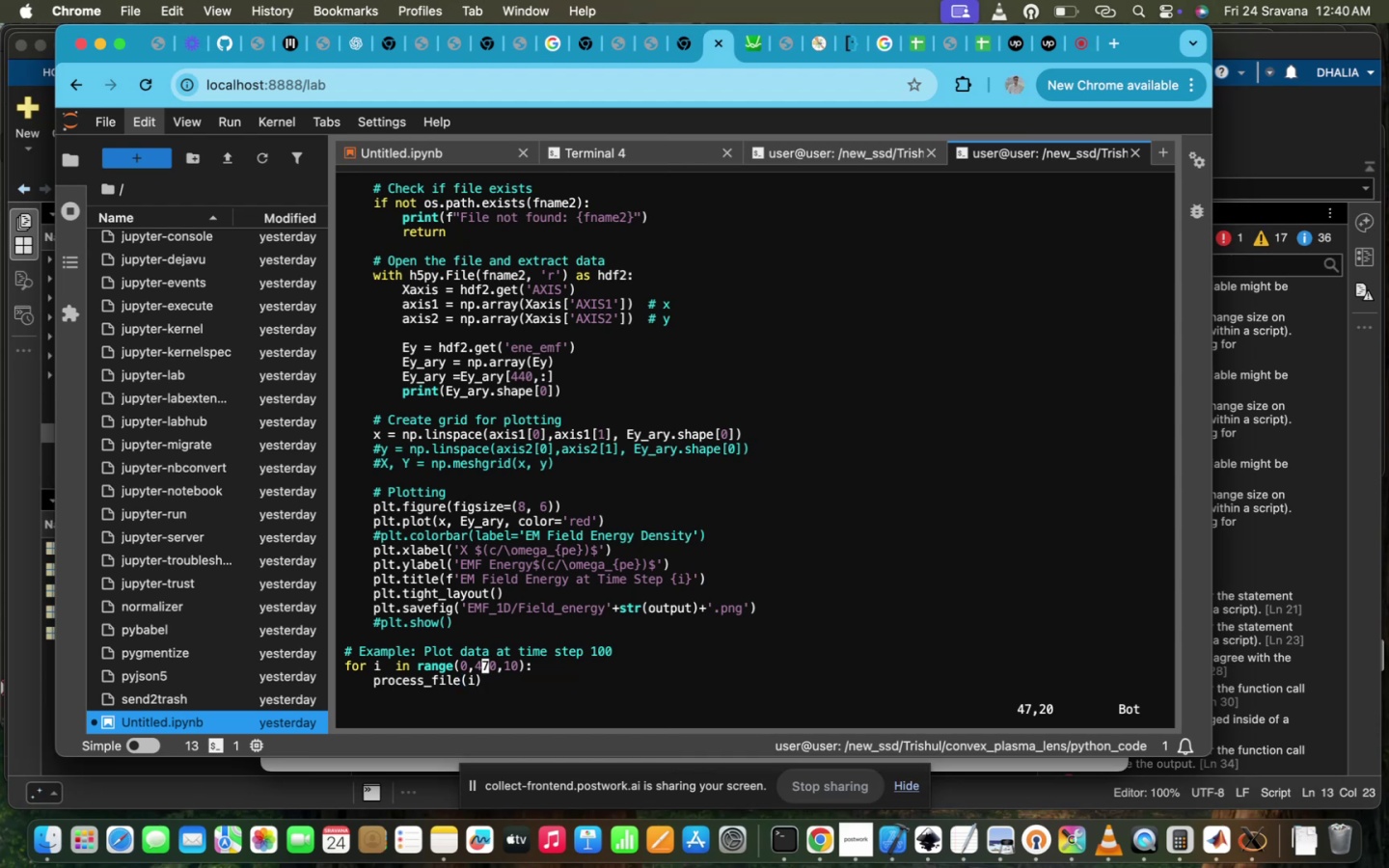 
key(ArrowRight)
 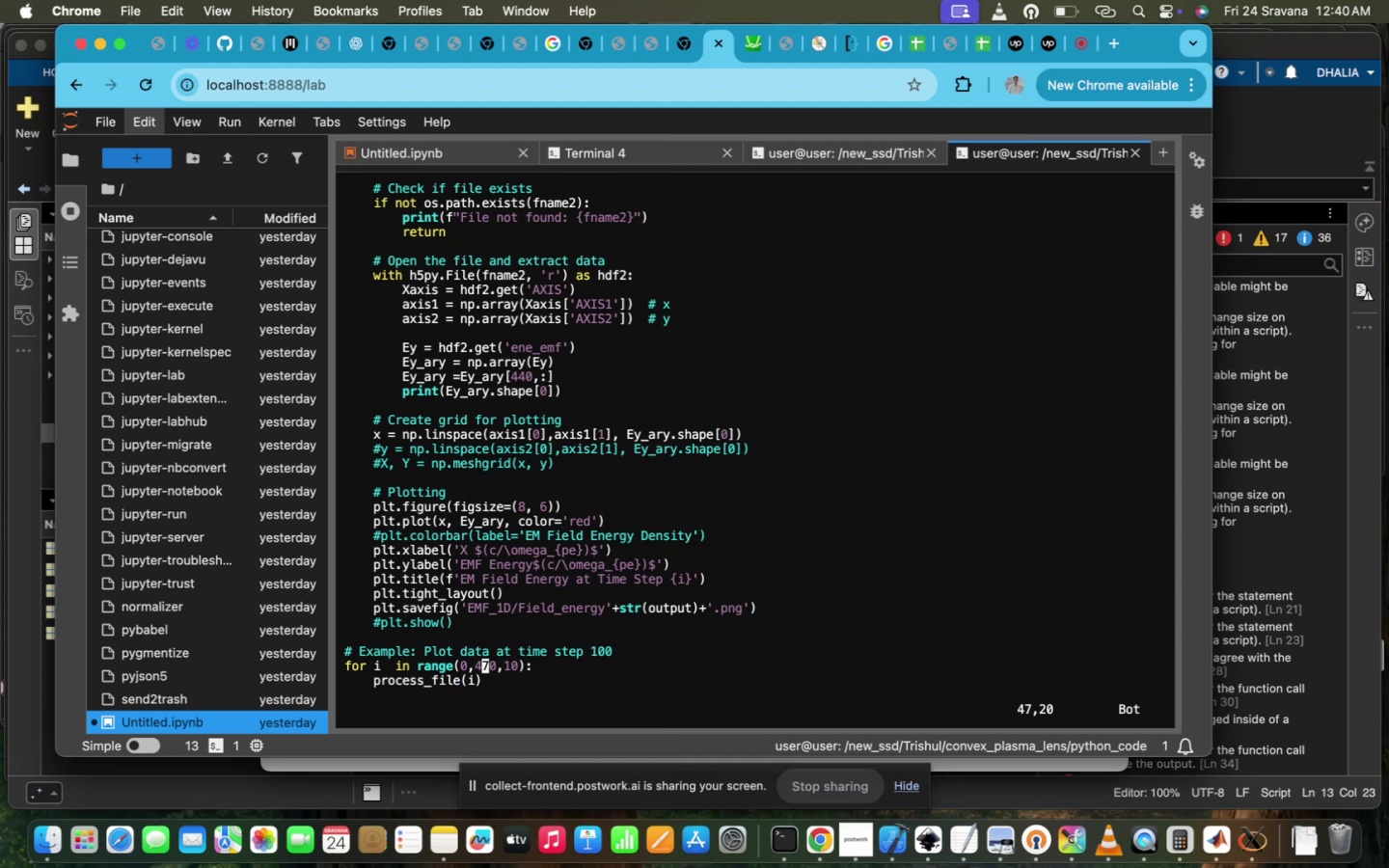 
key(ArrowRight)
 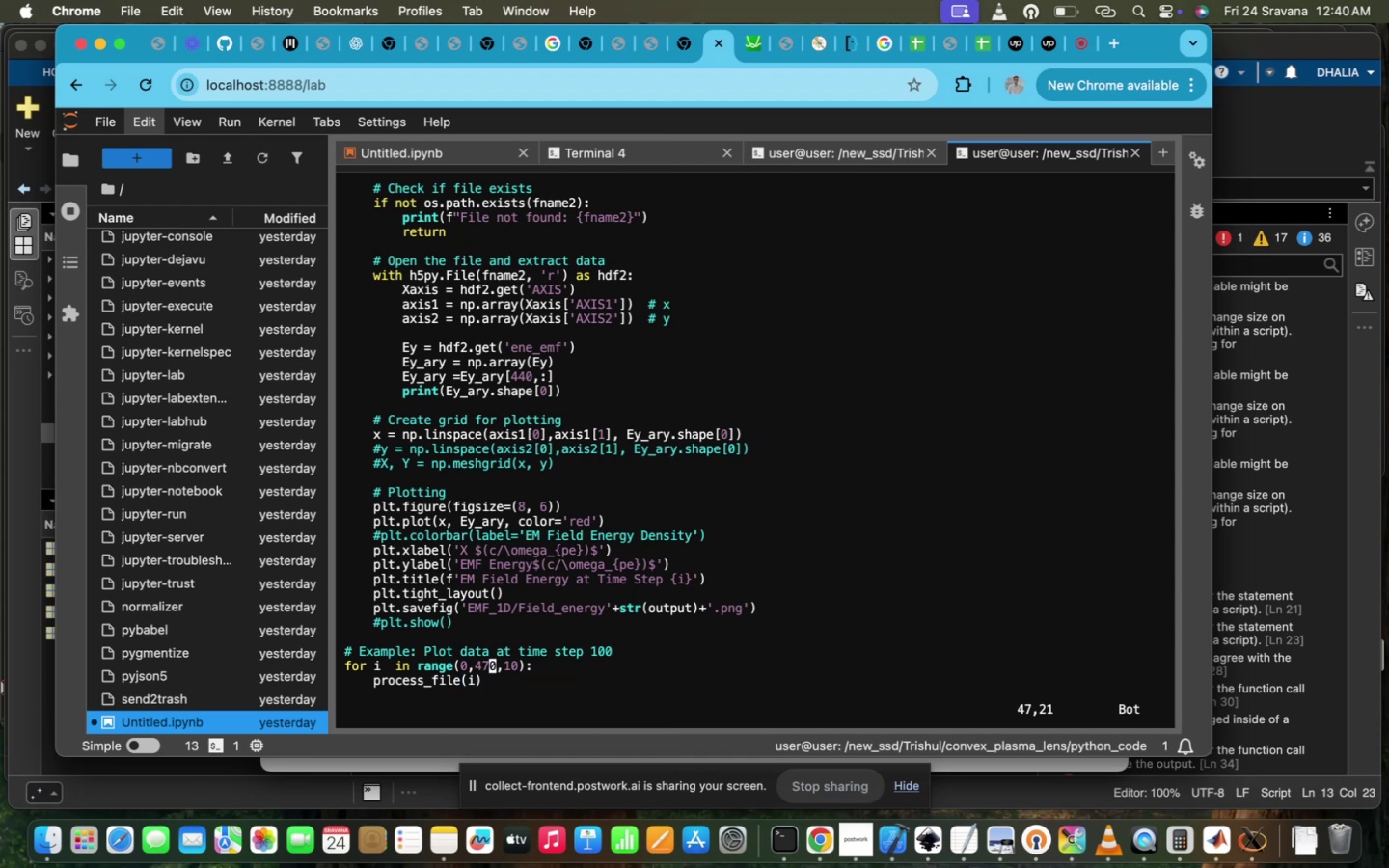 
key(ArrowRight)
 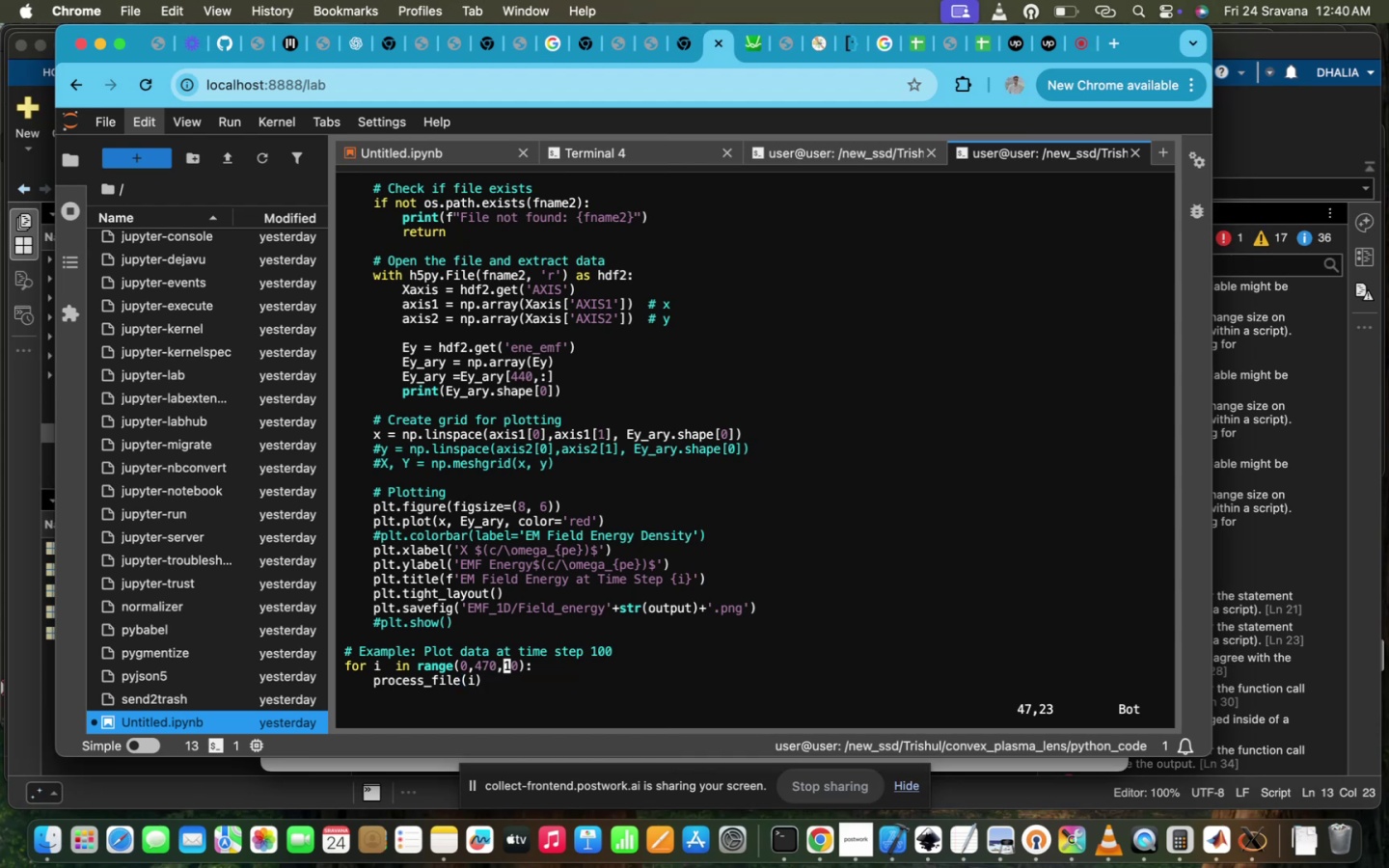 
key(ArrowRight)
 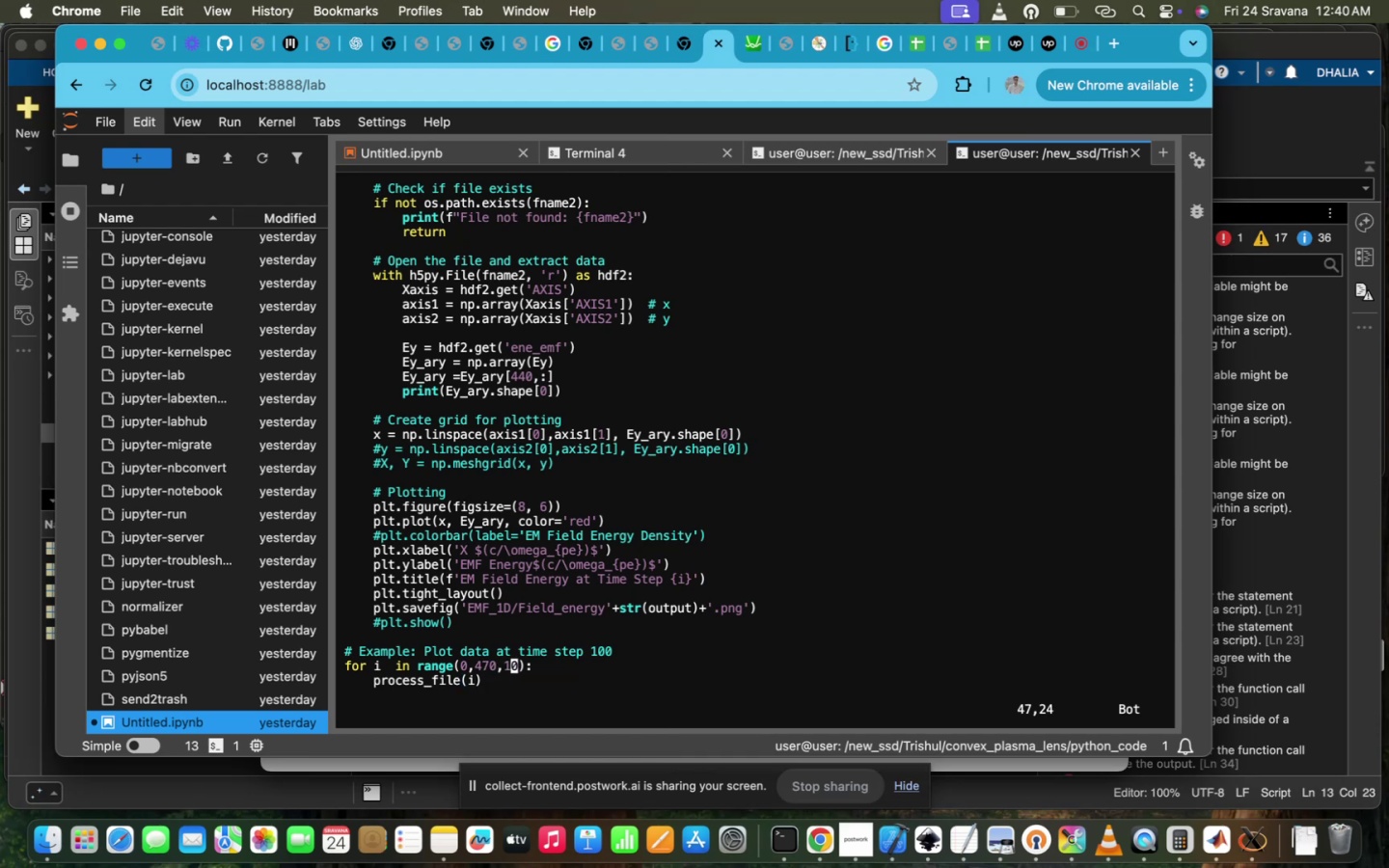 
key(ArrowRight)
 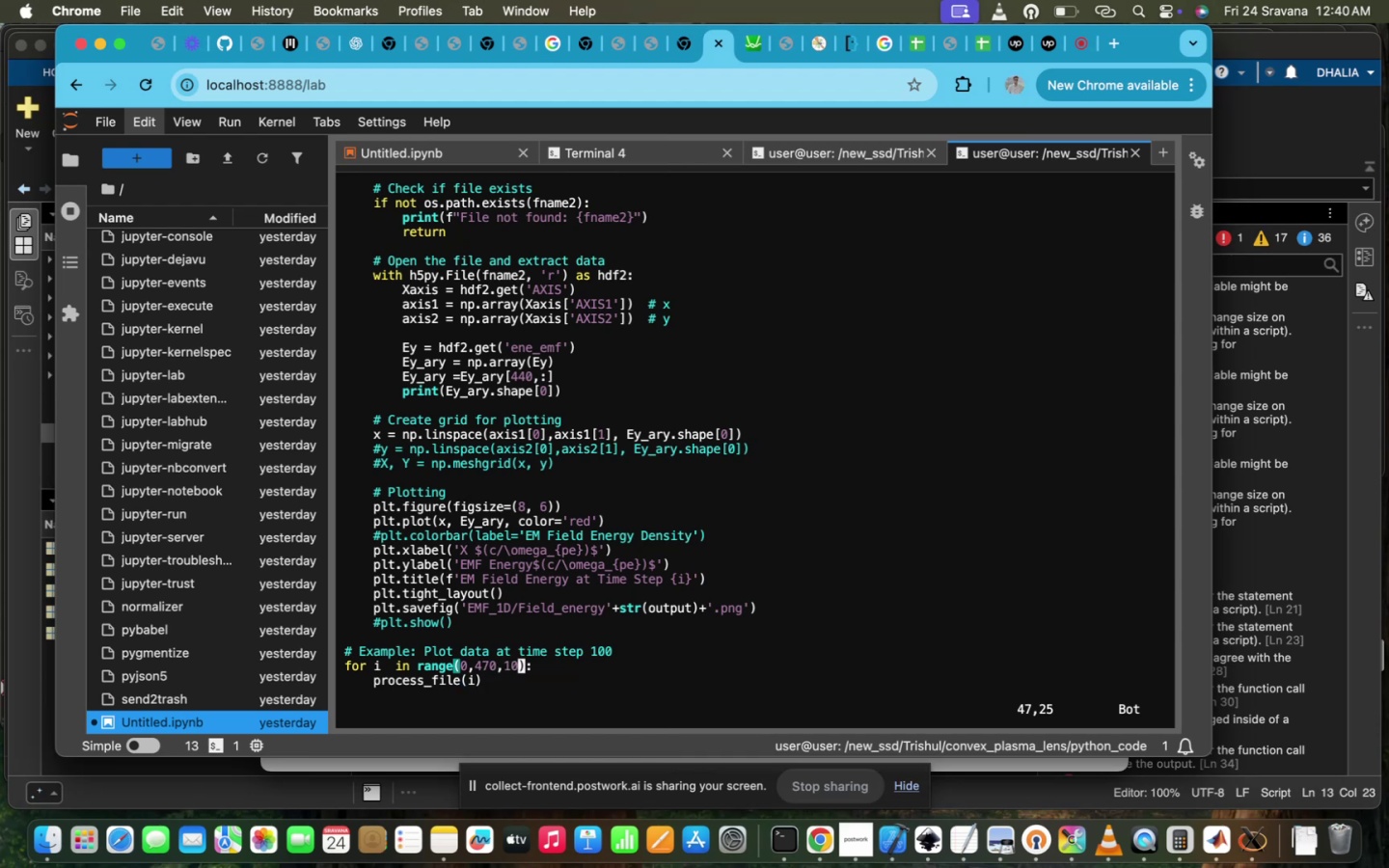 
key(Backspace)
type(1o)
key(Backspace)
key(Backspace)
 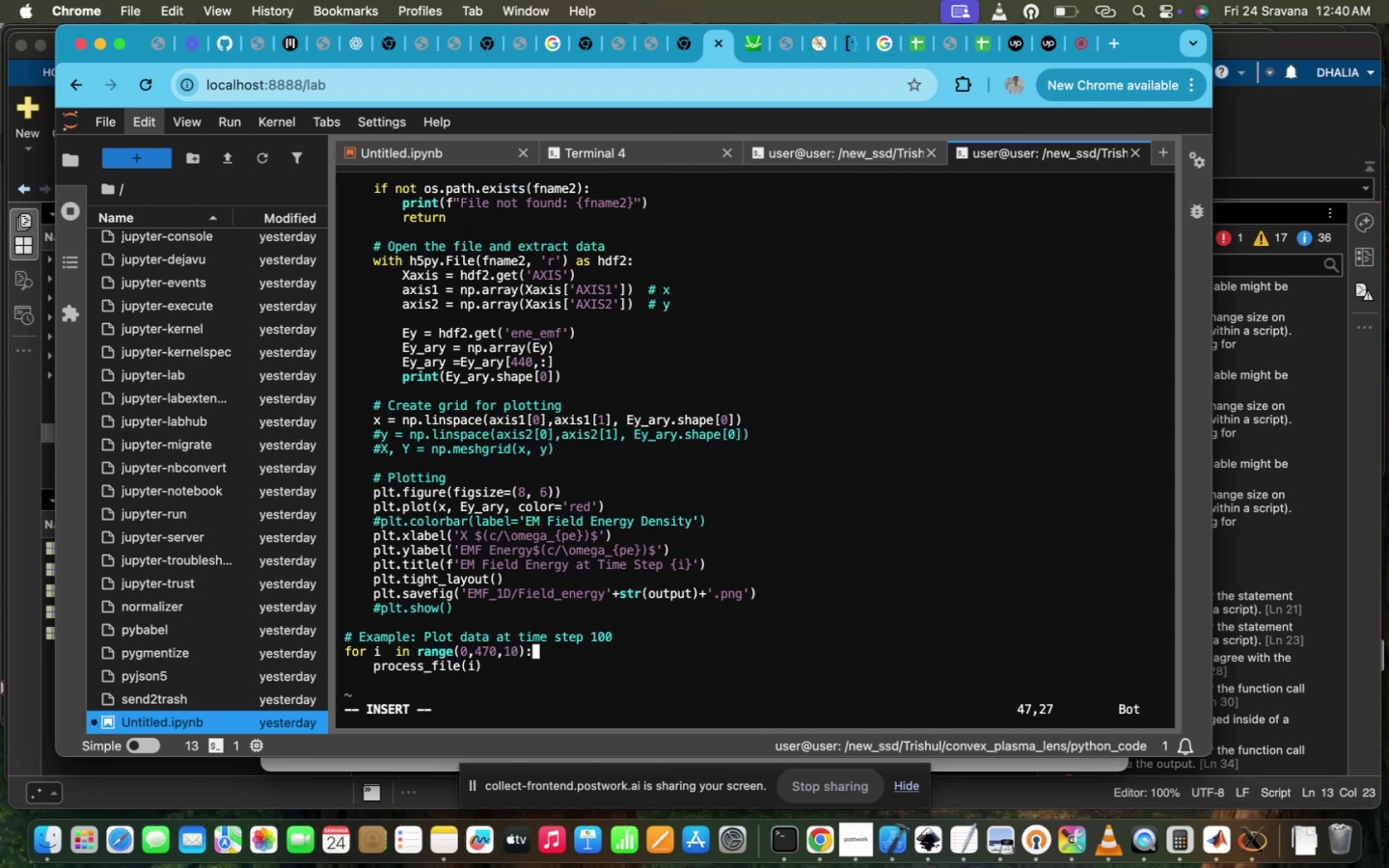 
key(ArrowLeft)
 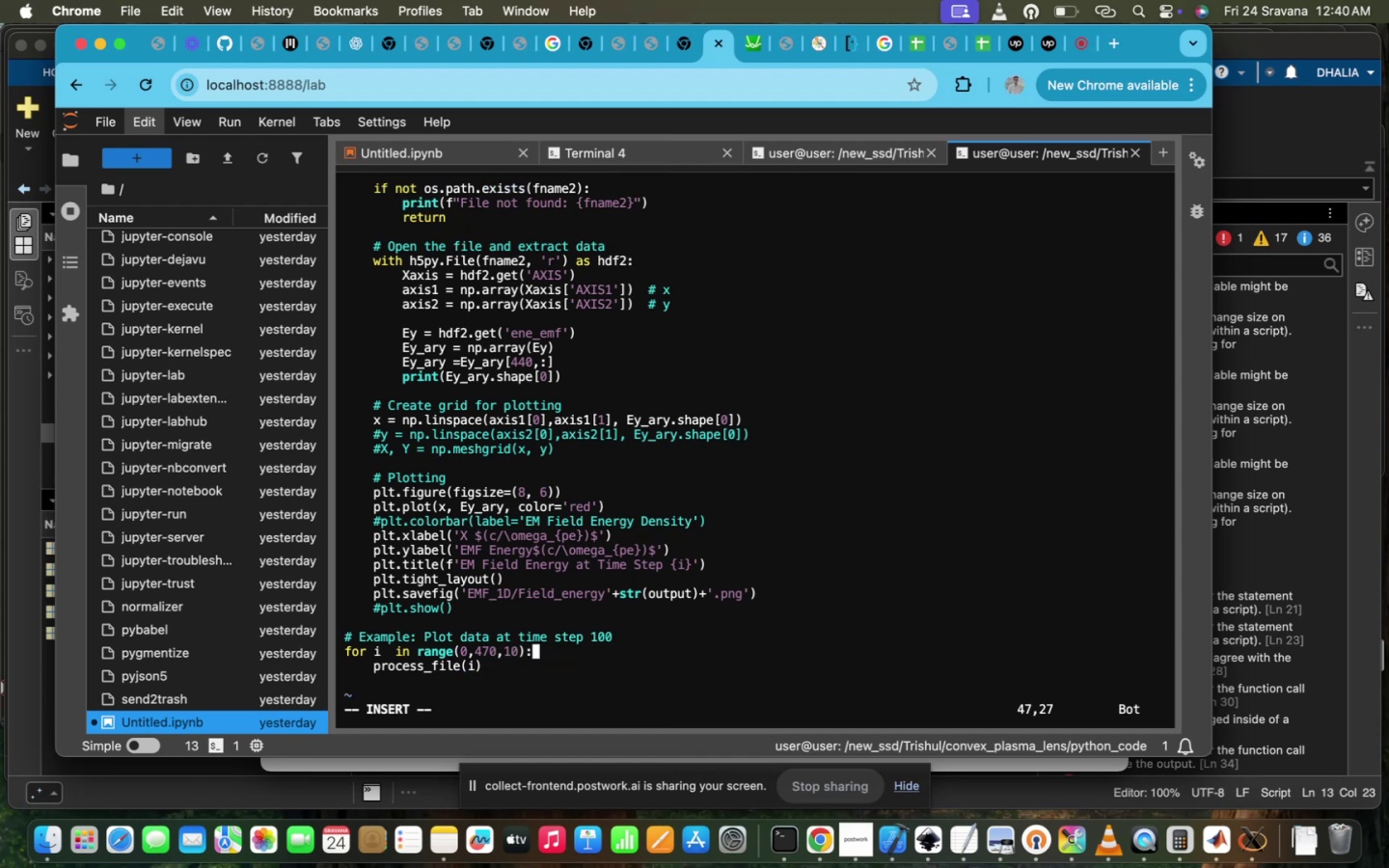 
key(ArrowLeft)
 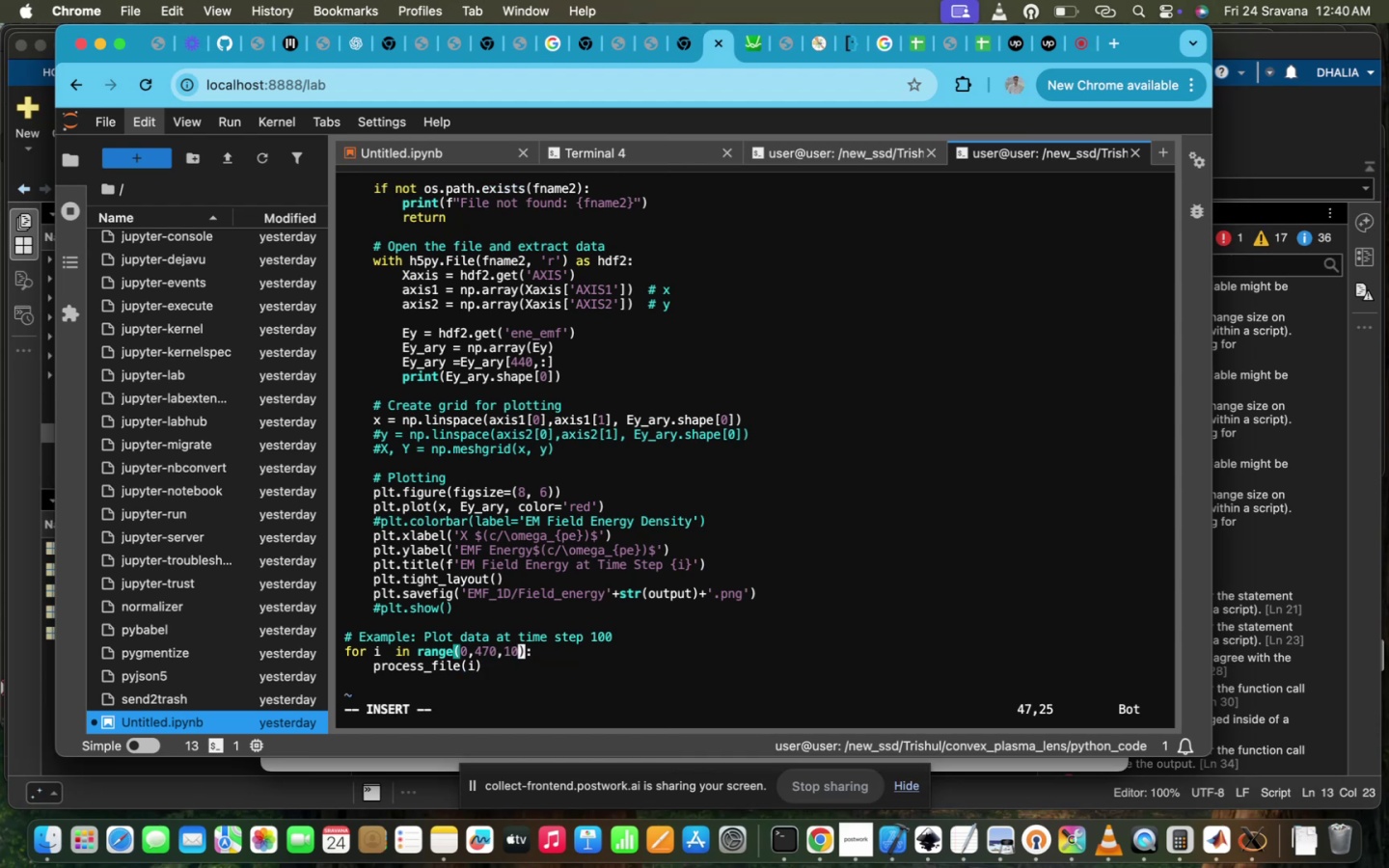 
key(Backspace)
type(1)
key(Backspace)
type(1)
key(Backspace)
key(Escape)
type(:wq!)
 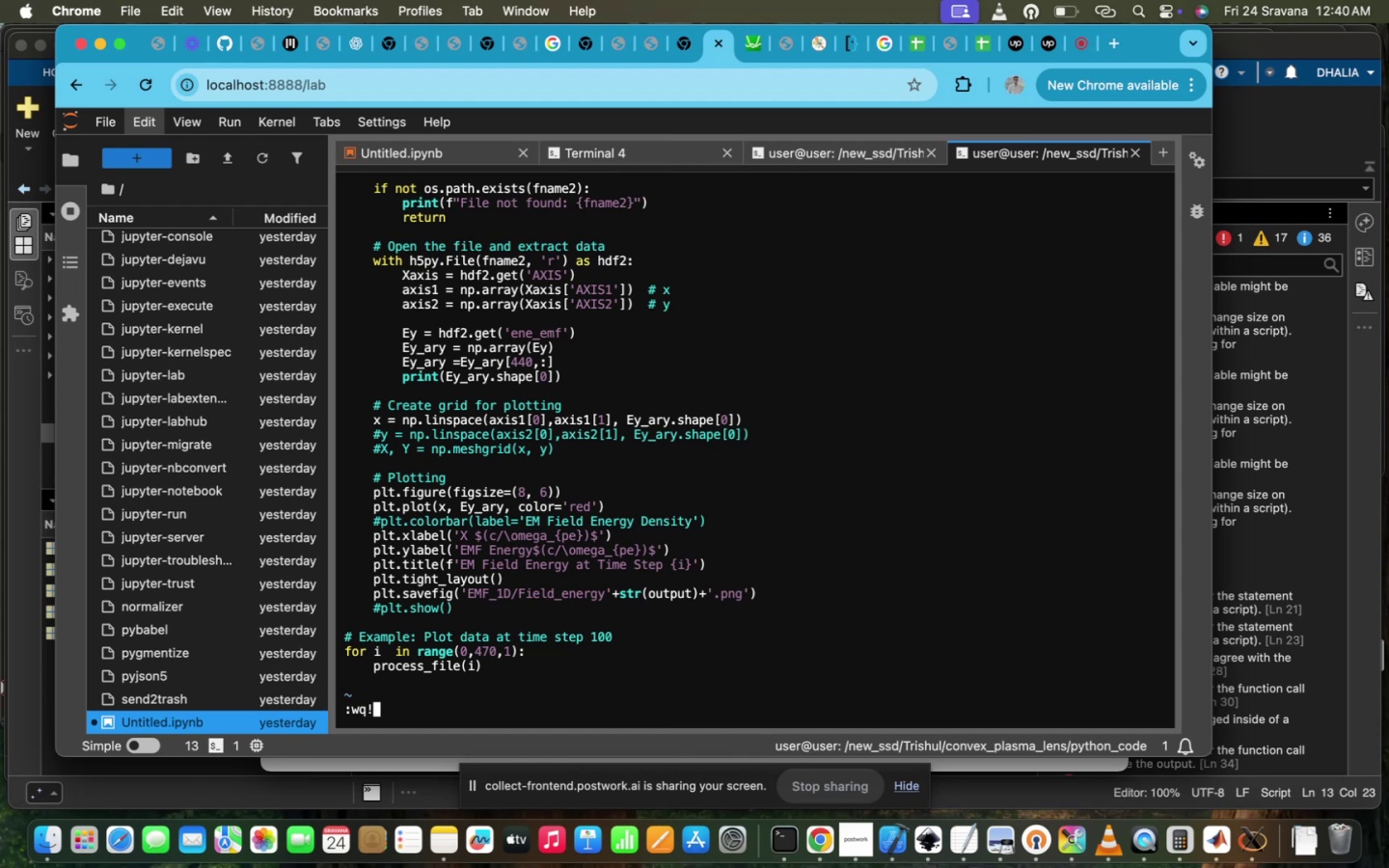 
scroll: coordinate [863, 417], scroll_direction: down, amount: 172.0
 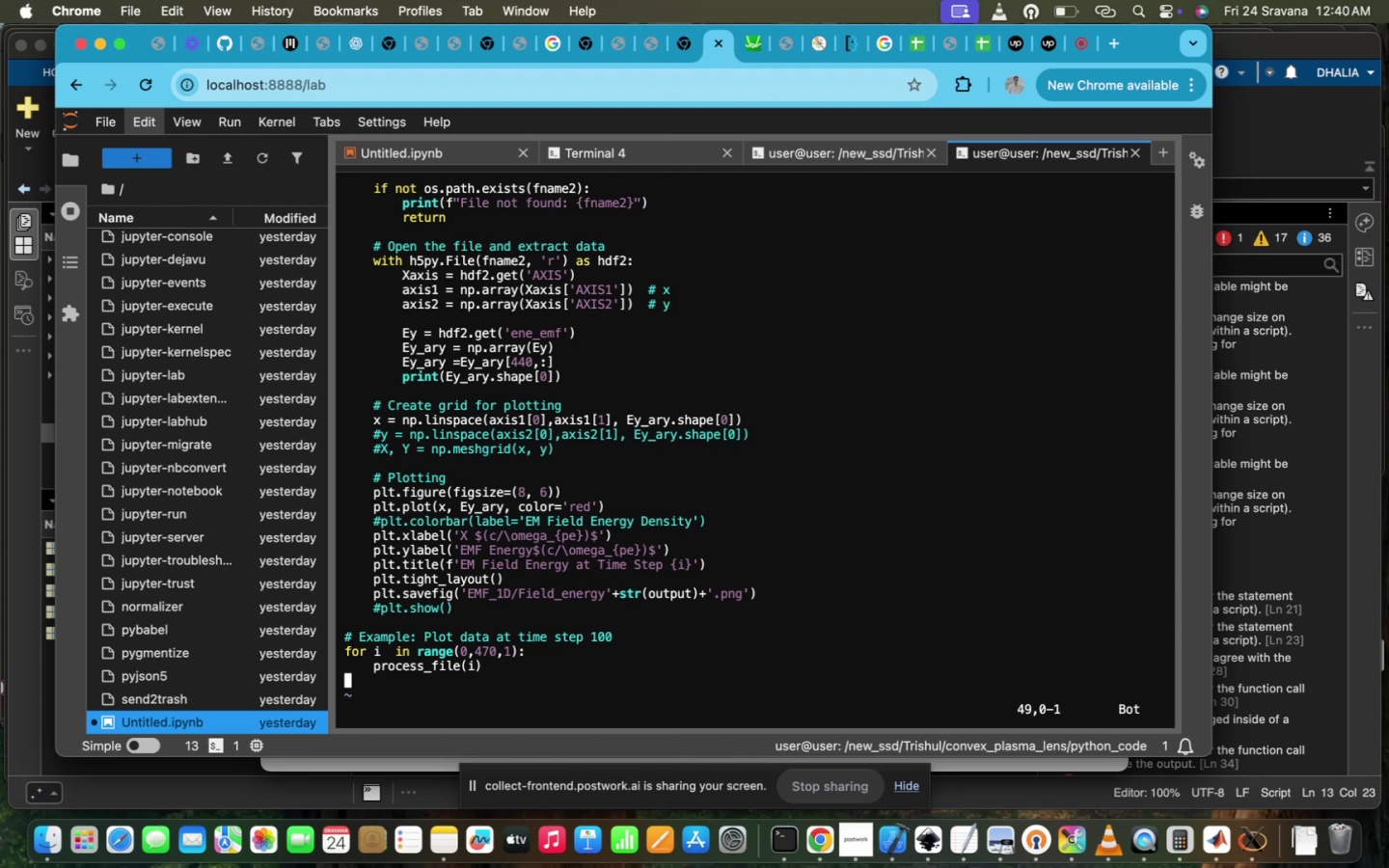 
key(Enter)
 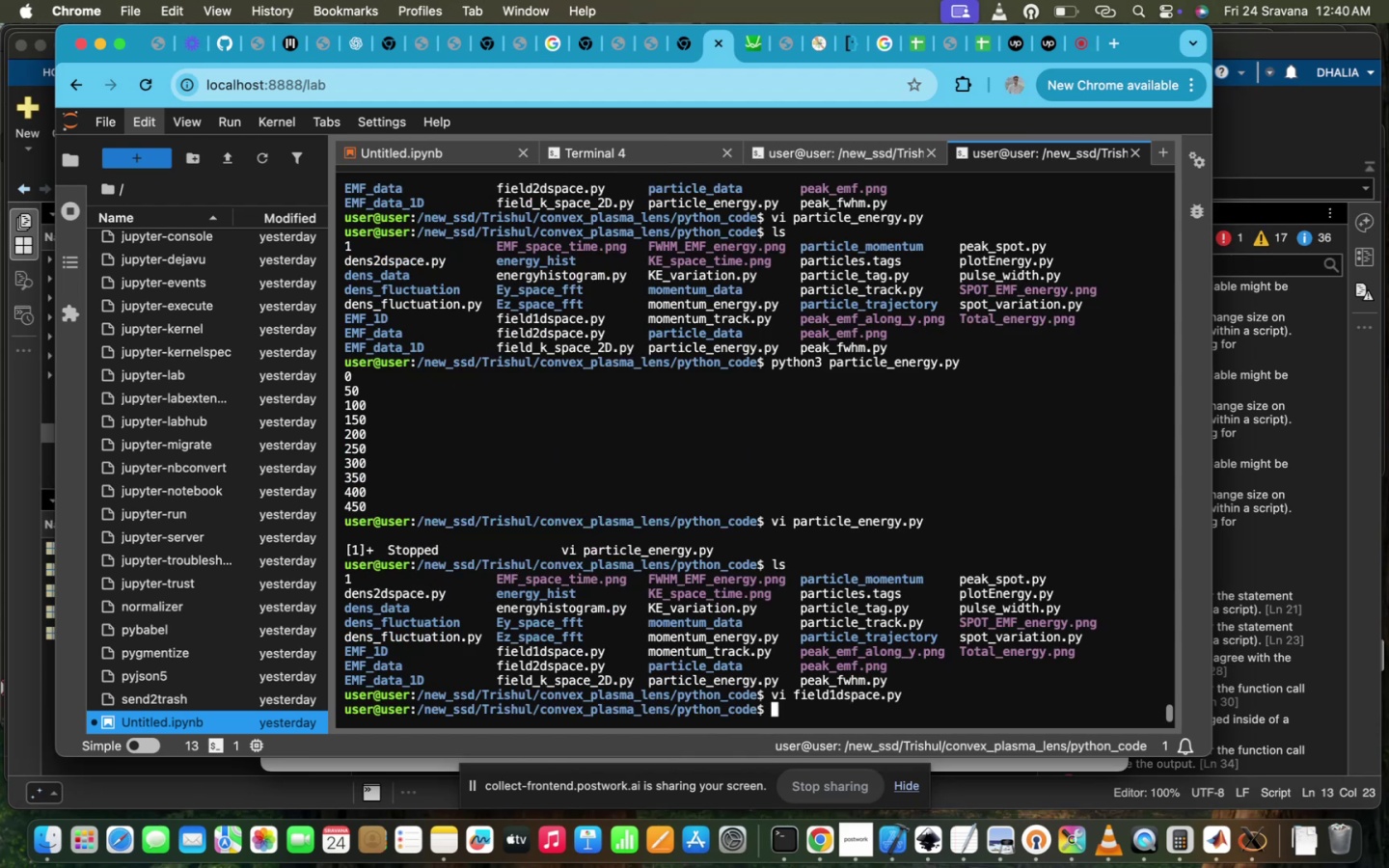 
type(pyy)
key(Backspace)
type(th)
key(Tab)
type(3 fi)
key(Tab)
type(1)
key(Tab)
 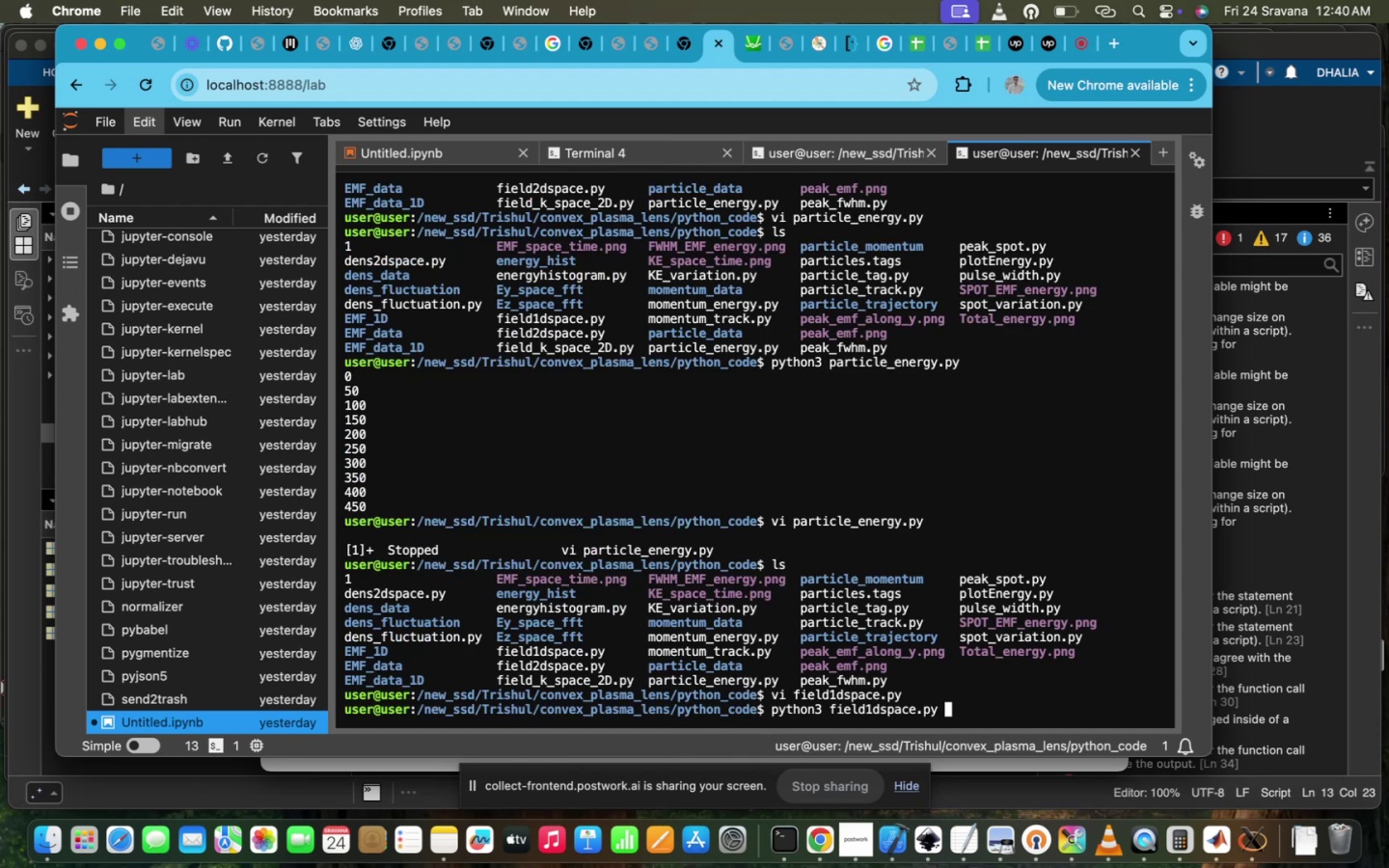 
key(Enter)
 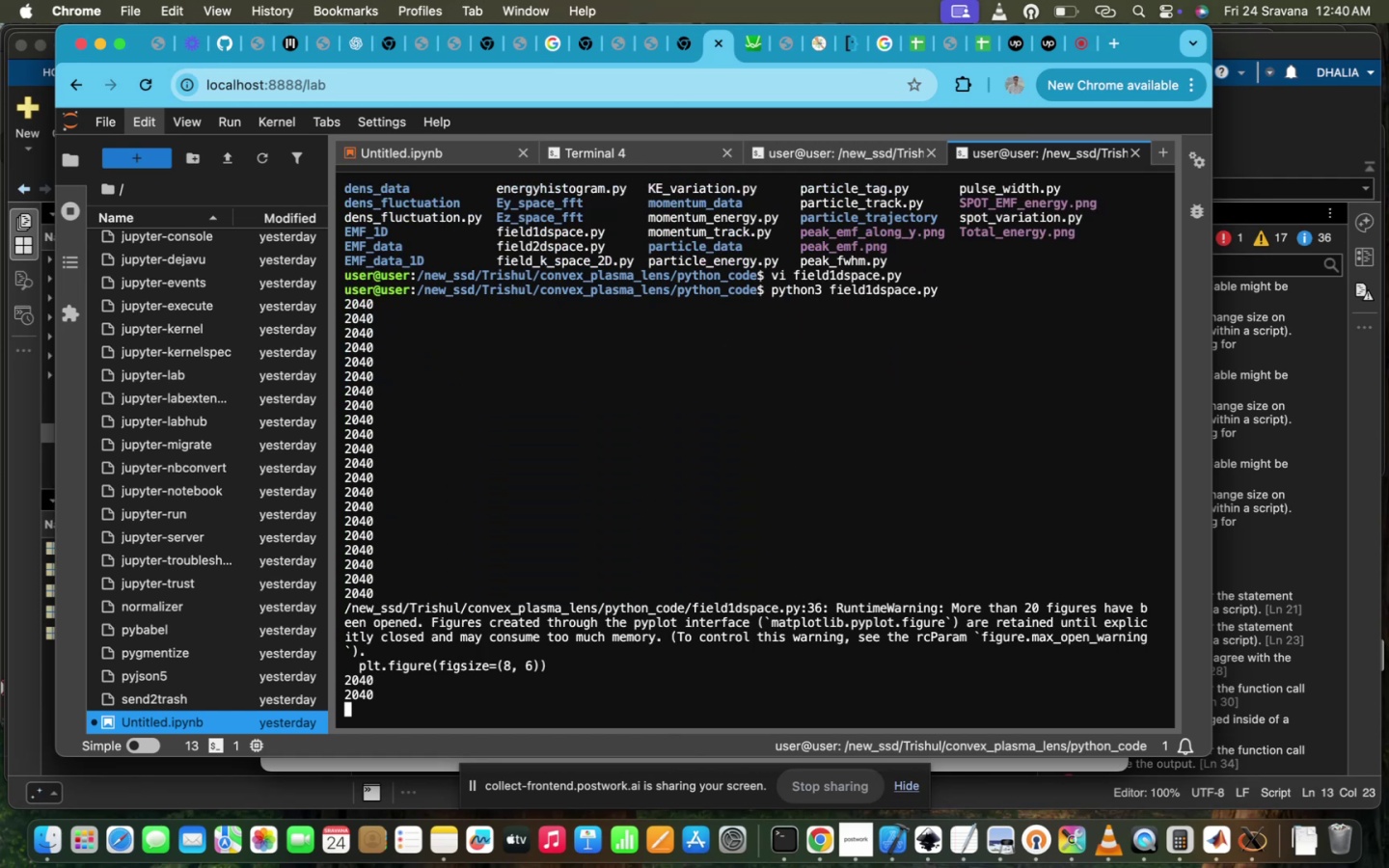 
wait(16.5)
 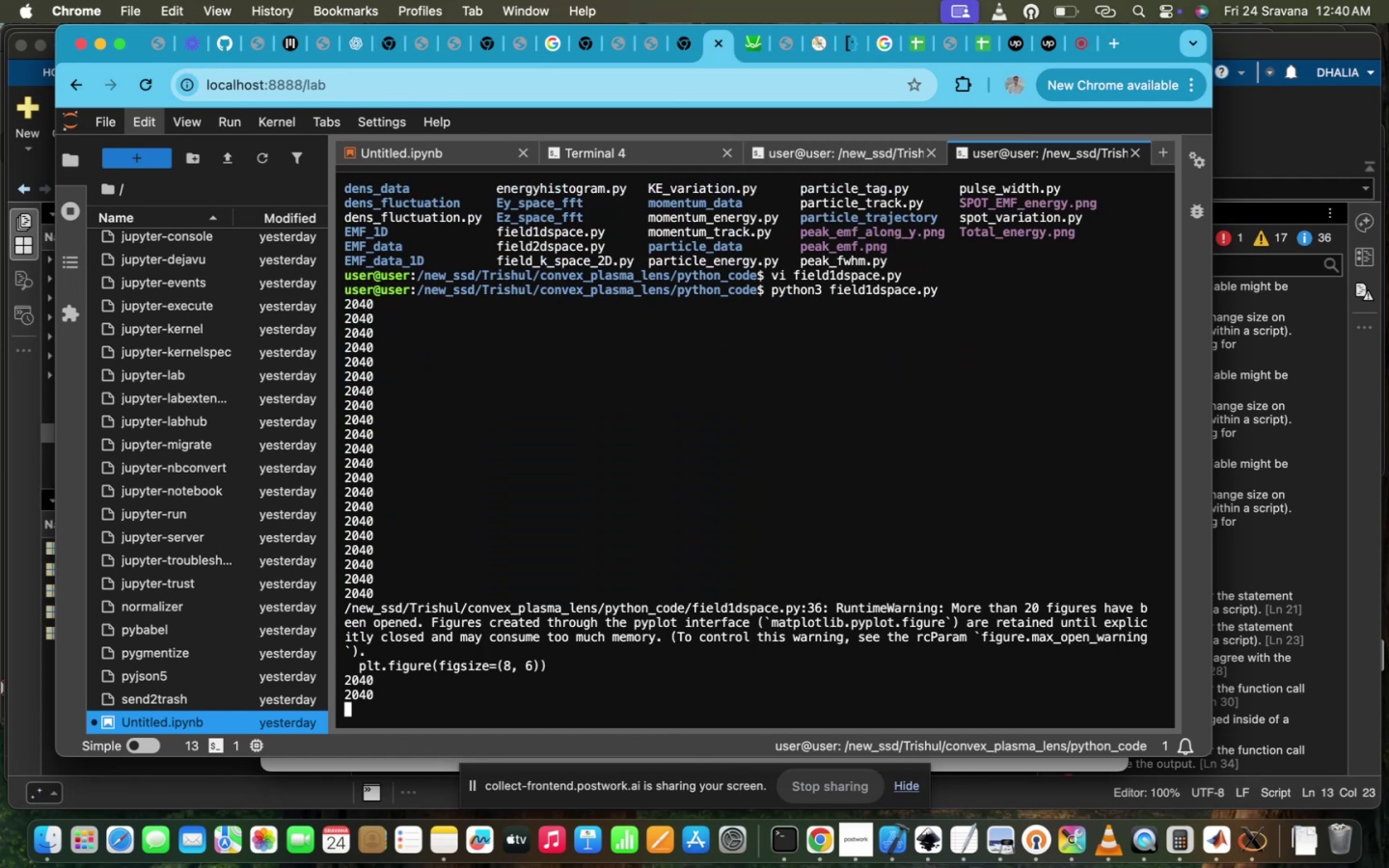 
scroll: coordinate [579, 363], scroll_direction: up, amount: 44.0
 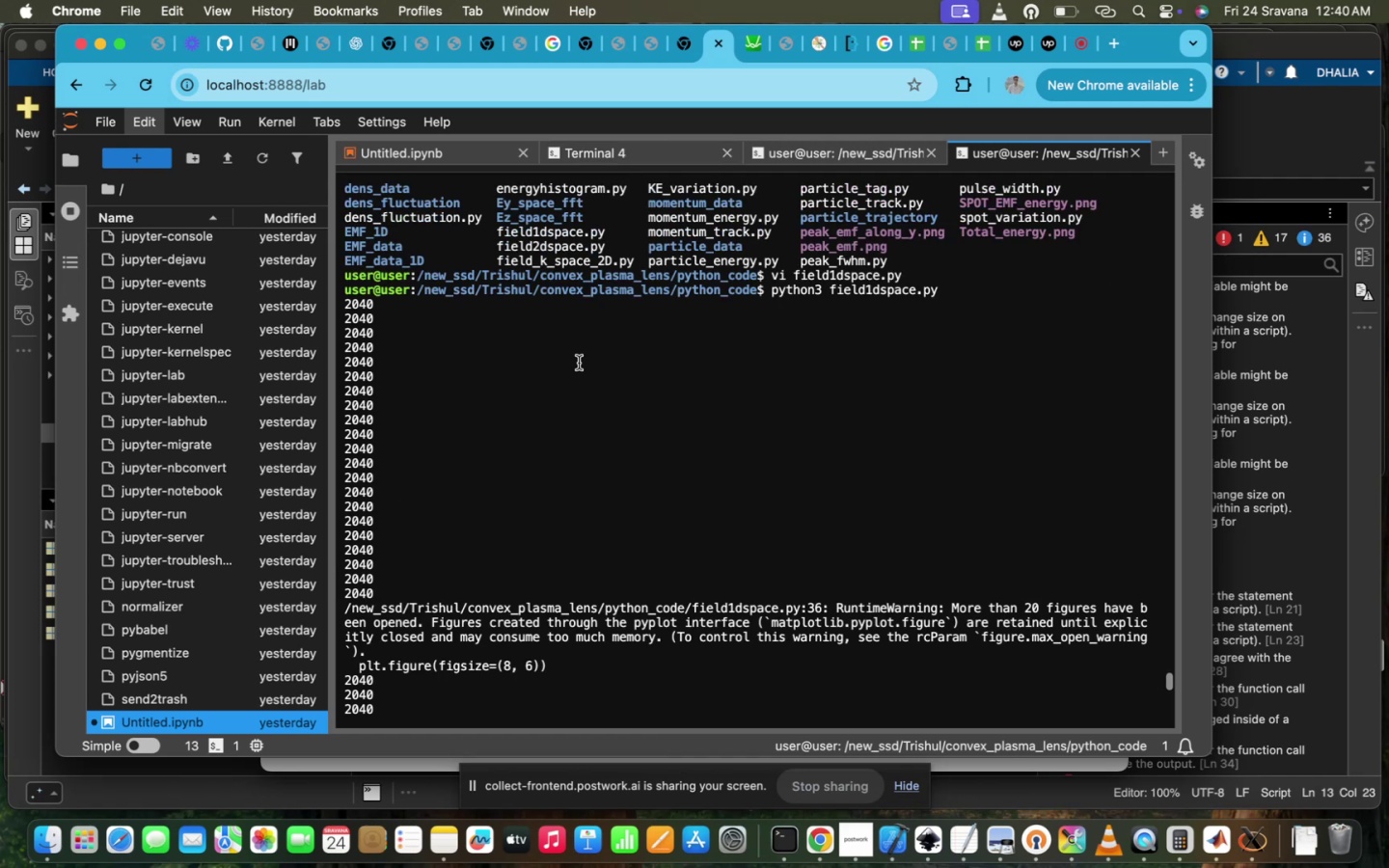 
scroll: coordinate [579, 363], scroll_direction: down, amount: 248.0
 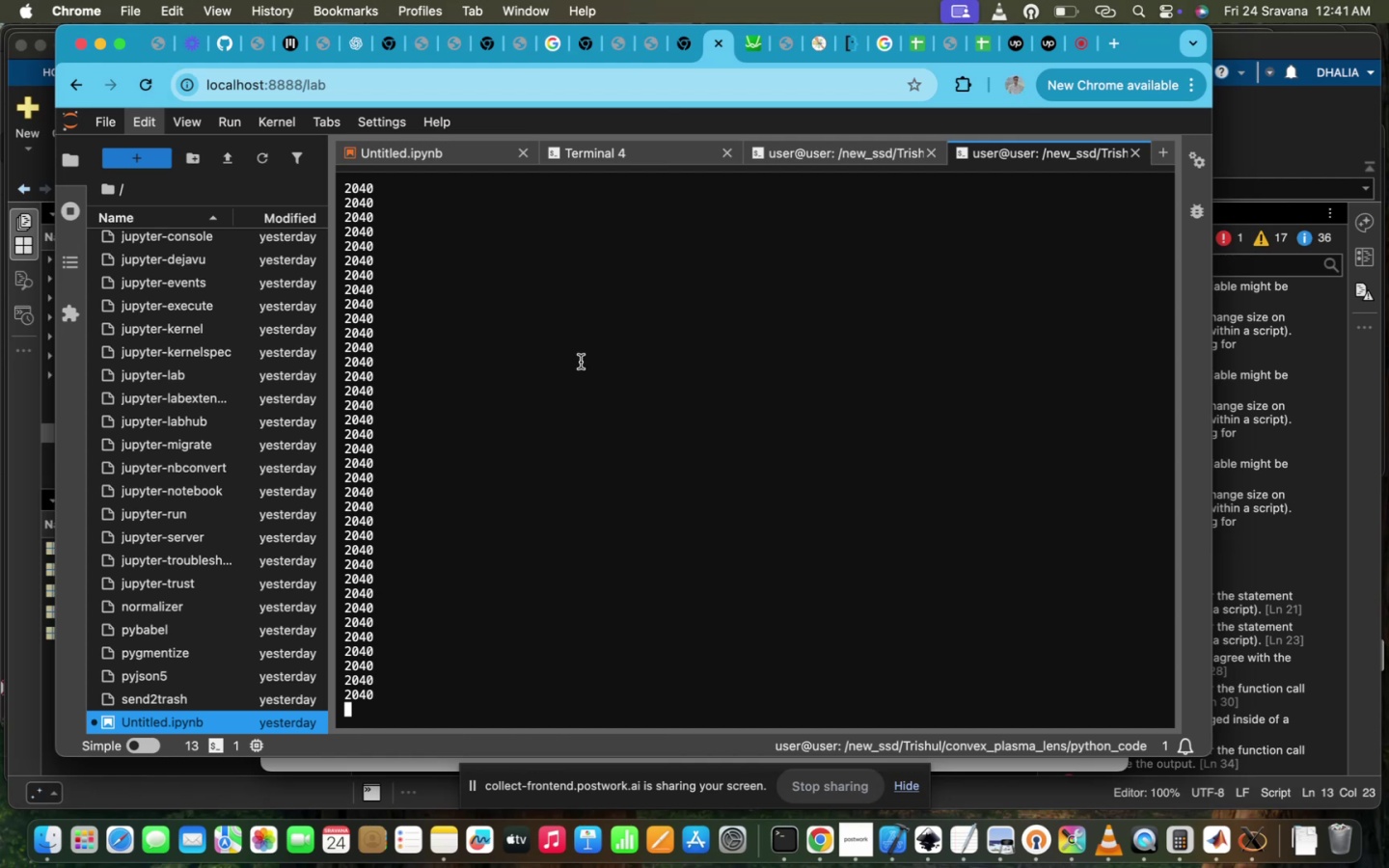 
wait(22.87)
 